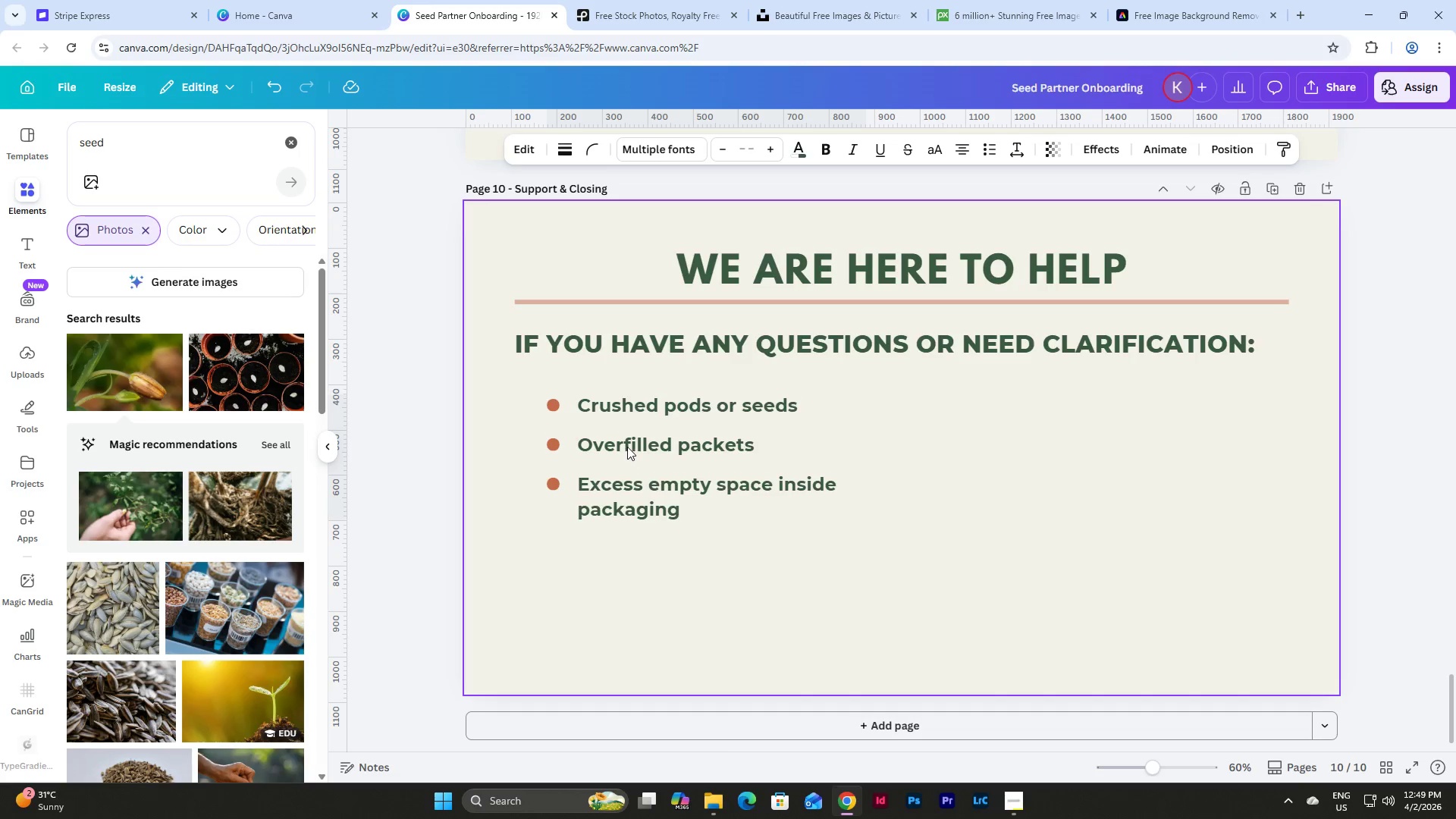 
key(Shift+ArrowDown)
 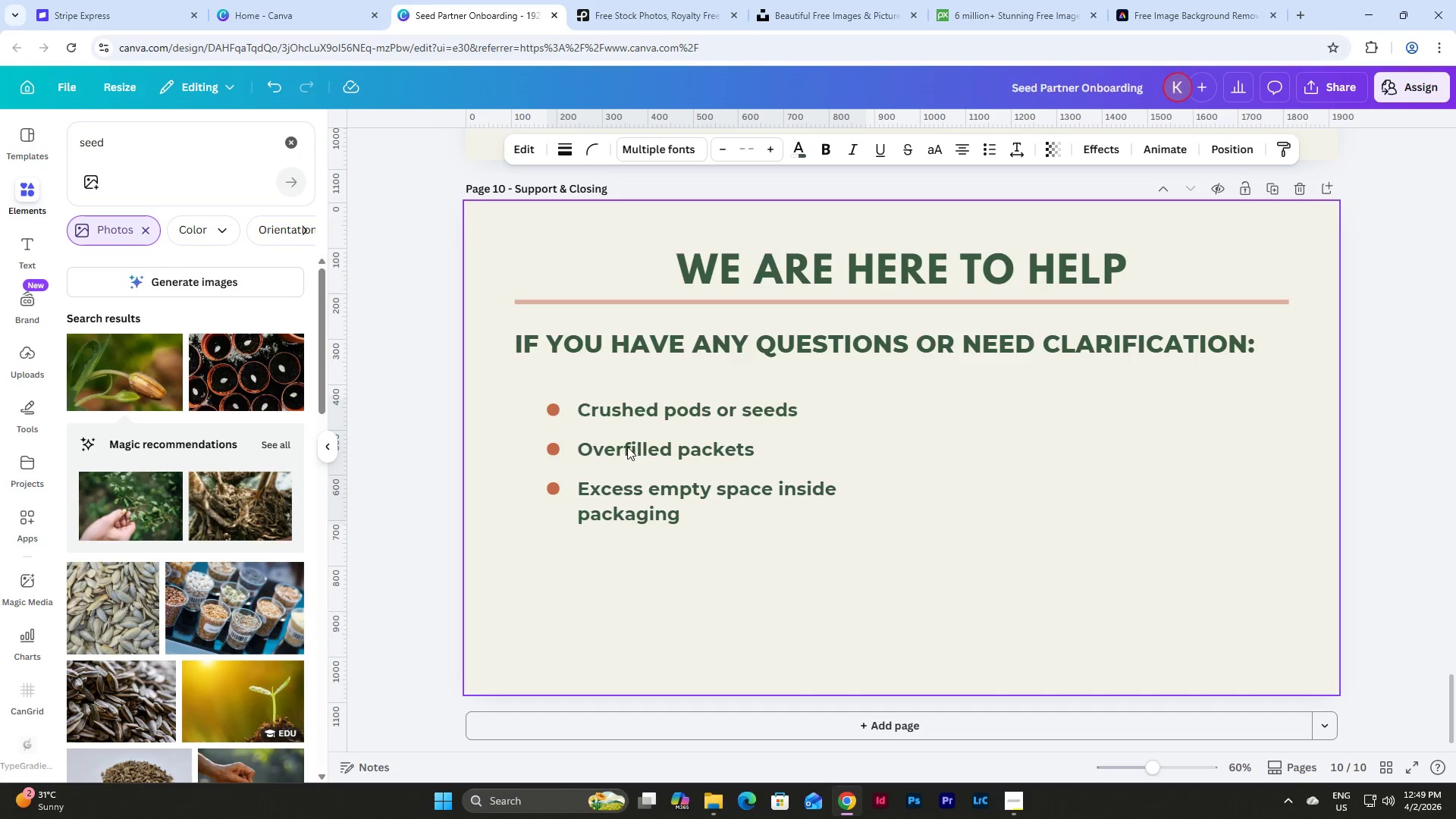 
key(Shift+ArrowDown)
 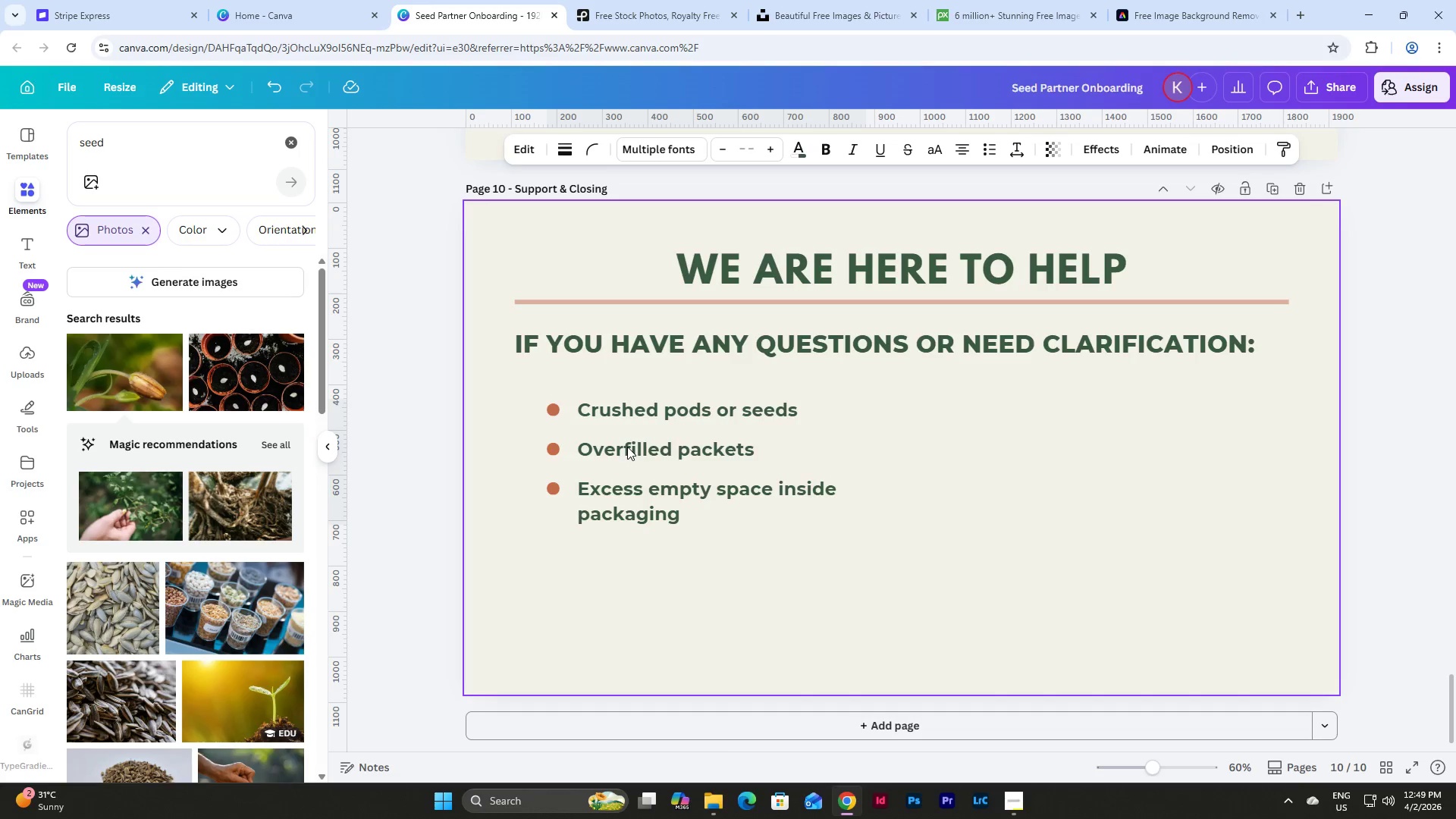 
key(Shift+ArrowDown)
 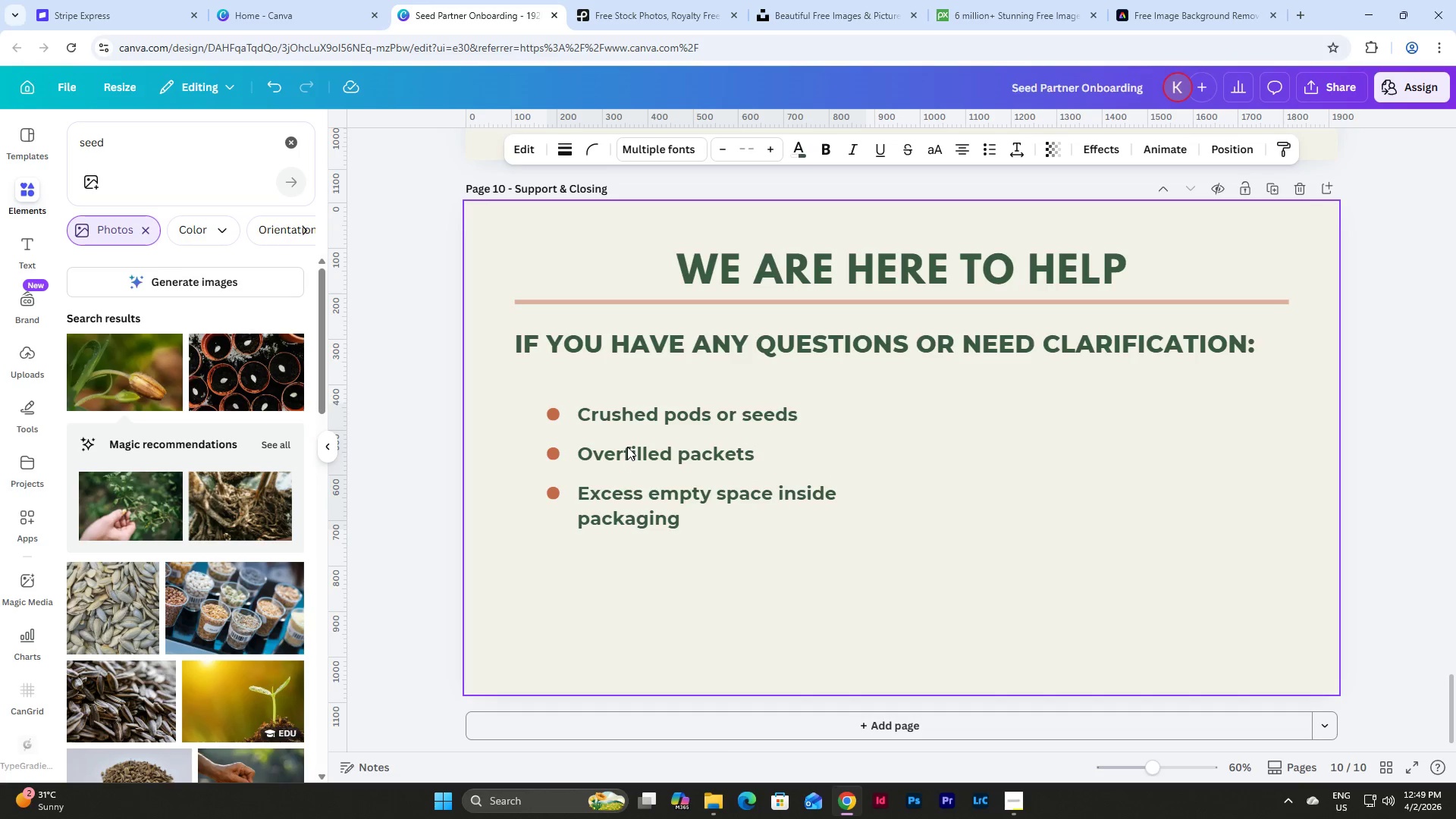 
key(Shift+ArrowDown)
 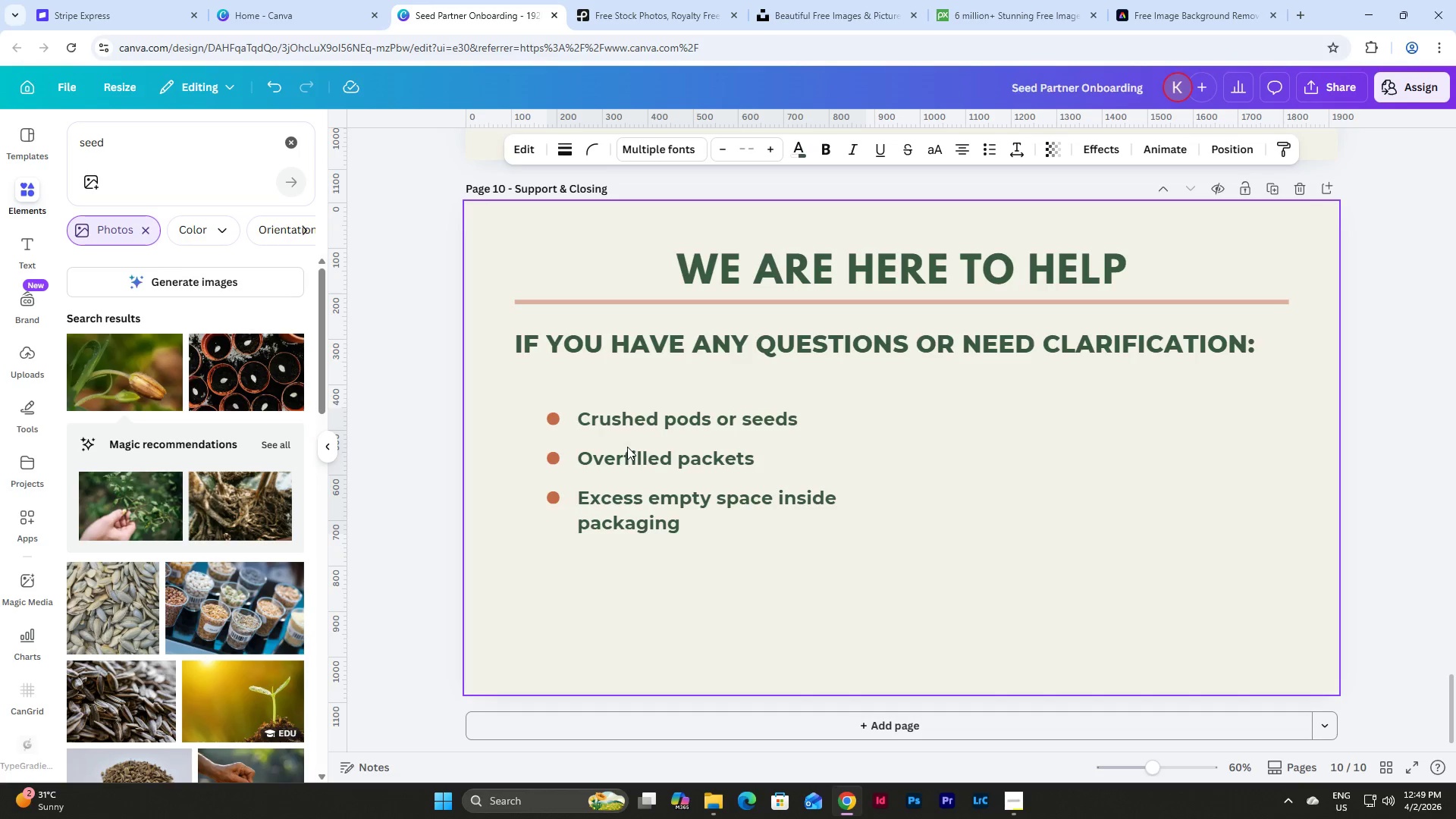 
key(Shift+ArrowDown)
 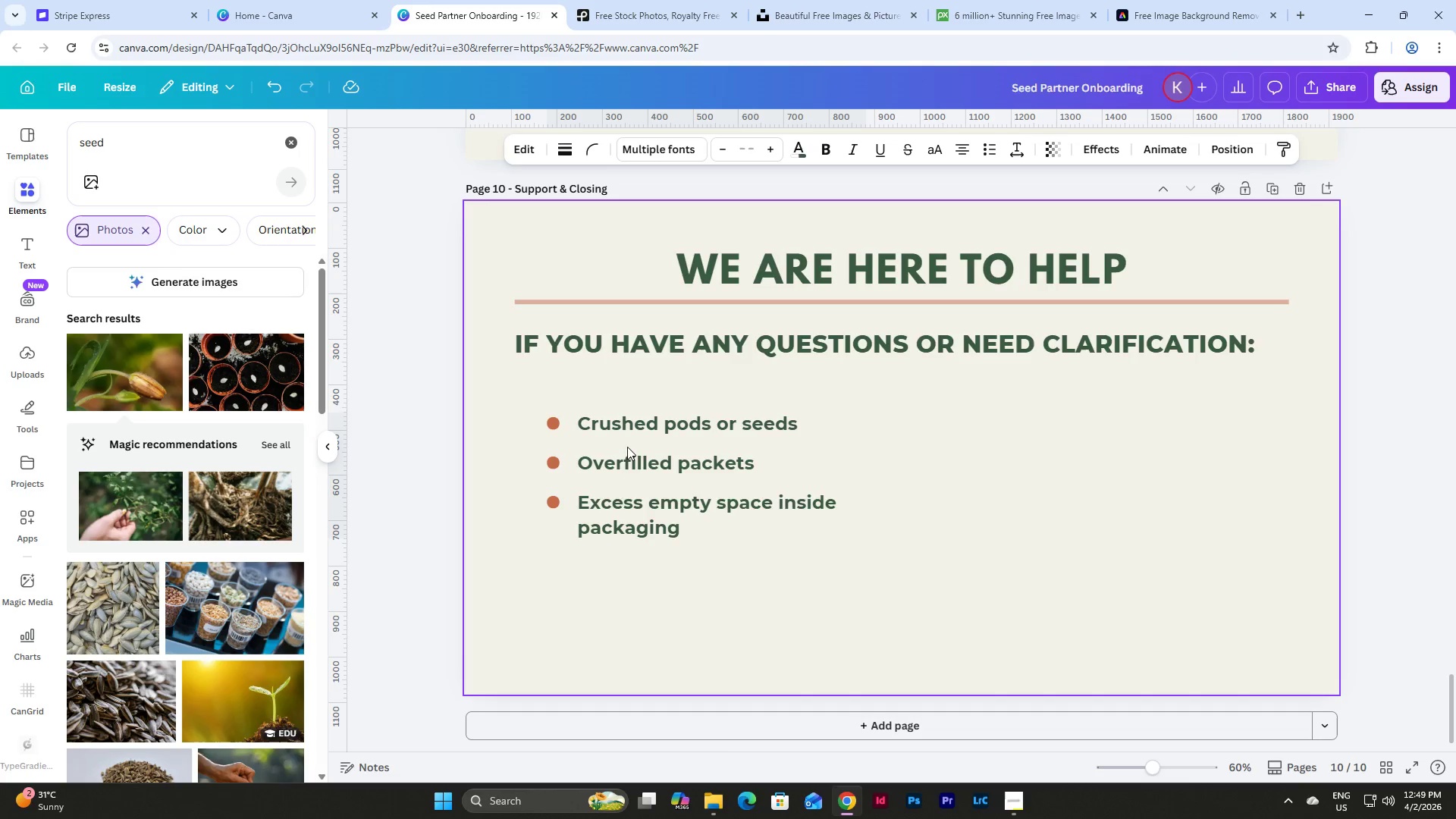 
key(Shift+ArrowDown)
 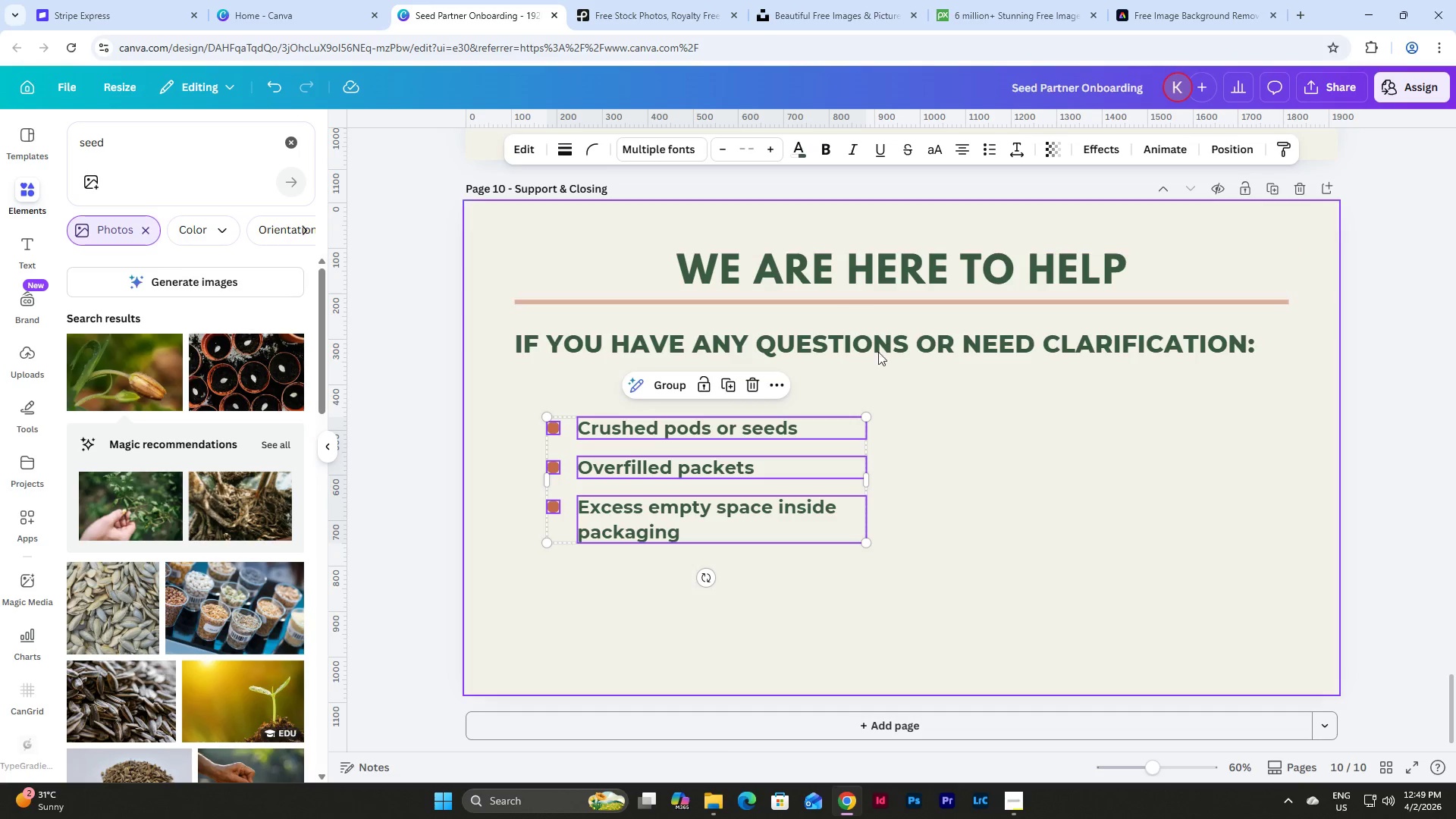 
left_click([943, 351])
 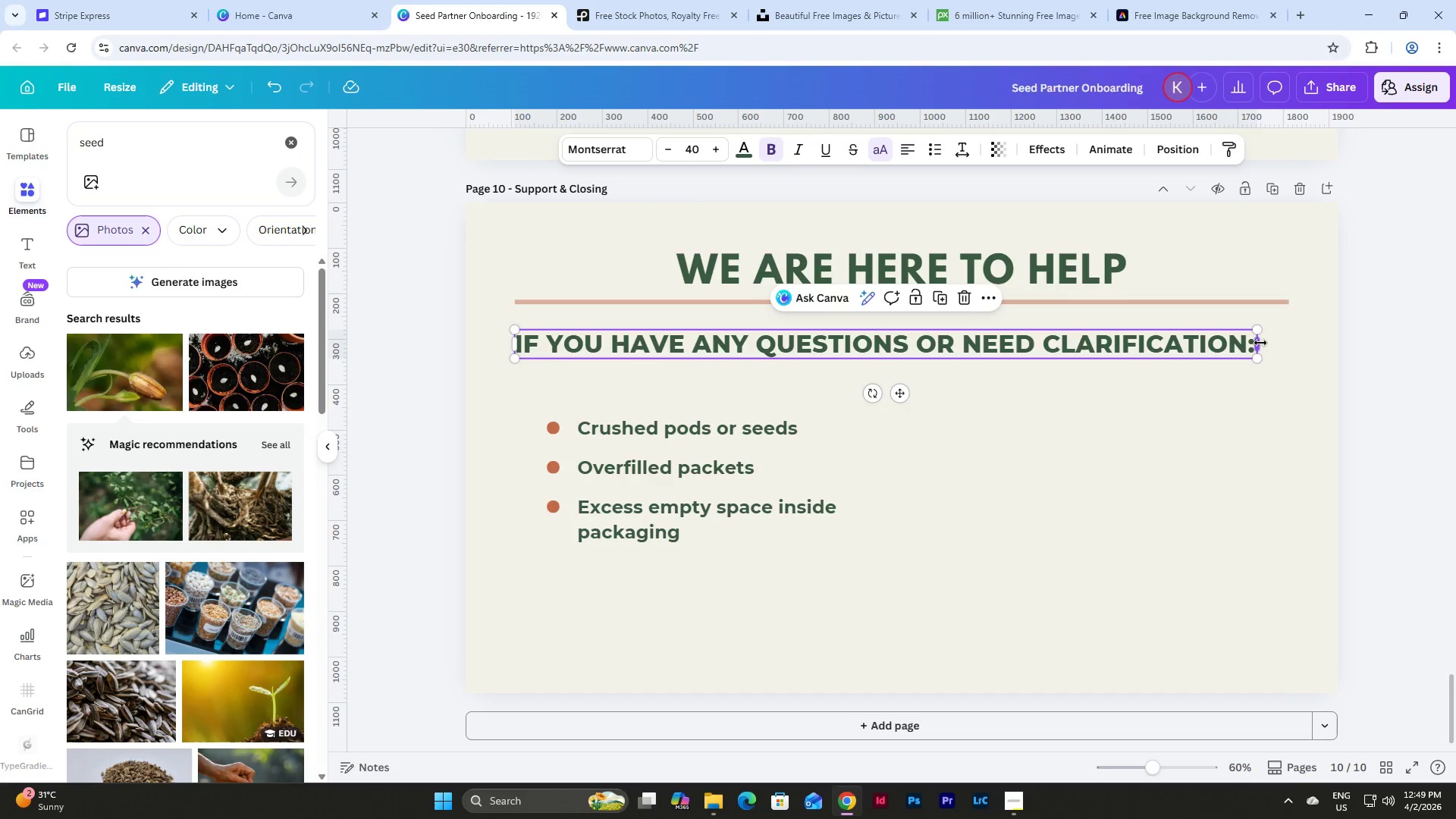 
left_click_drag(start_coordinate=[1260, 343], to_coordinate=[917, 359])
 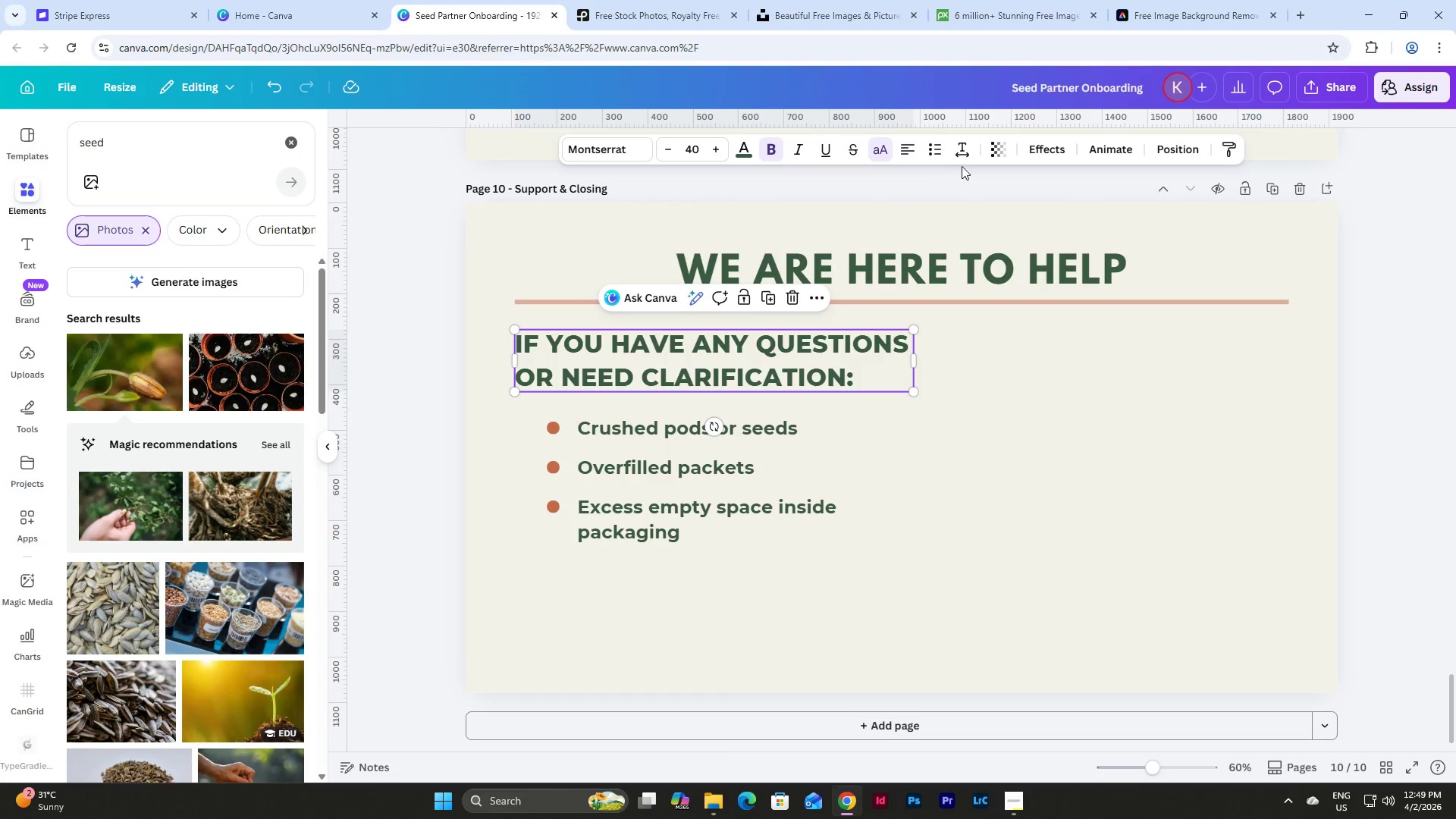 
left_click([968, 146])
 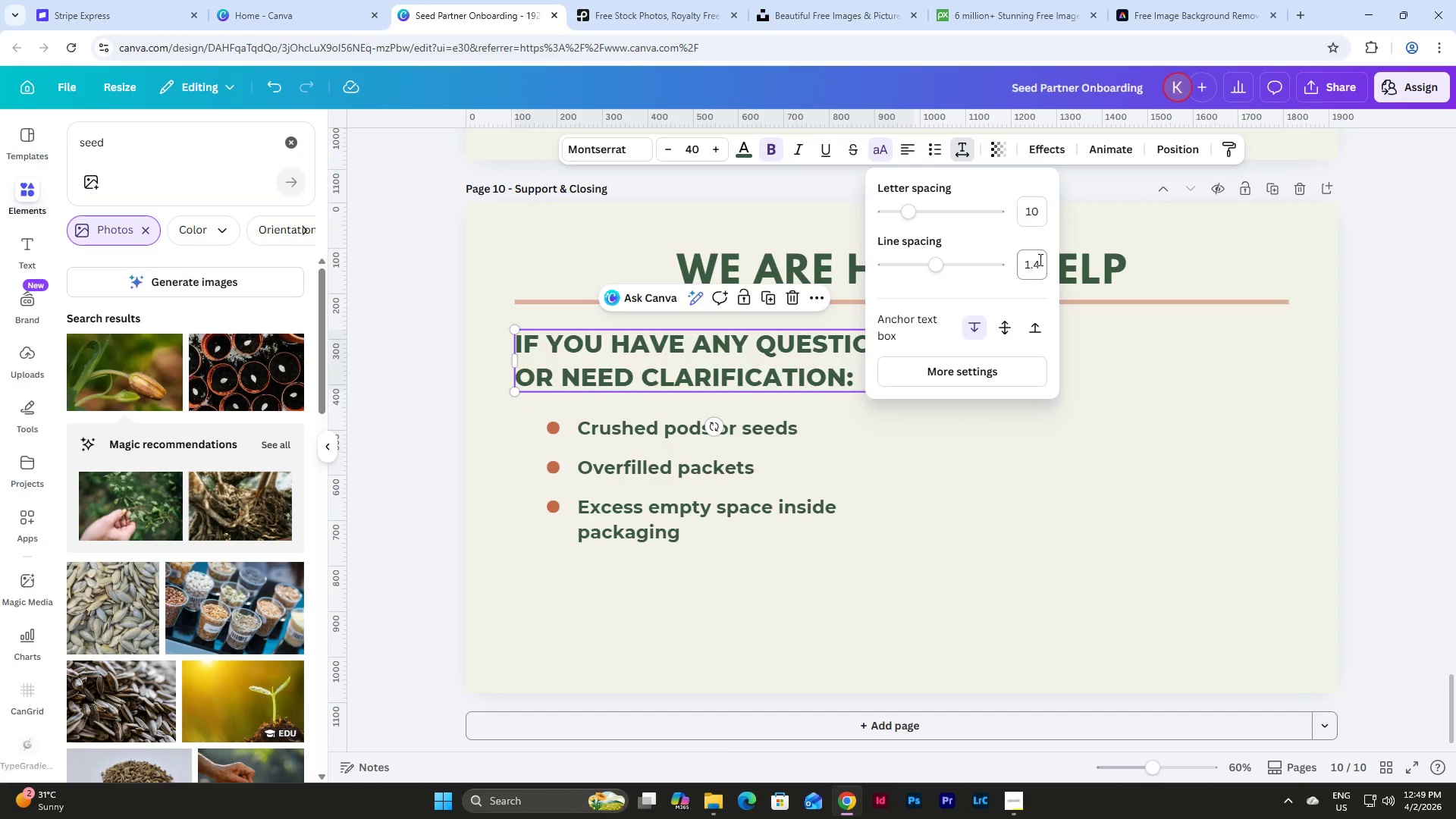 
left_click([1039, 268])
 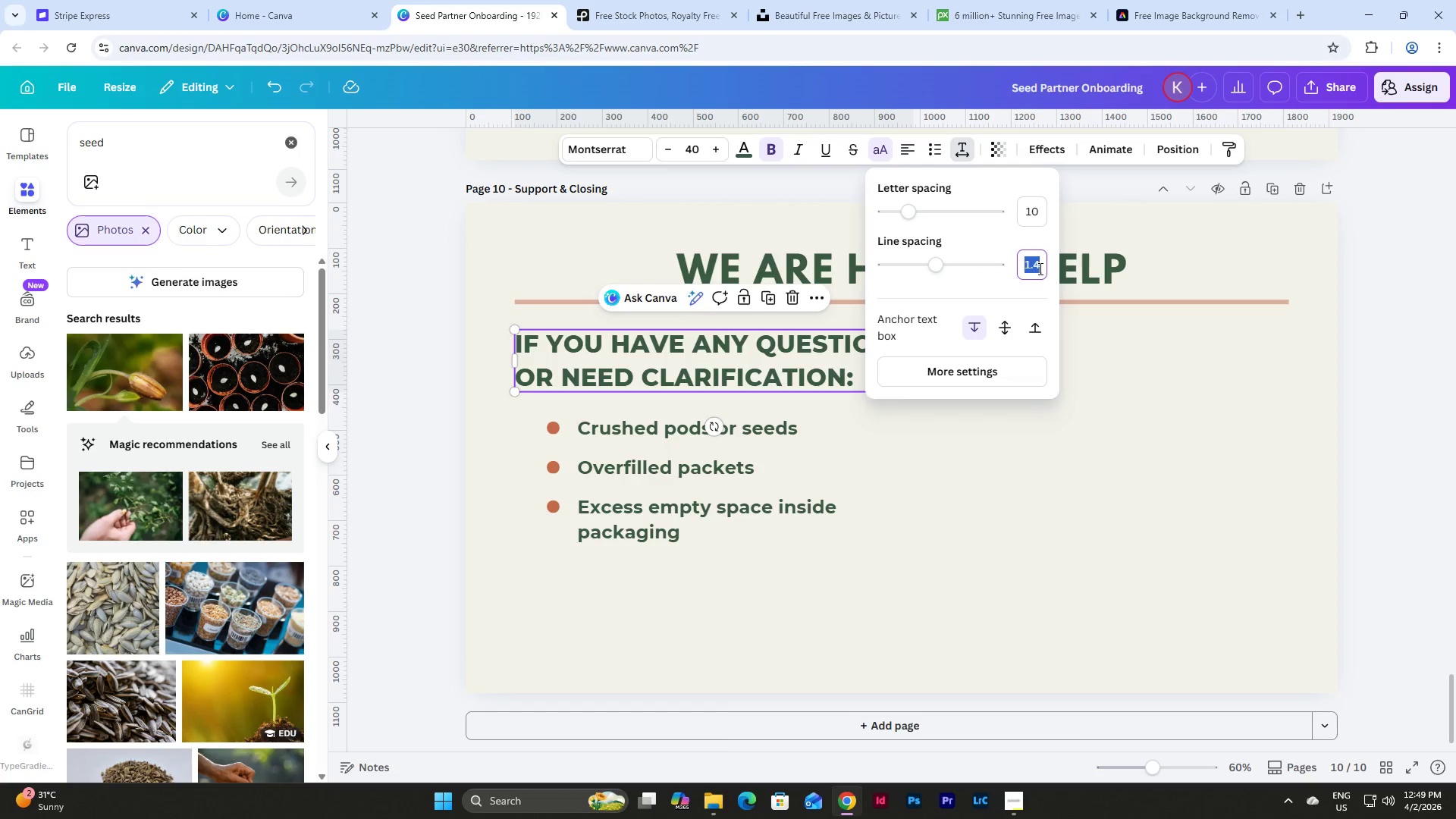 
key(Numpad1)
 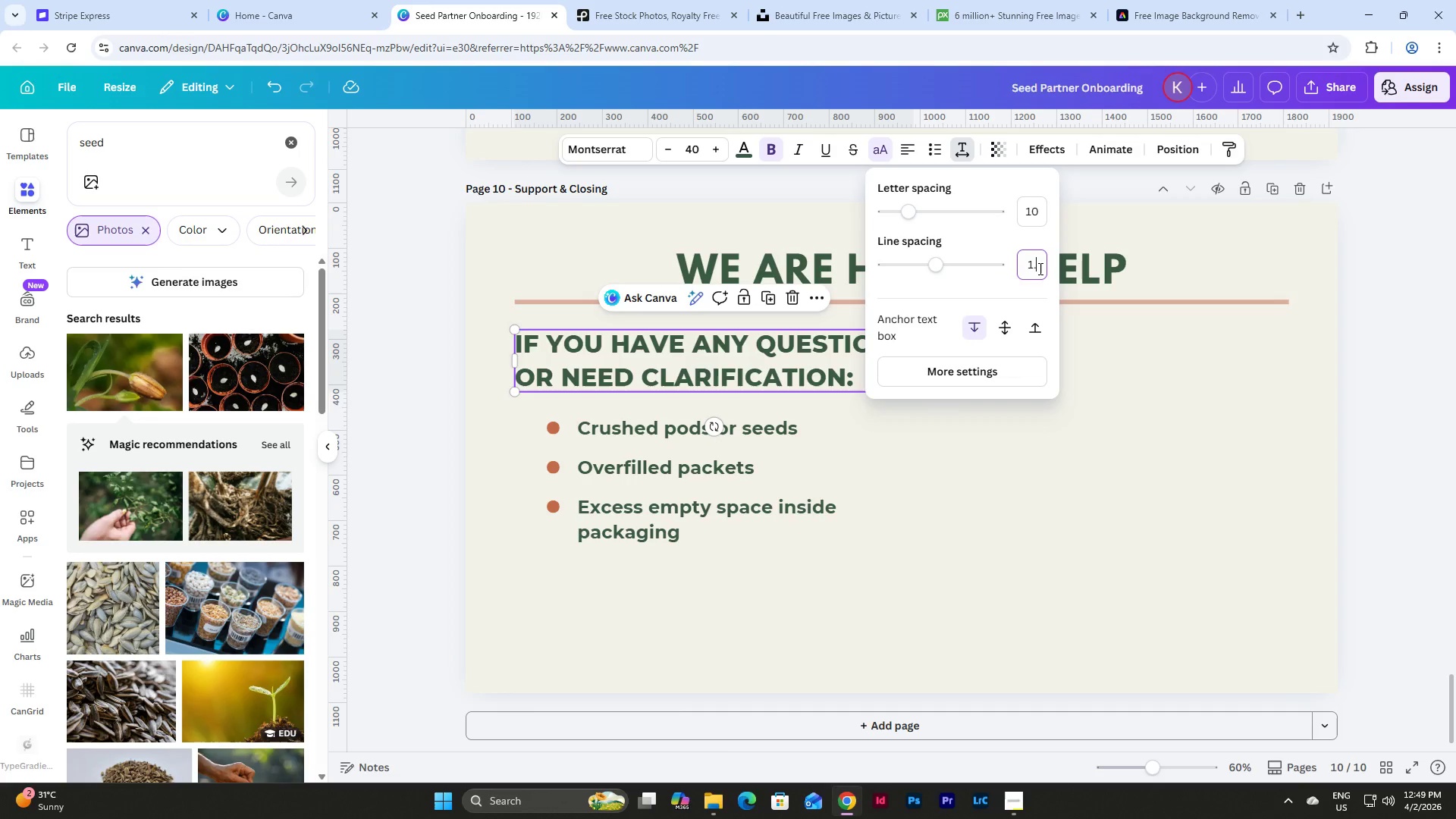 
key(NumpadDecimal)
 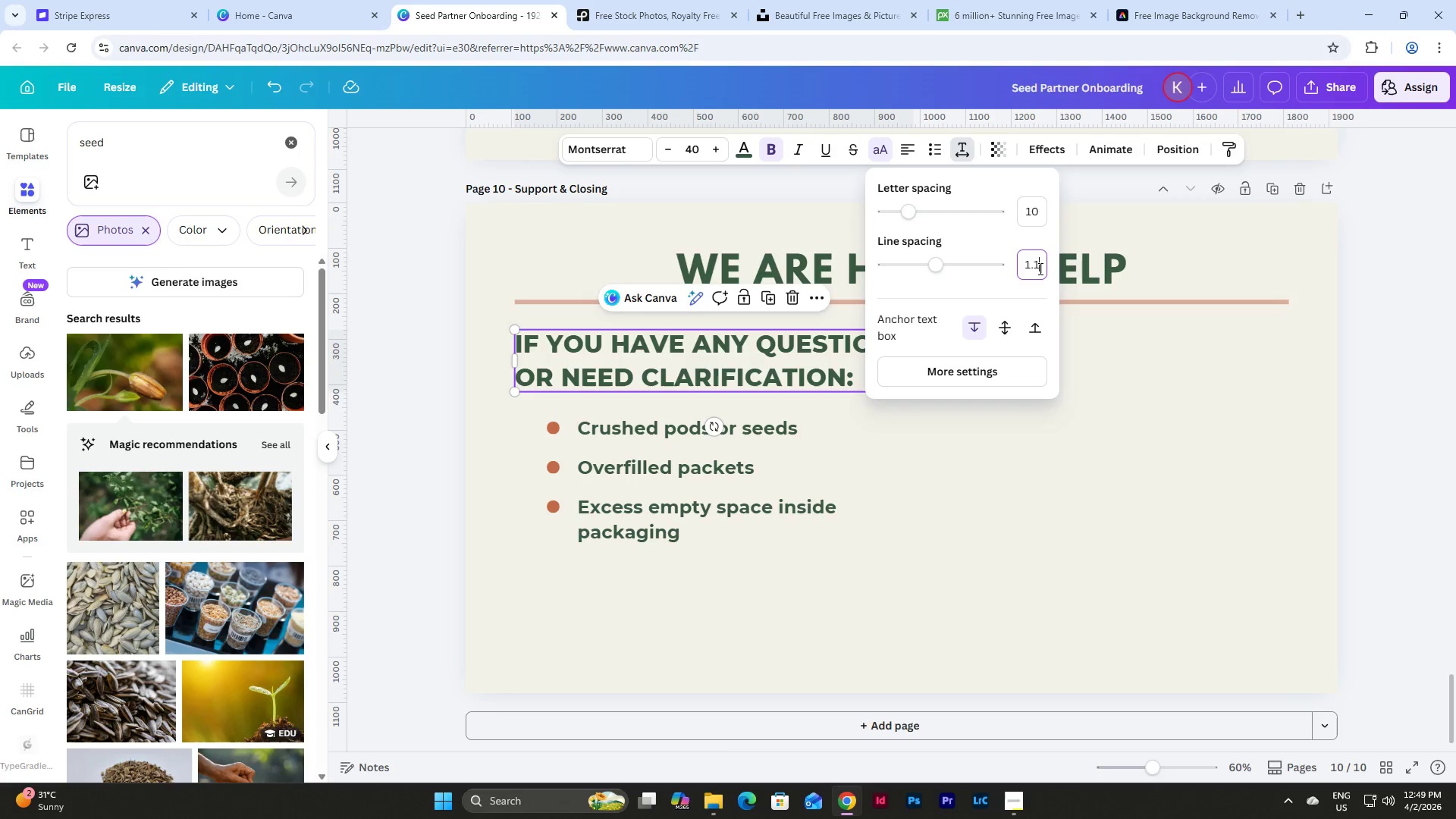 
key(Numpad1)
 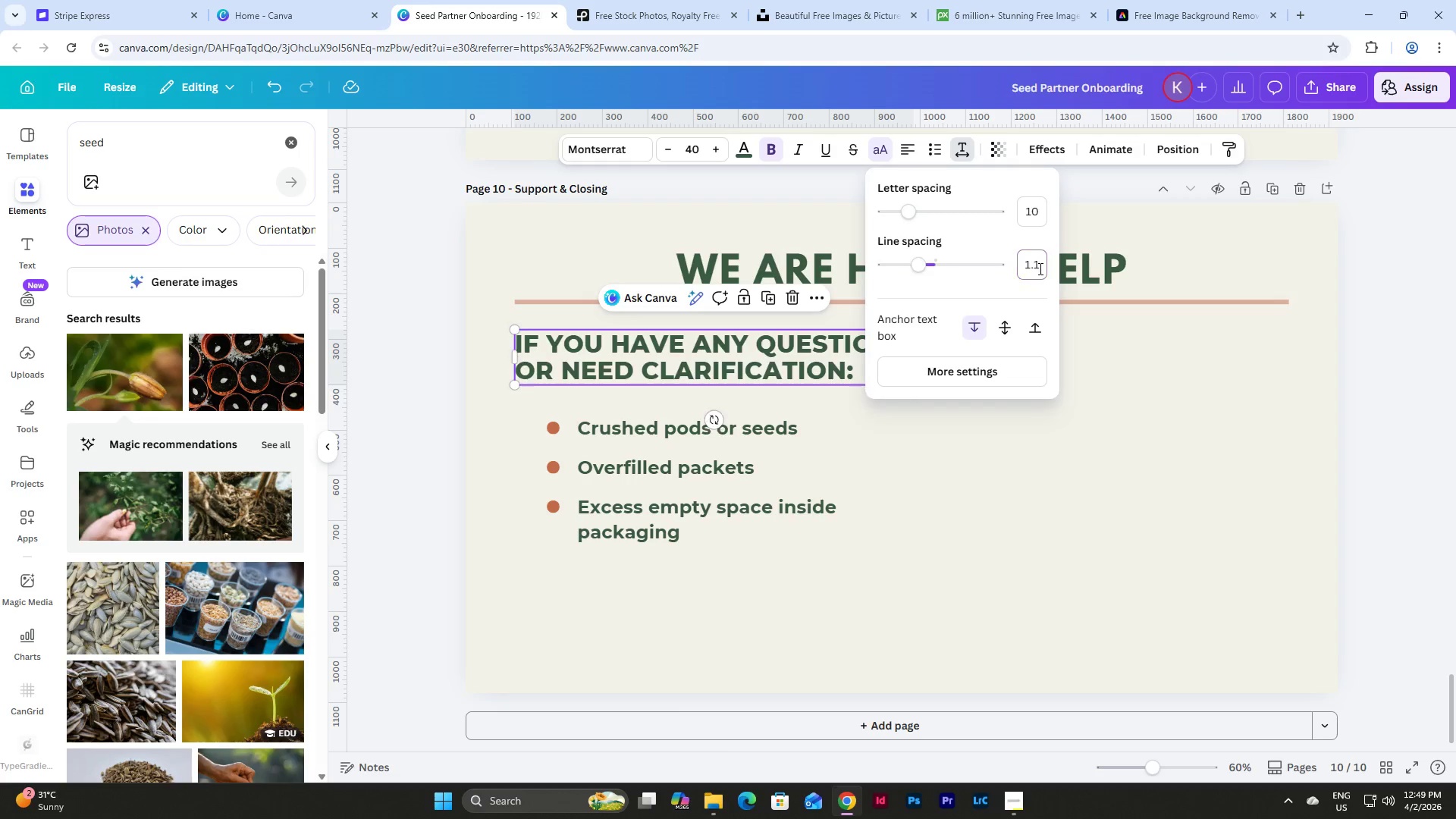 
key(NumpadEnter)
 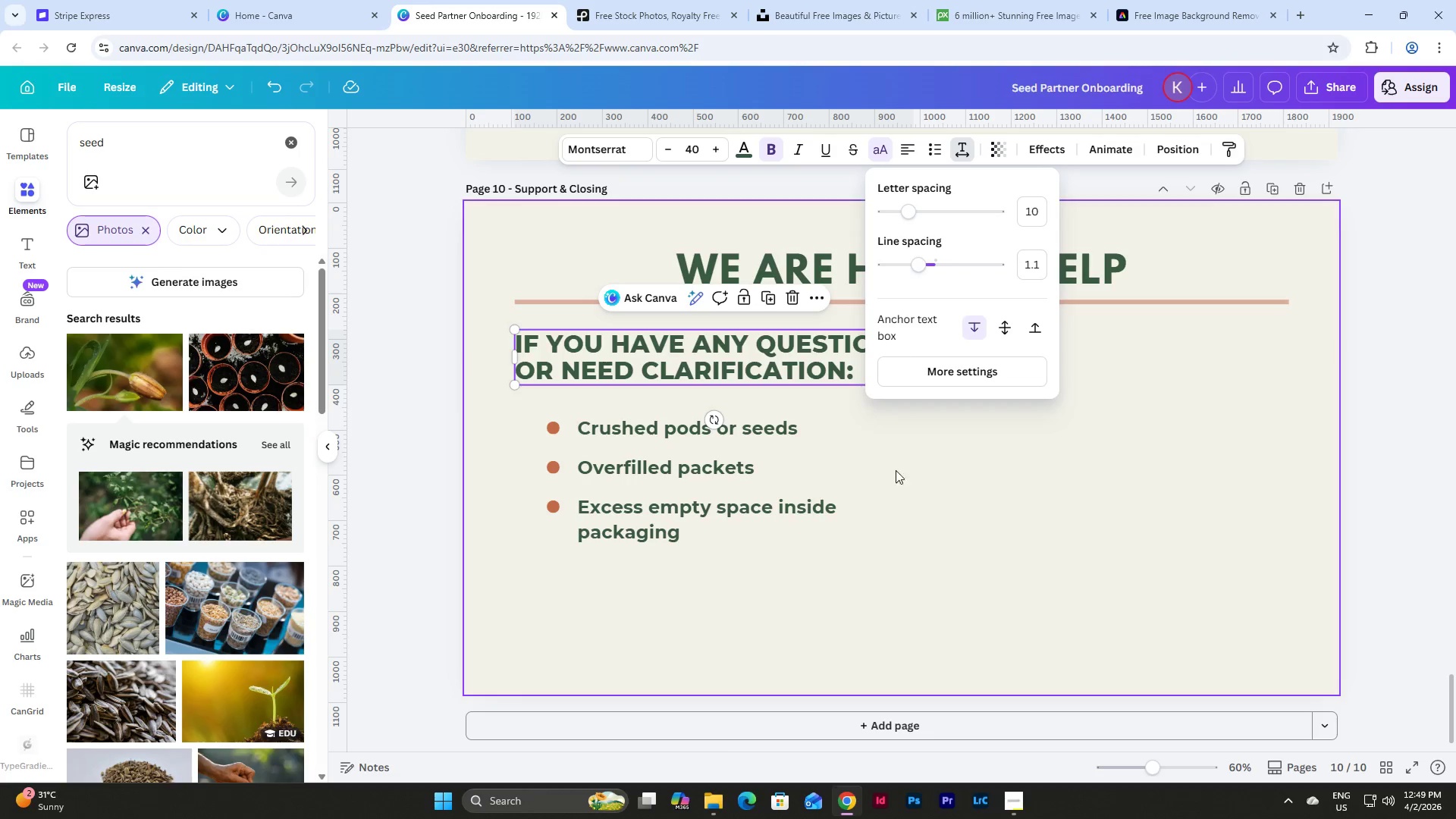 
left_click([807, 656])
 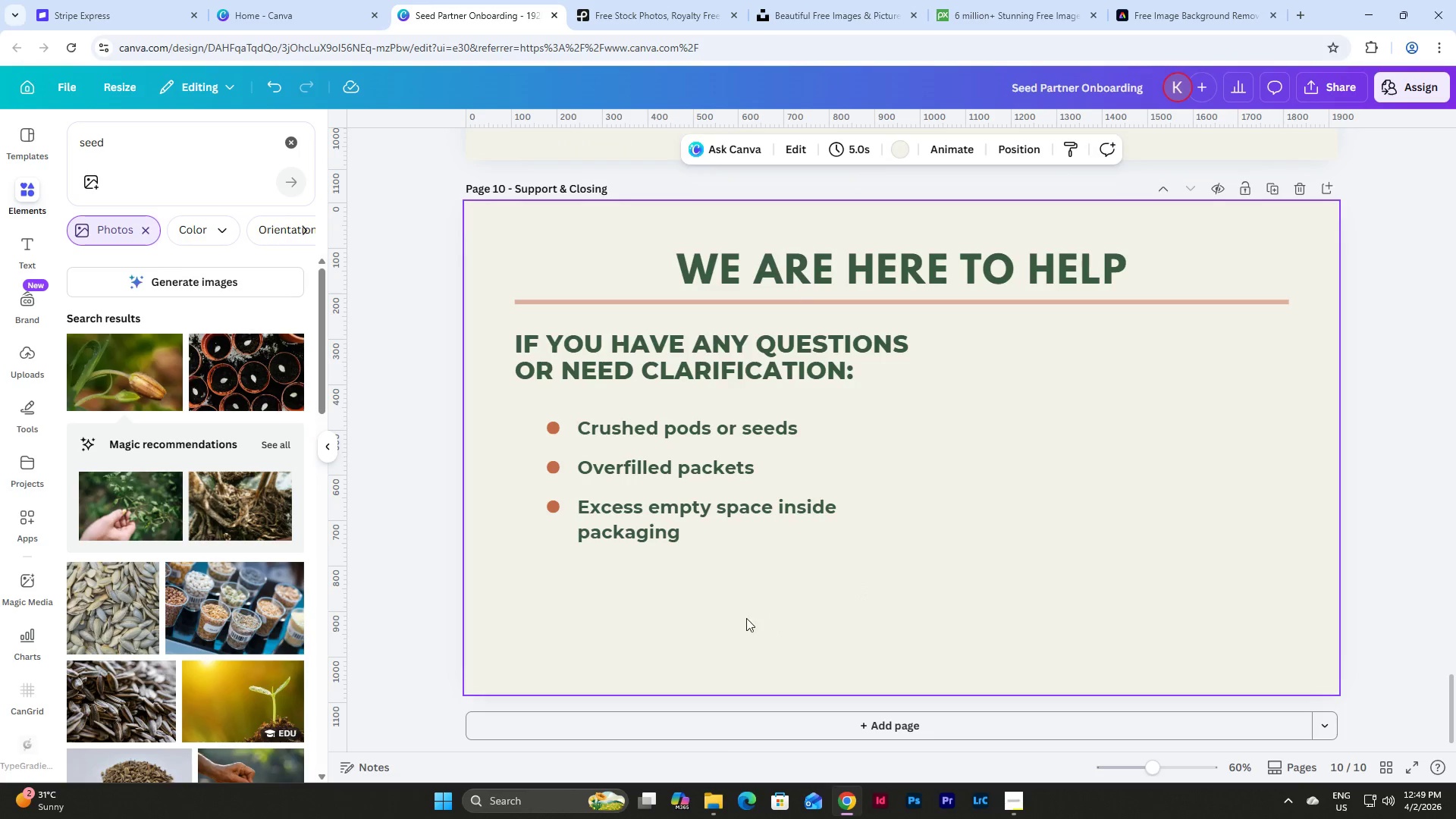 
left_click_drag(start_coordinate=[742, 618], to_coordinate=[536, 422])
 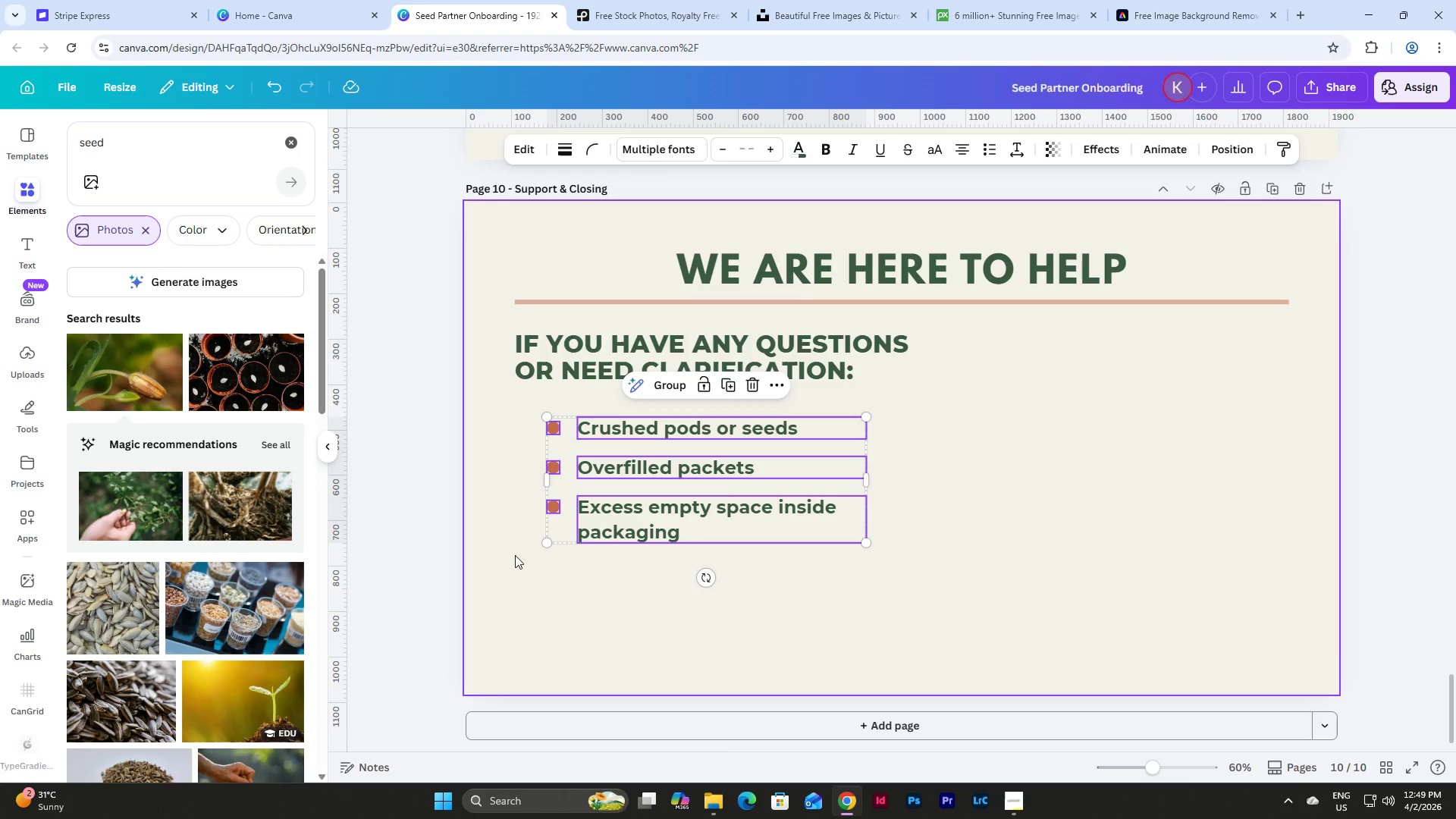 
key(Shift+ArrowUp)
 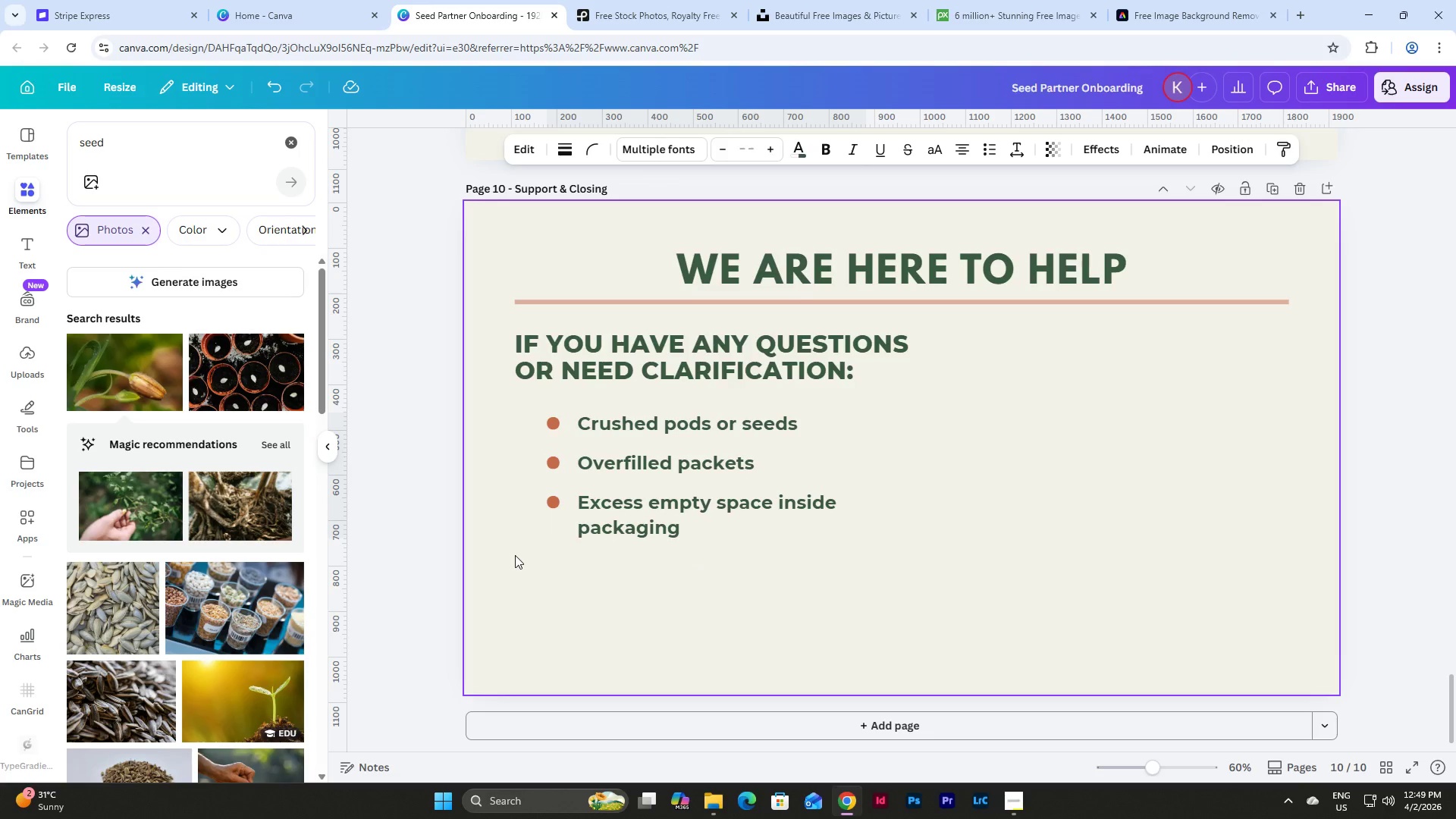 
key(Shift+ArrowUp)
 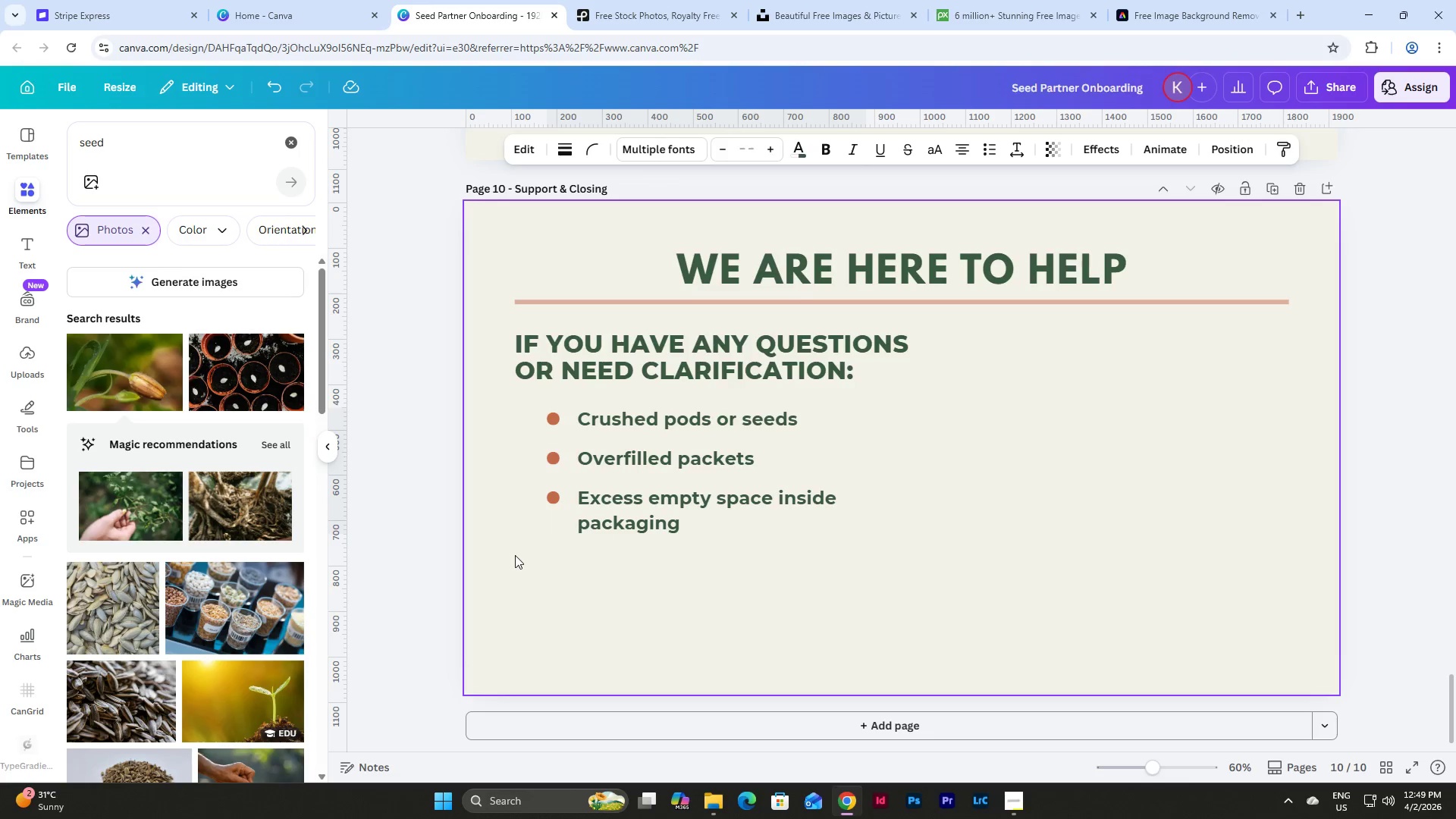 
key(Shift+ArrowUp)
 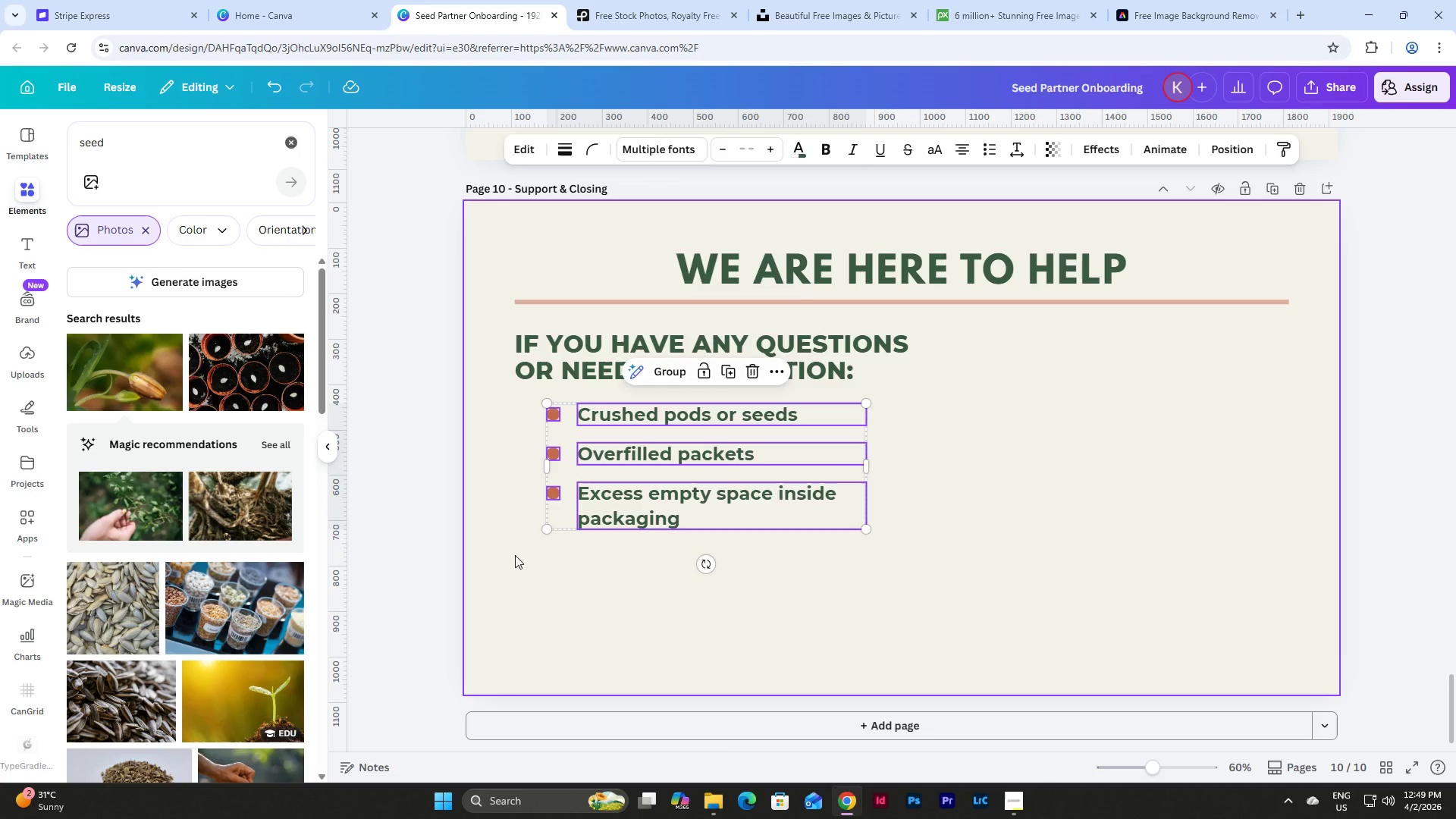 
left_click([552, 580])
 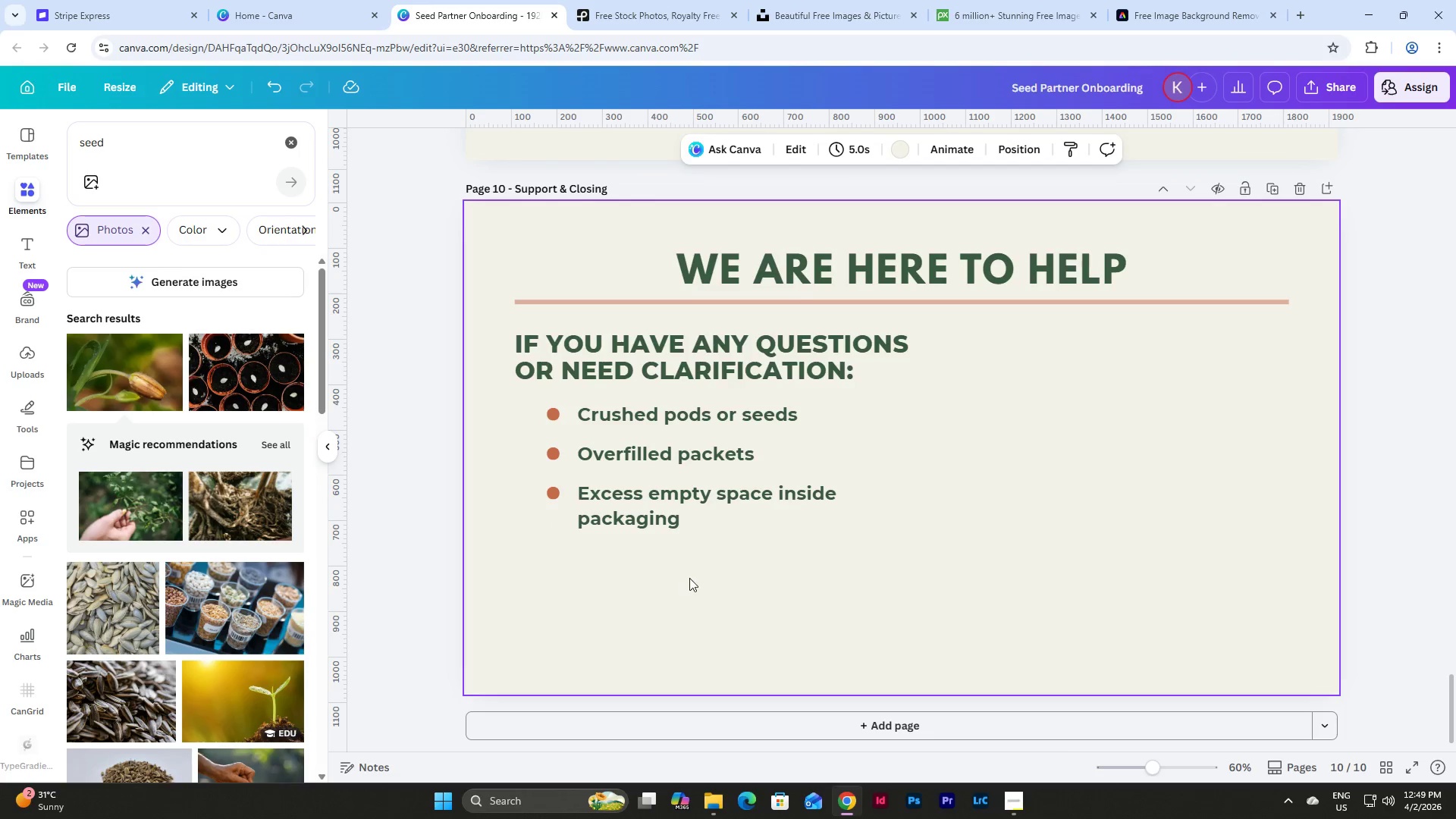 
left_click_drag(start_coordinate=[689, 578], to_coordinate=[507, 331])
 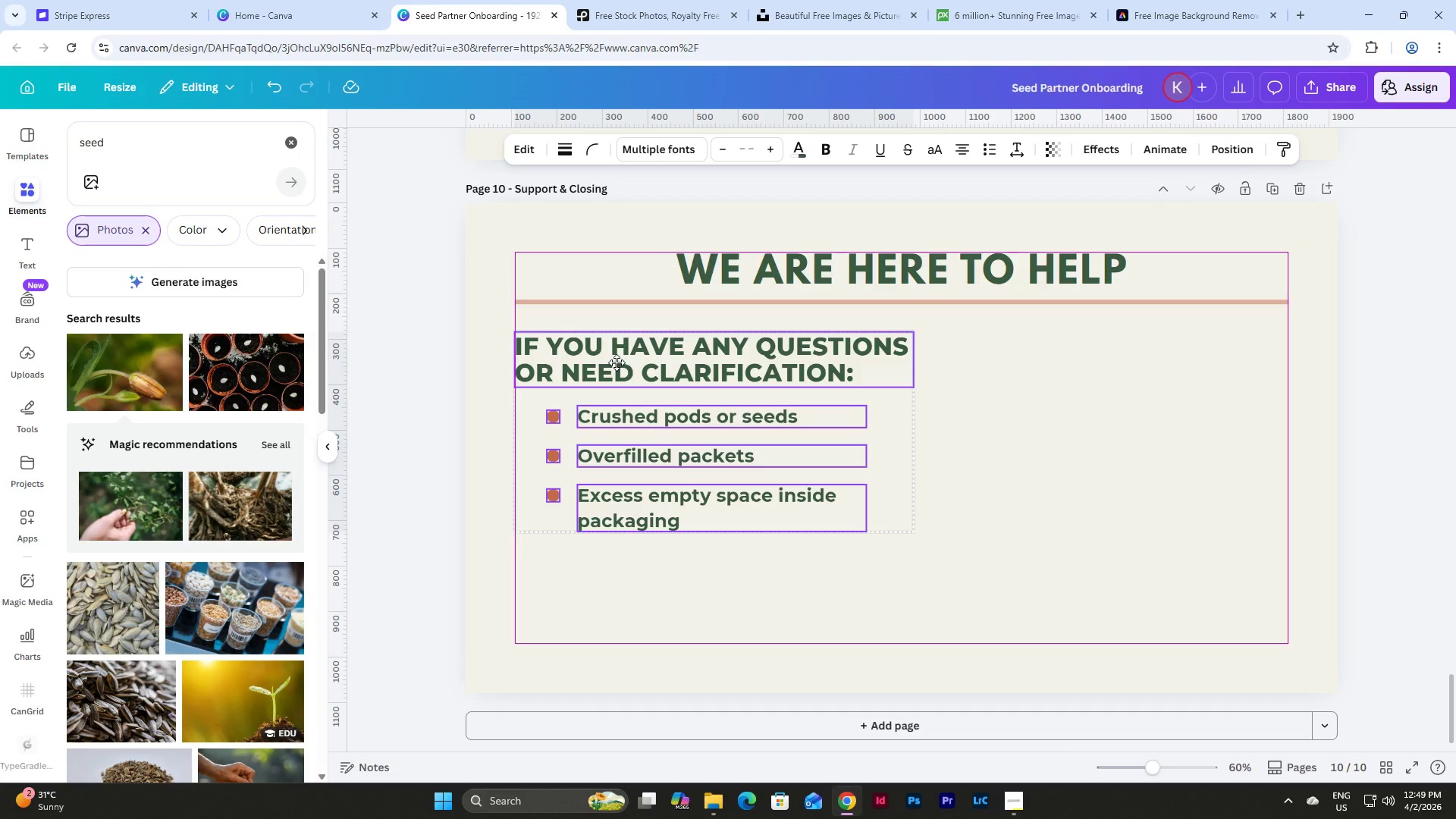 
wait(6.89)
 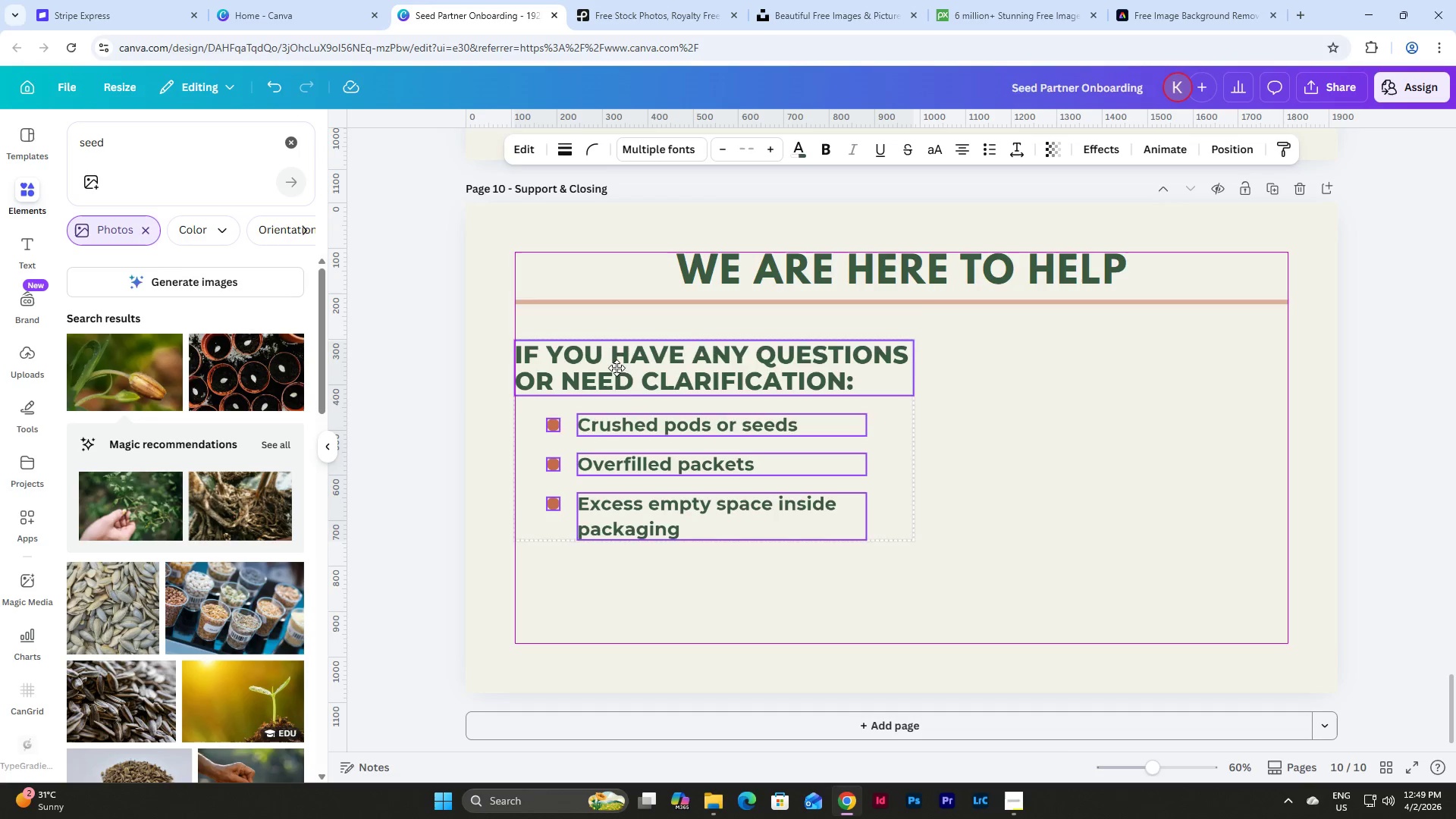 
key(Control+Z)
 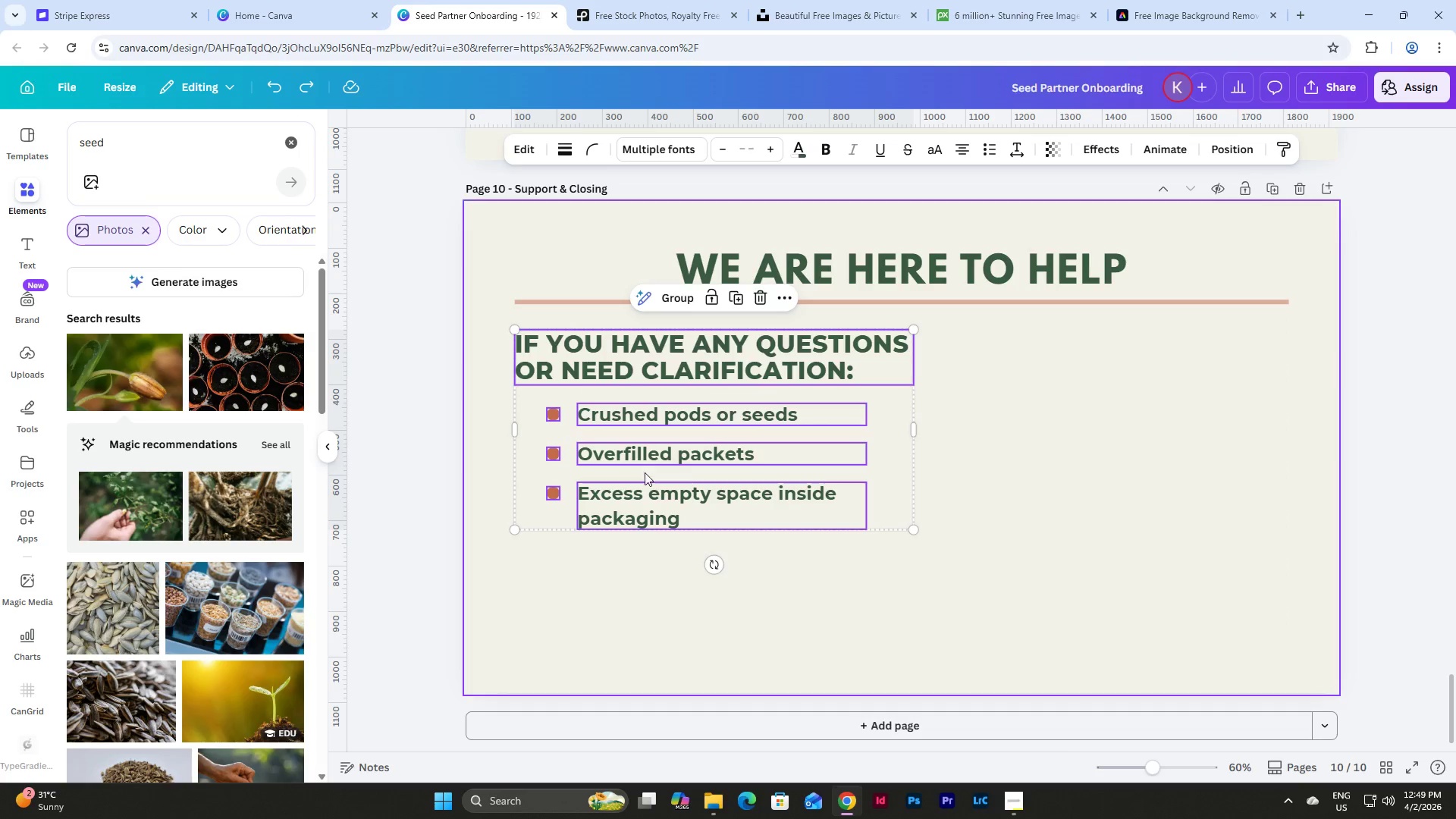 
key(Control+Z)
 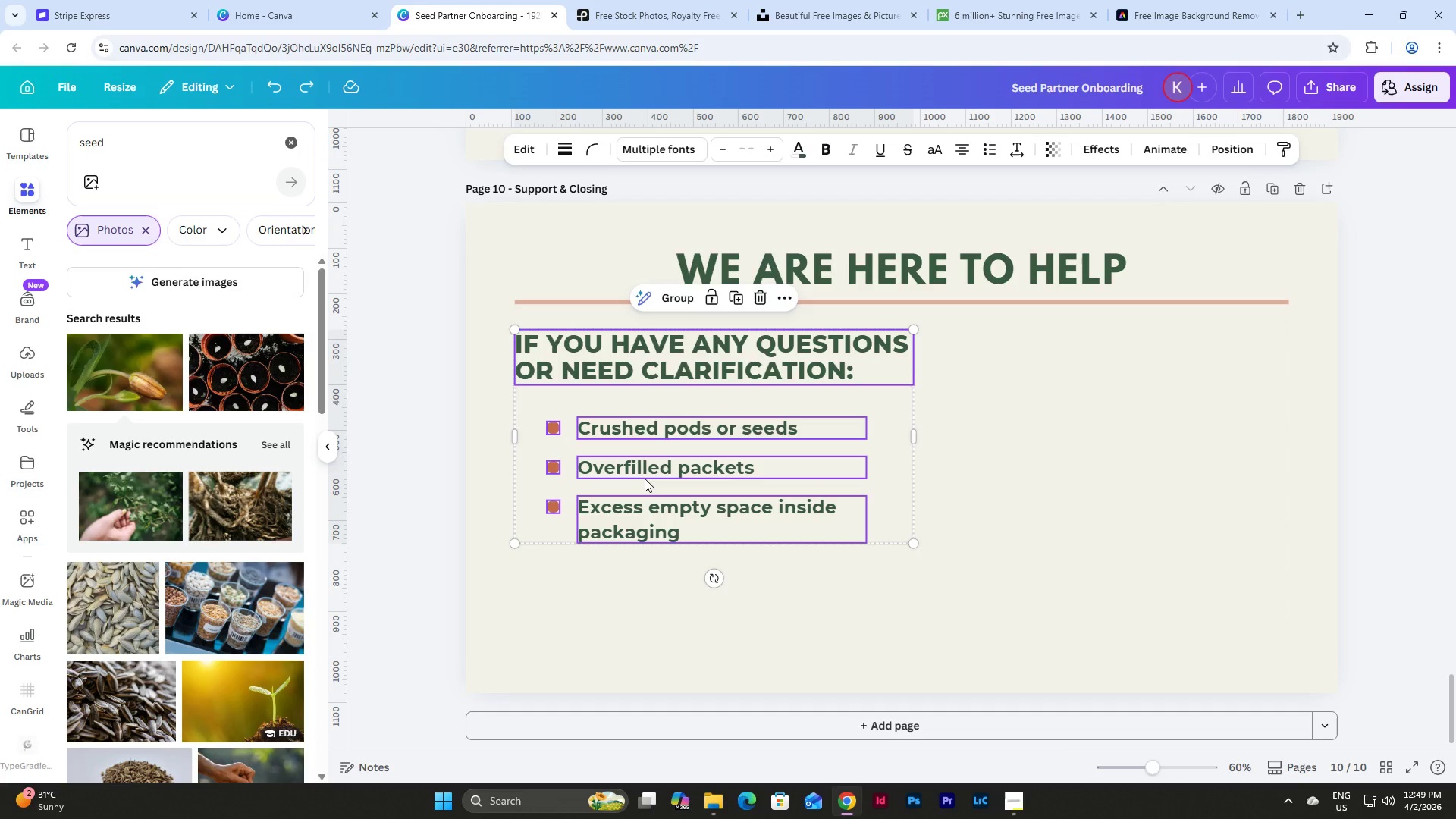 
key(Control+Z)
 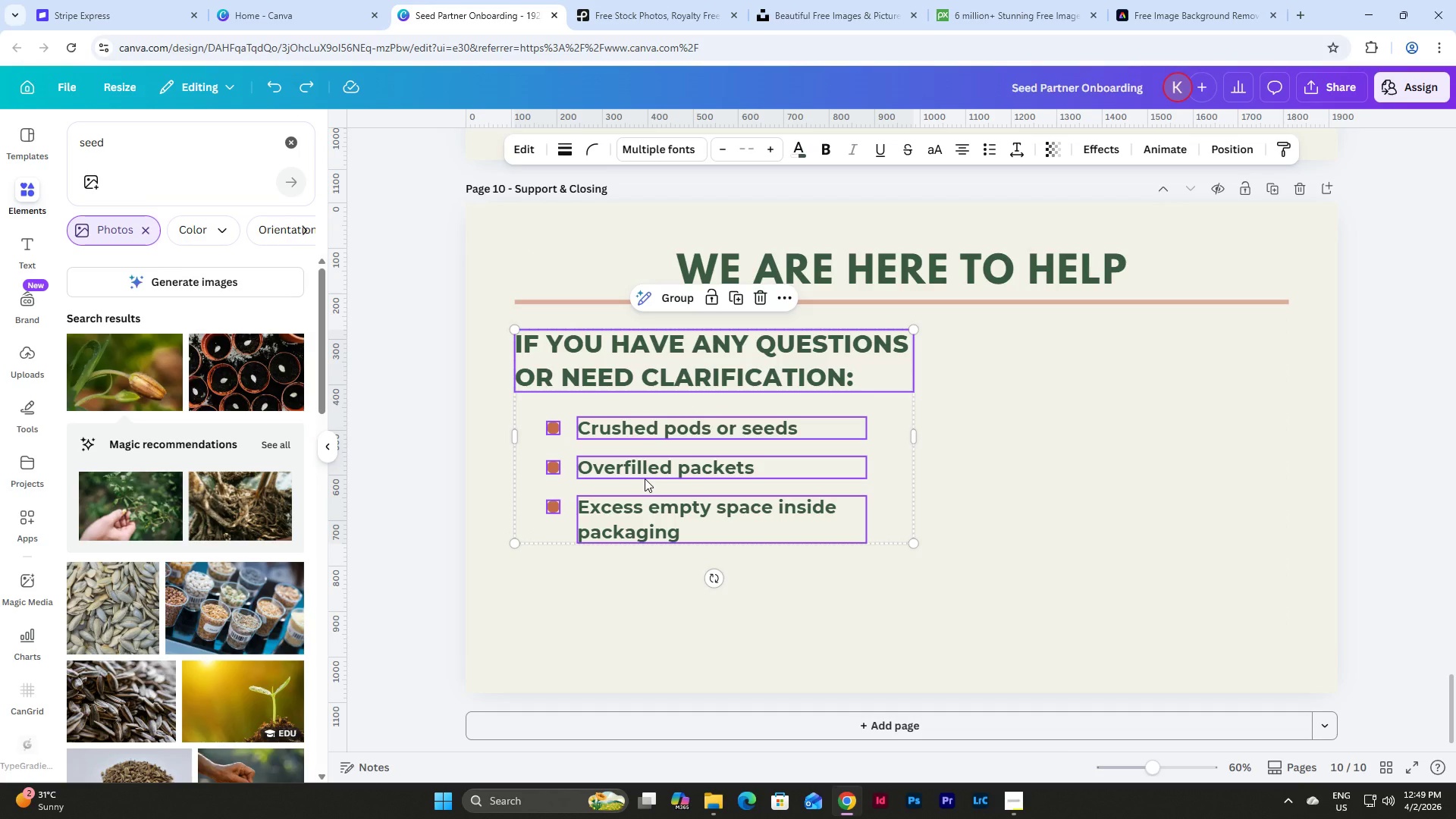 
key(Control+Y)
 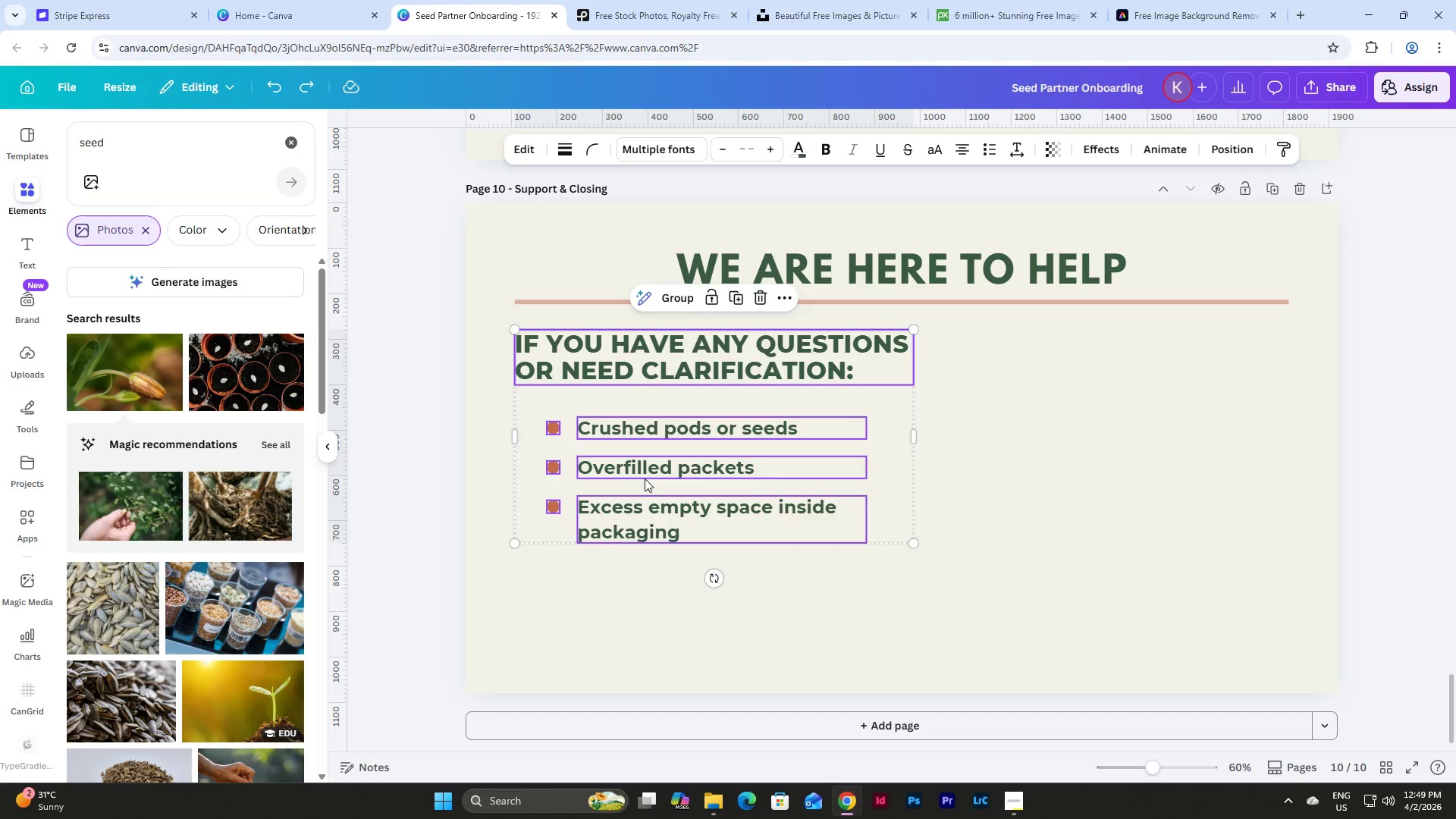 
key(Control+Y)
 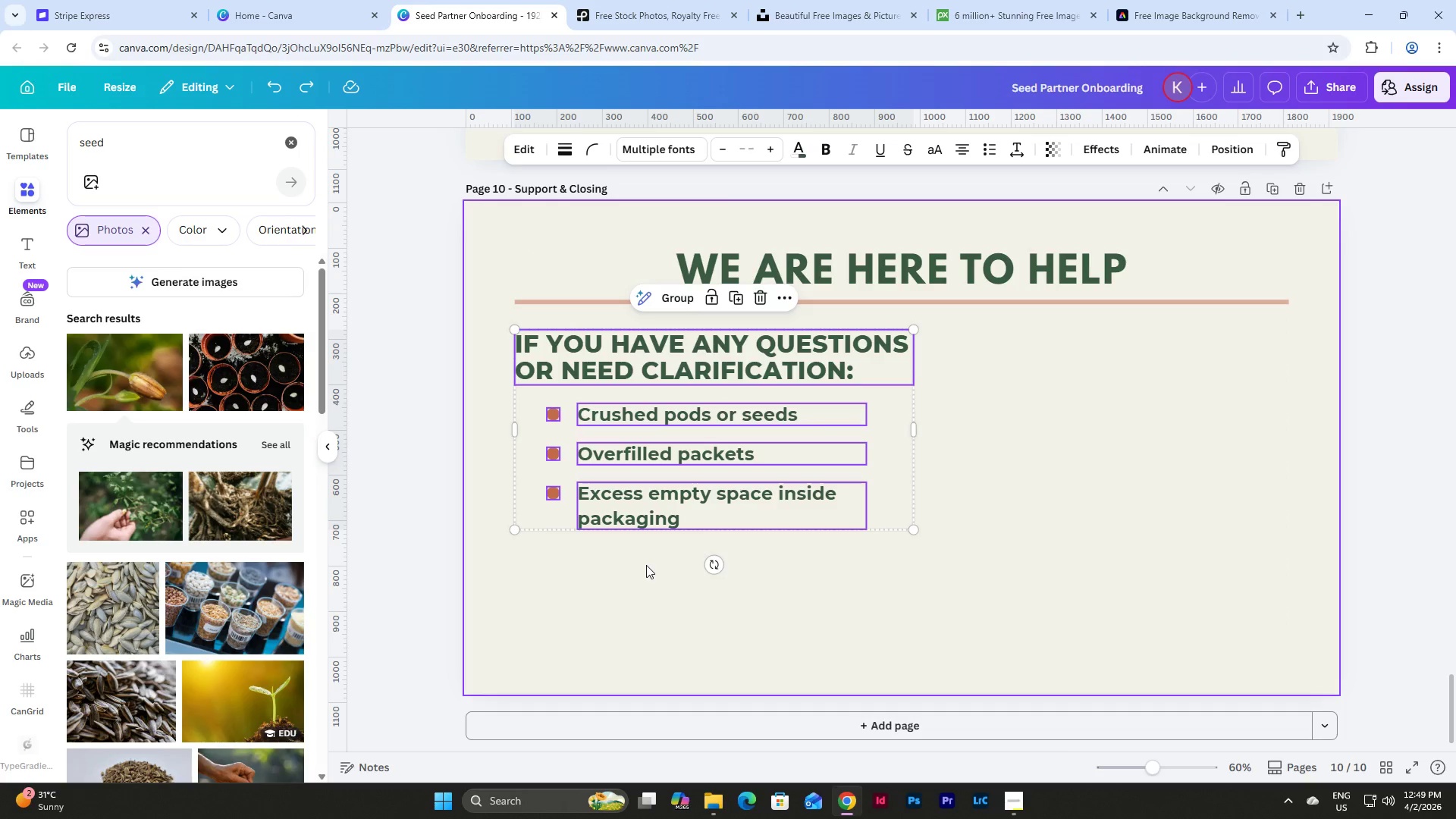 
left_click([646, 565])
 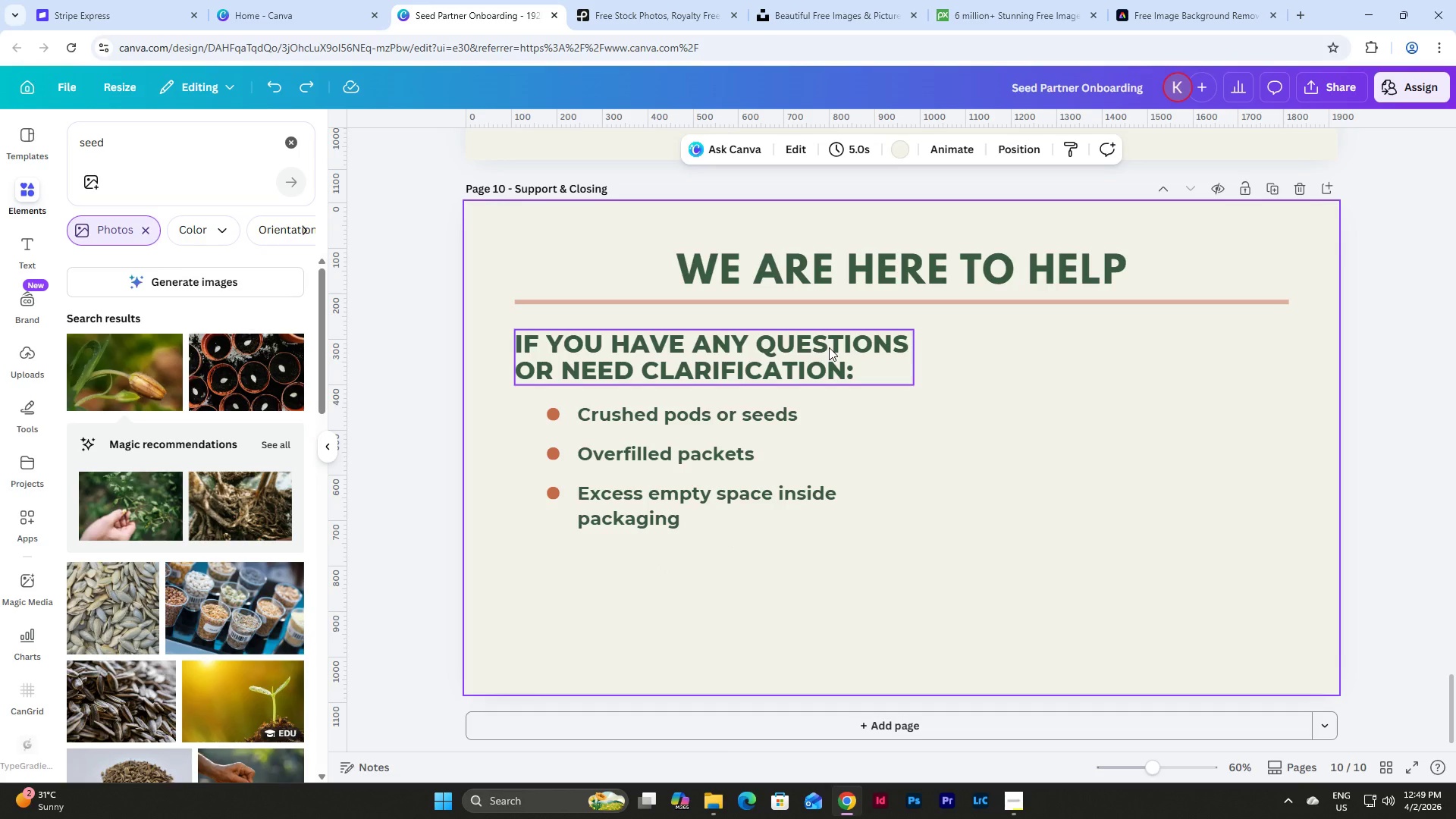 
wait(6.95)
 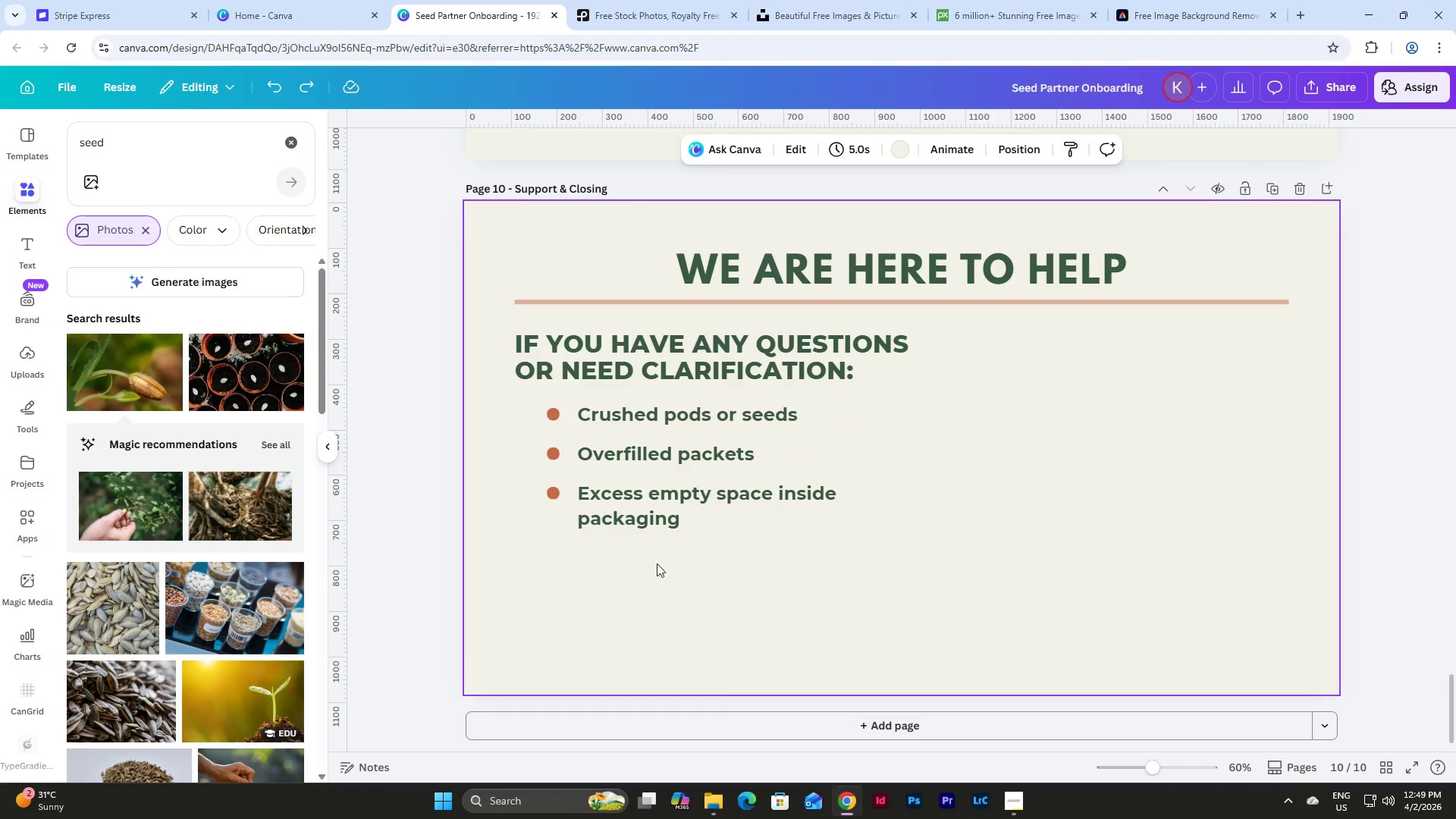 
double_click([745, 407])
 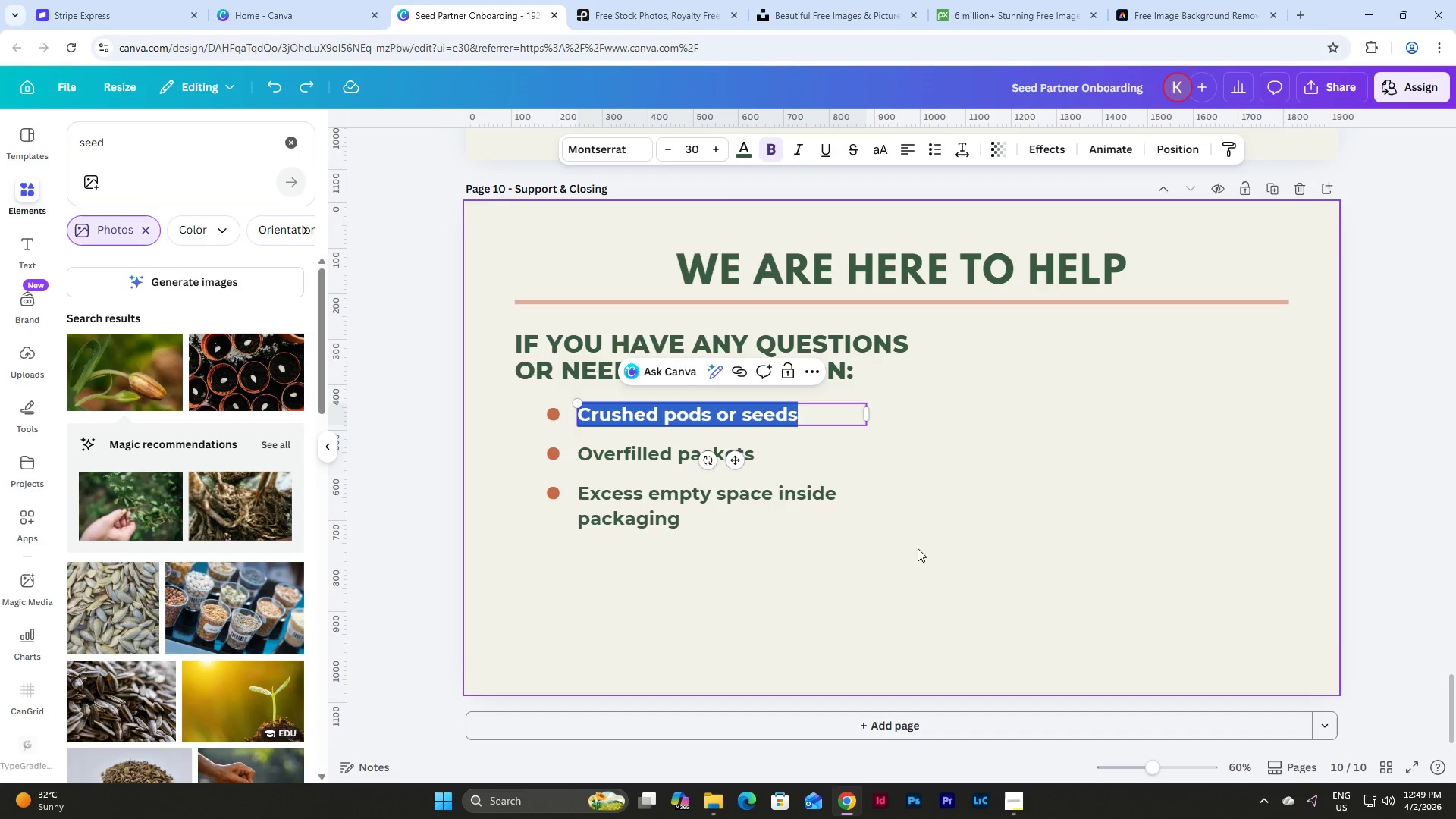 
left_click([874, 613])
 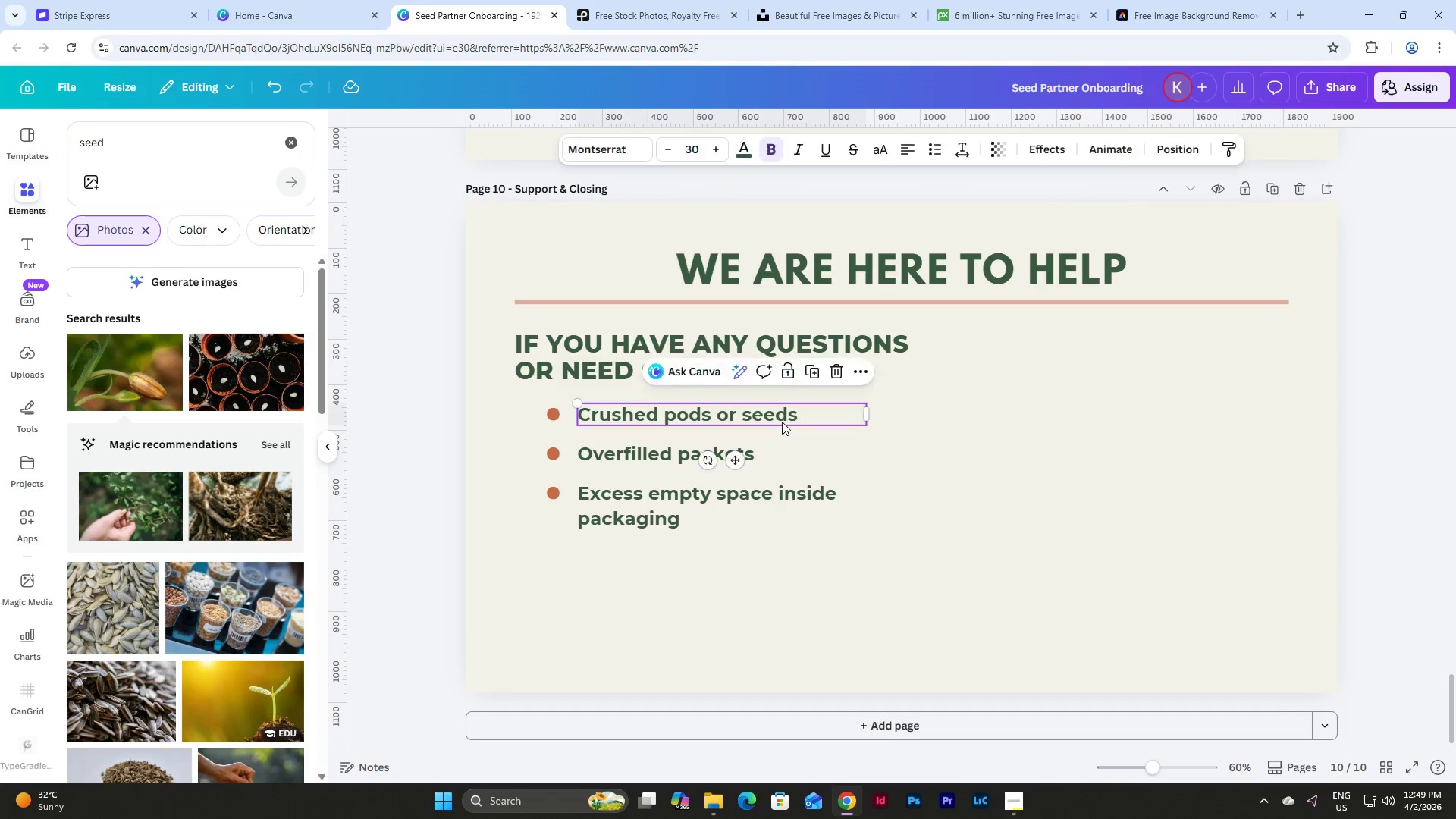 
double_click([782, 422])
 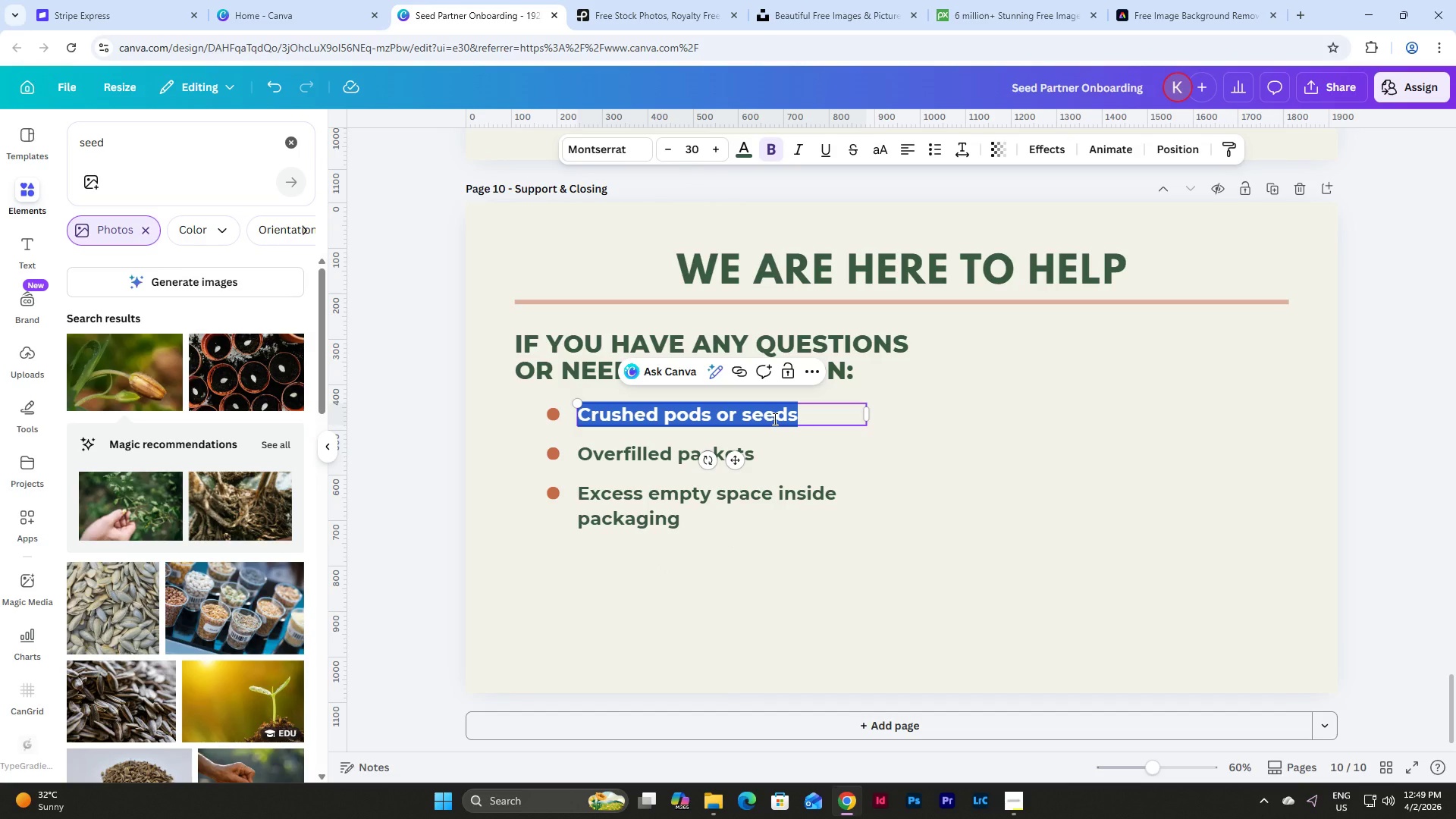 
type(Contact our support )
 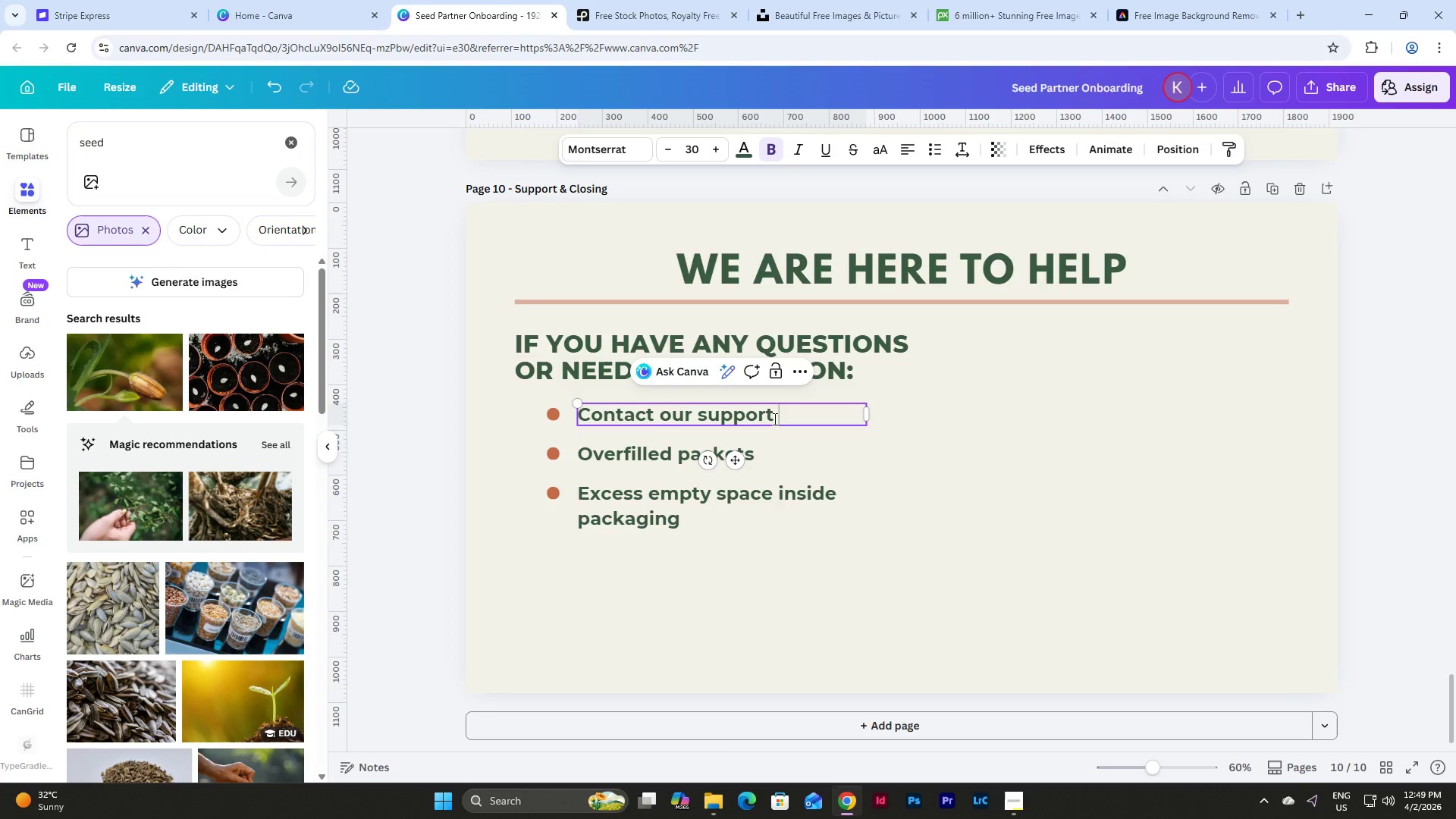 
type(team anytime)
 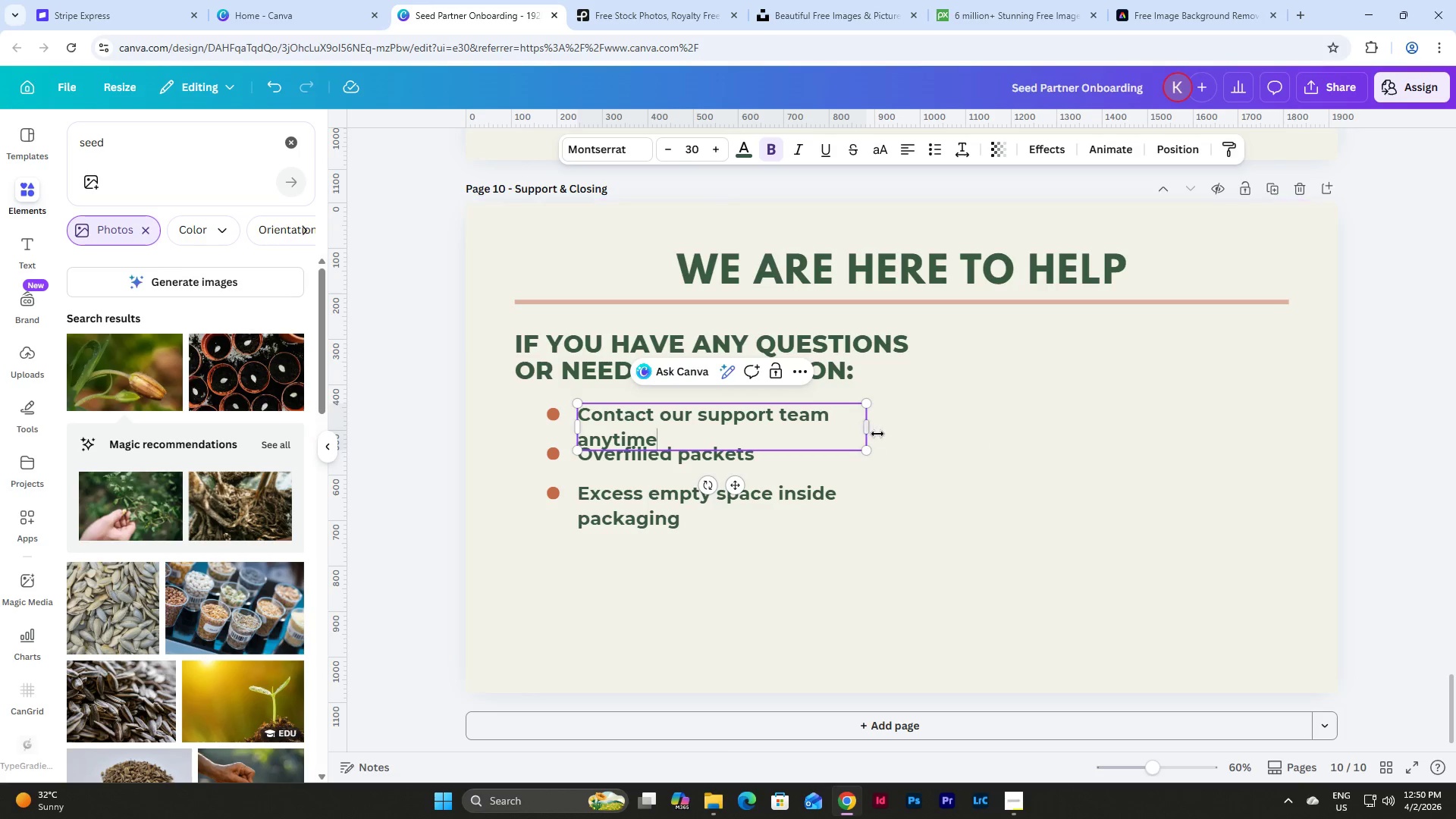 
left_click_drag(start_coordinate=[871, 428], to_coordinate=[932, 430])
 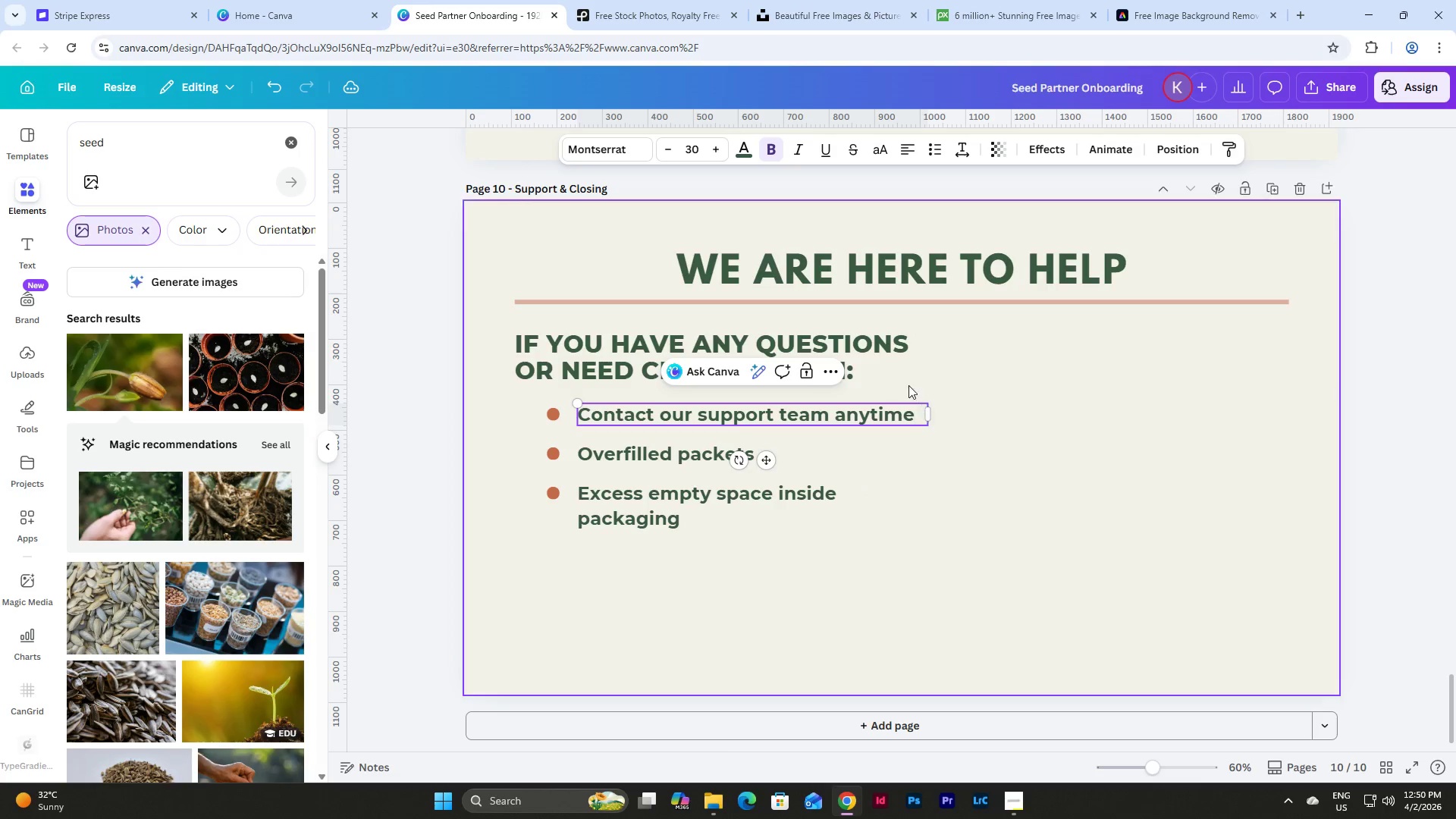 
left_click([900, 367])
 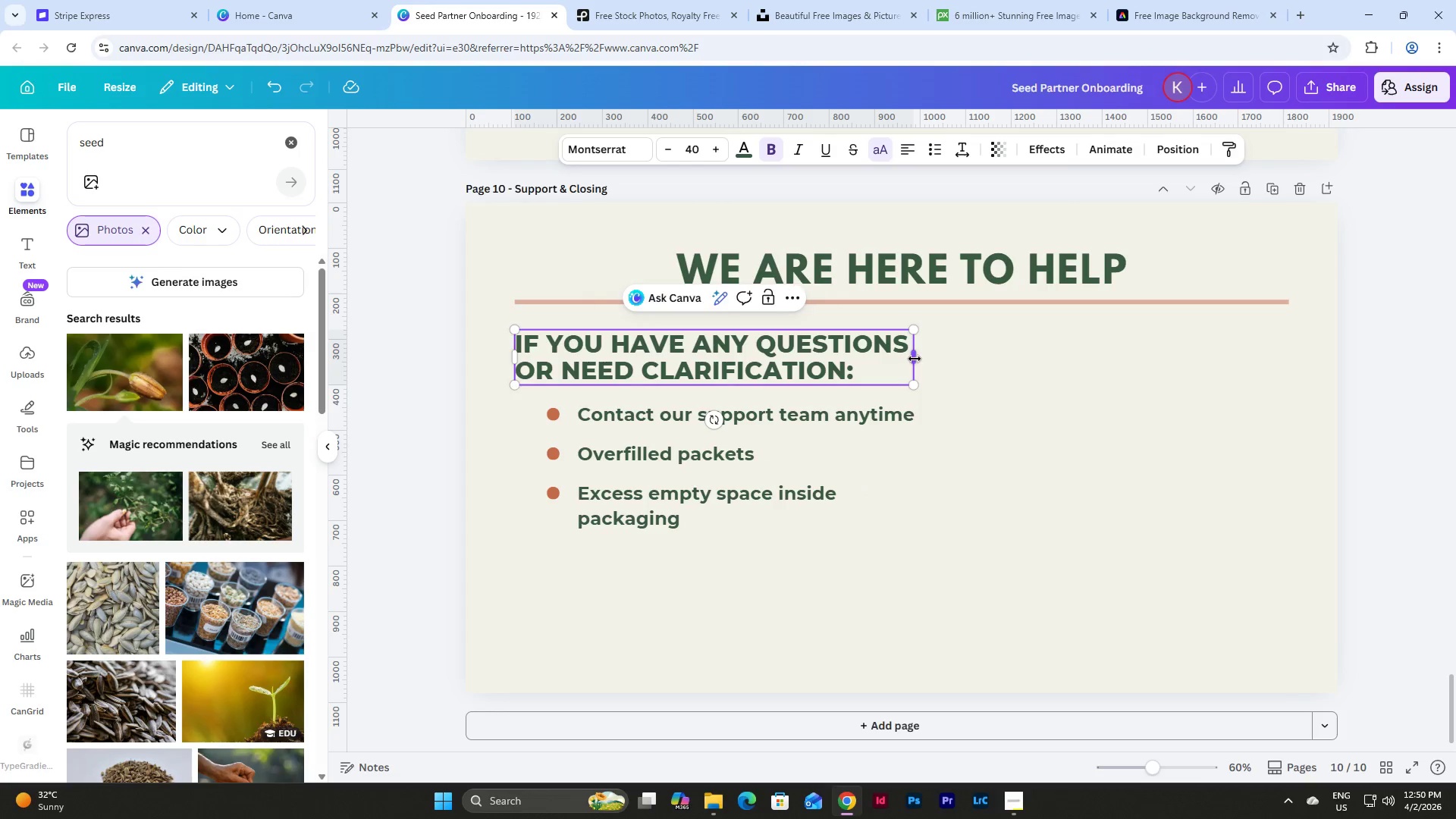 
left_click_drag(start_coordinate=[915, 359], to_coordinate=[930, 360])
 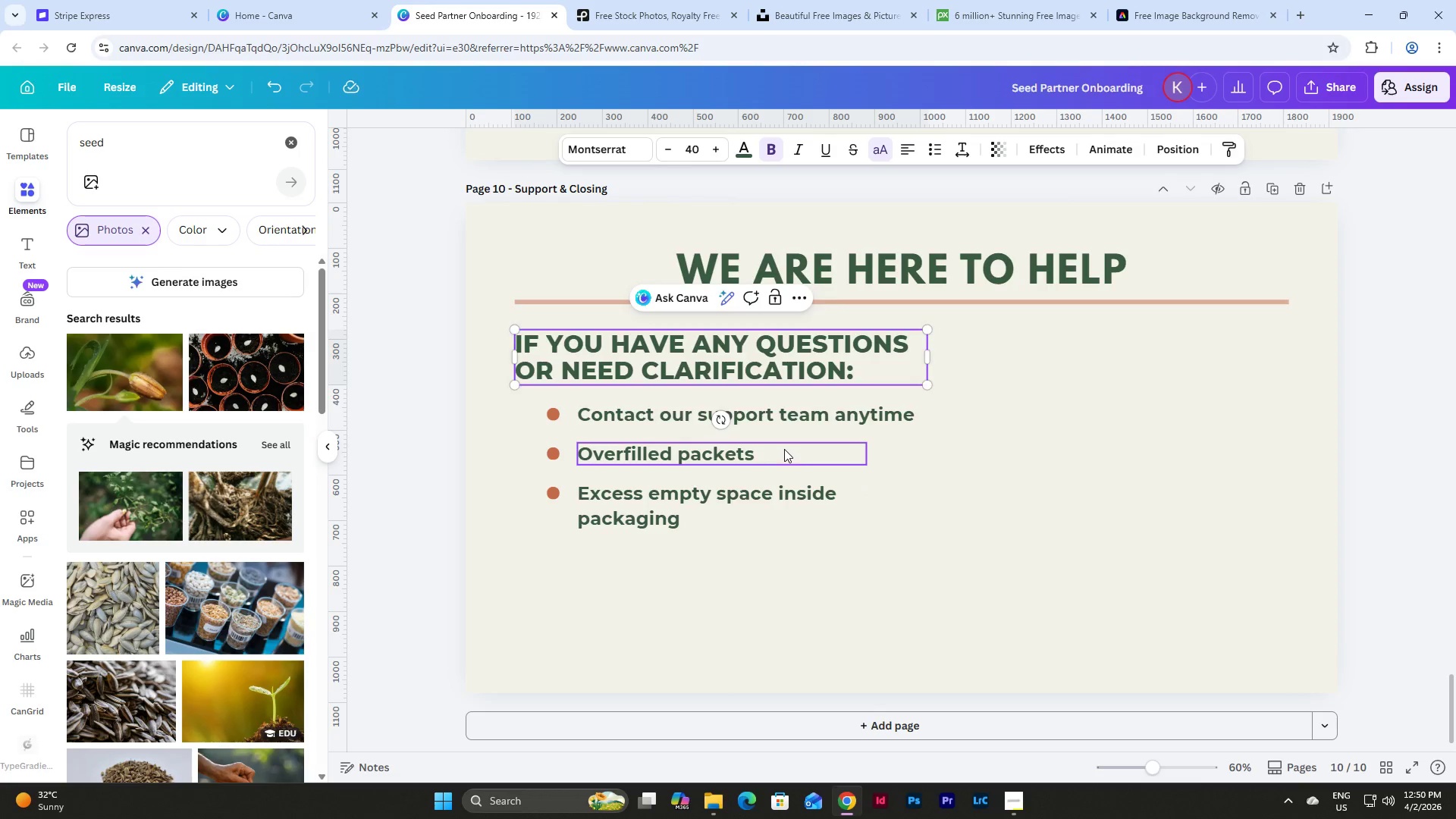 
double_click([784, 449])
 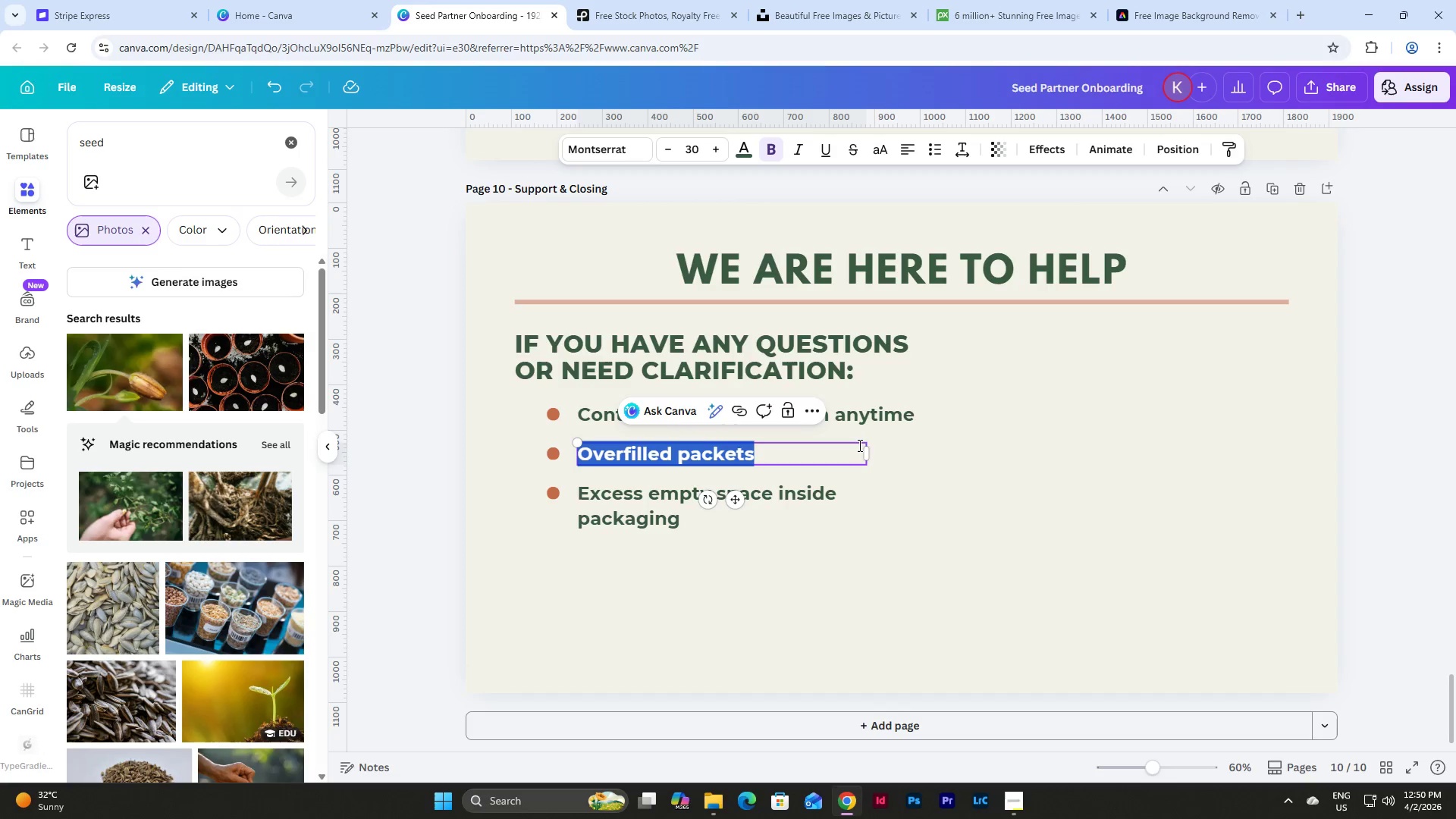 
left_click_drag(start_coordinate=[869, 449], to_coordinate=[931, 453])
 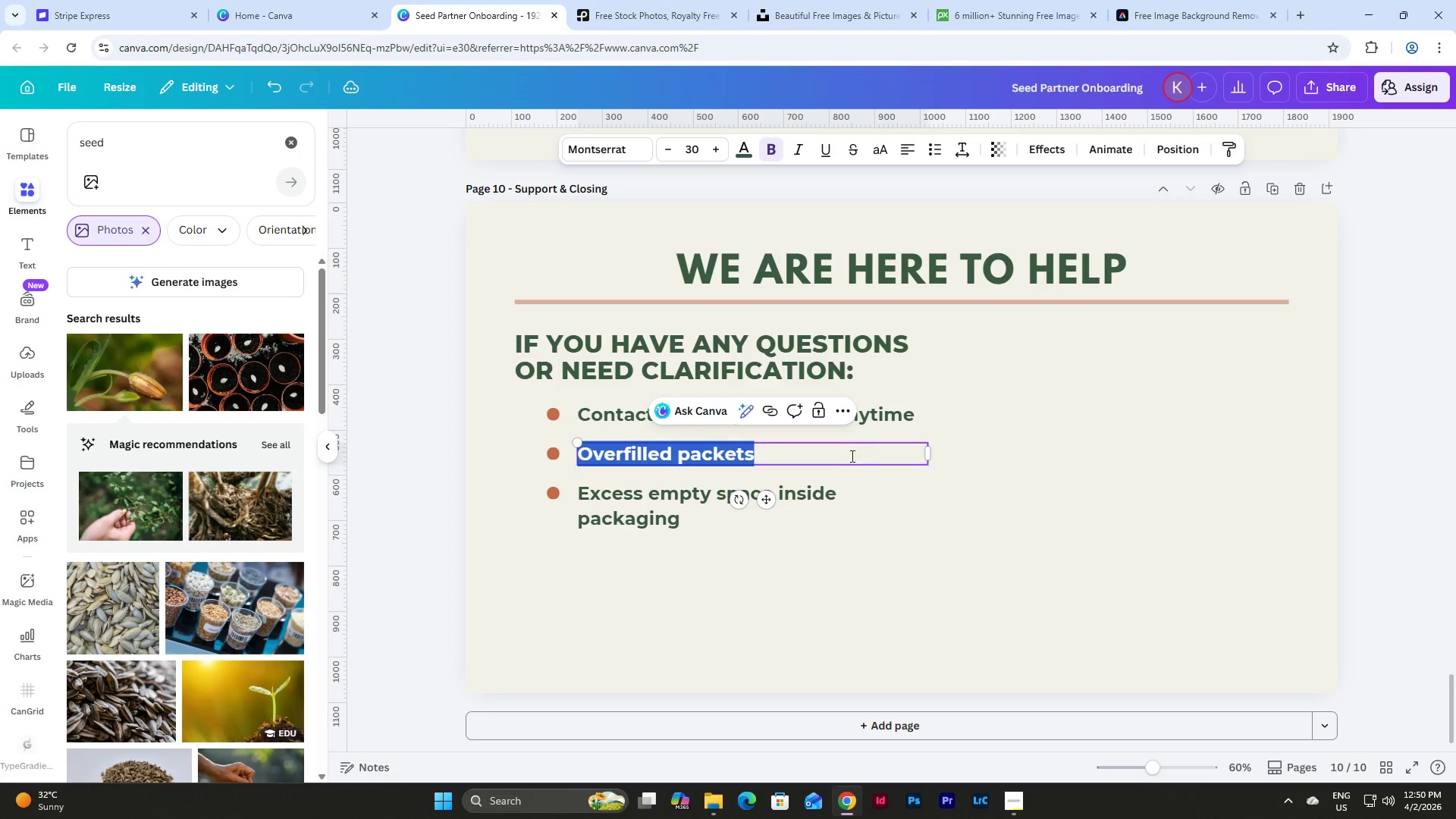 
type(Ensure all standards are met before shippinf)
key(Backspace)
type(g)
 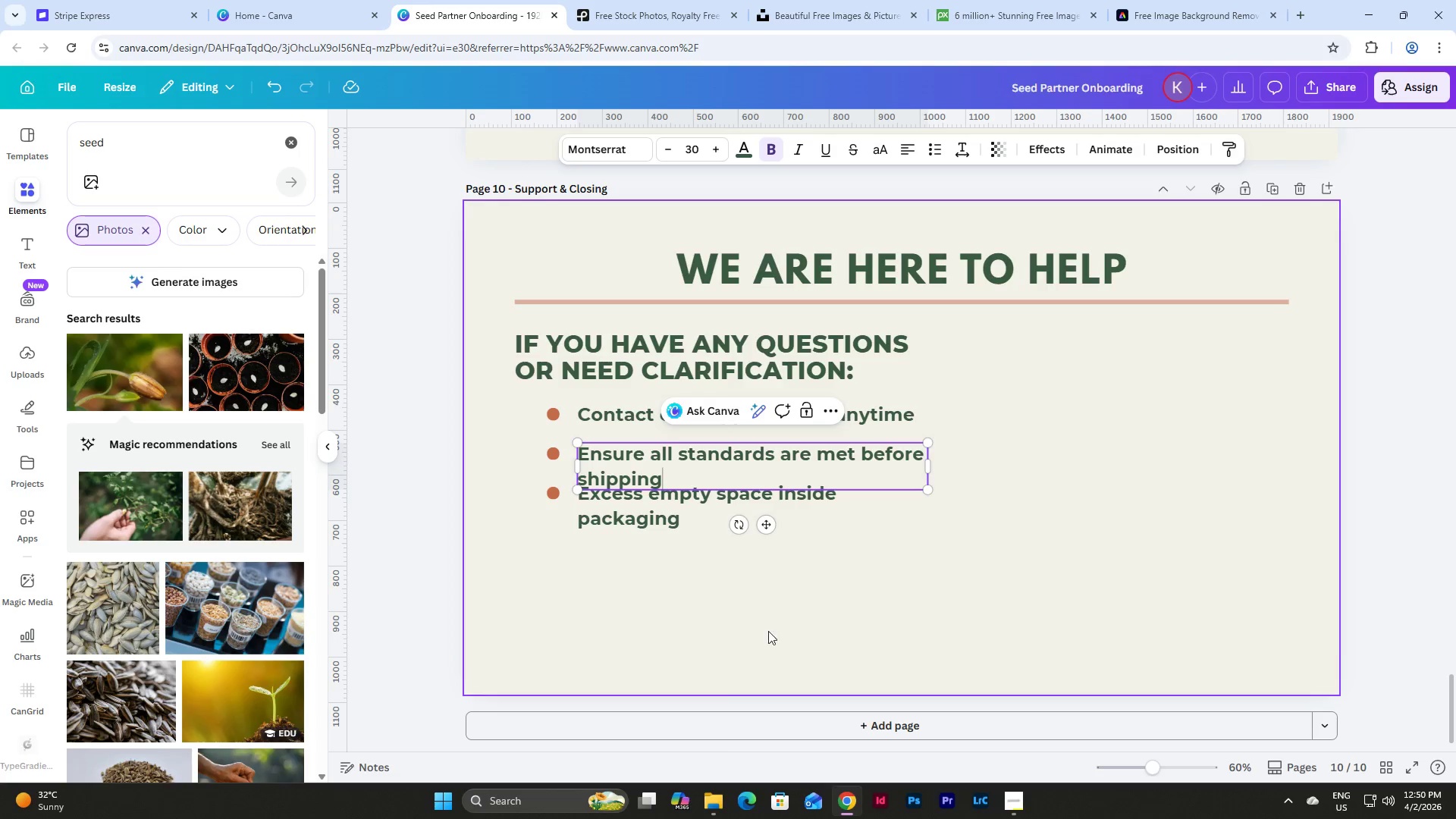 
left_click([621, 513])
 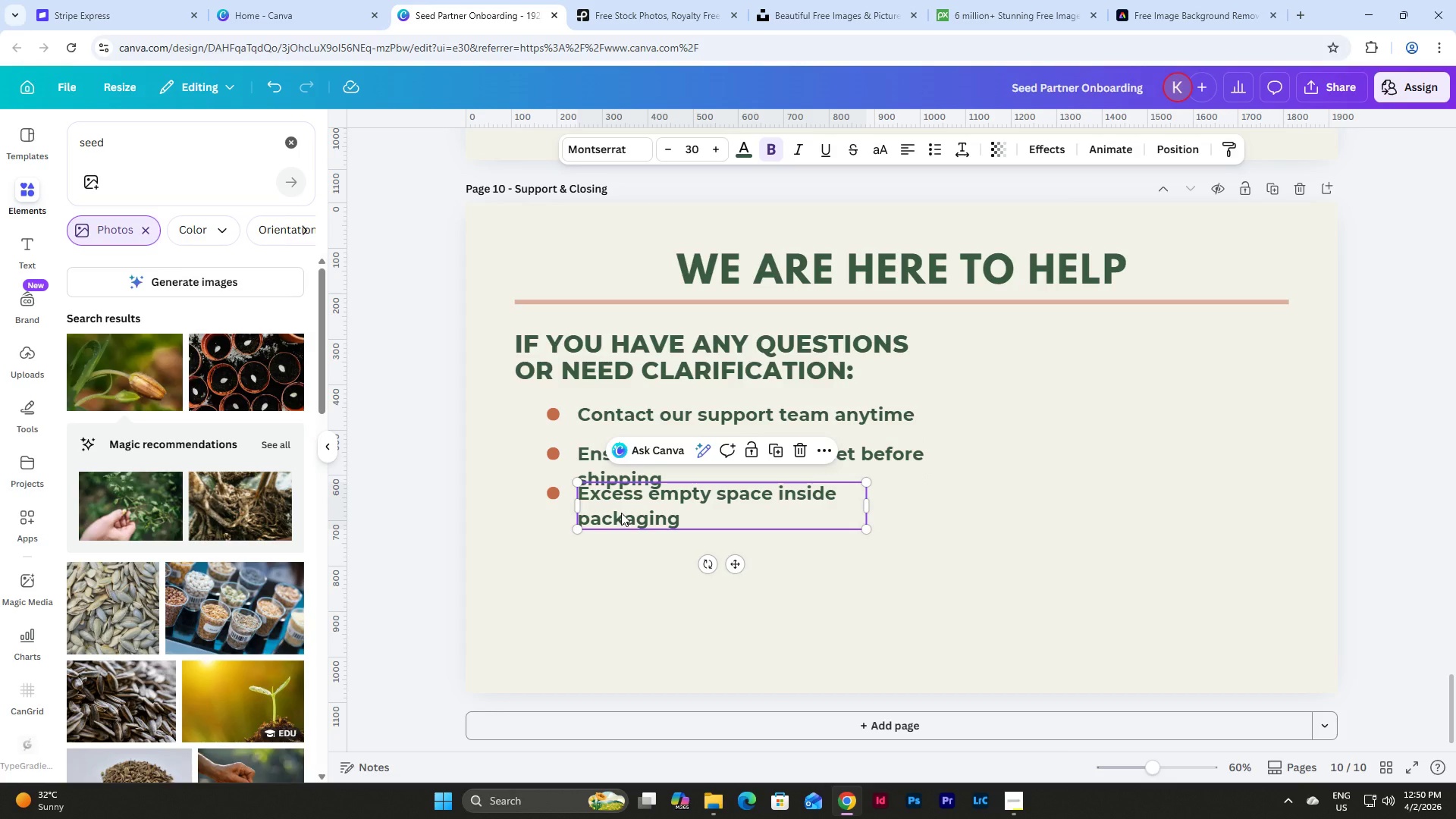 
key(Backspace)
 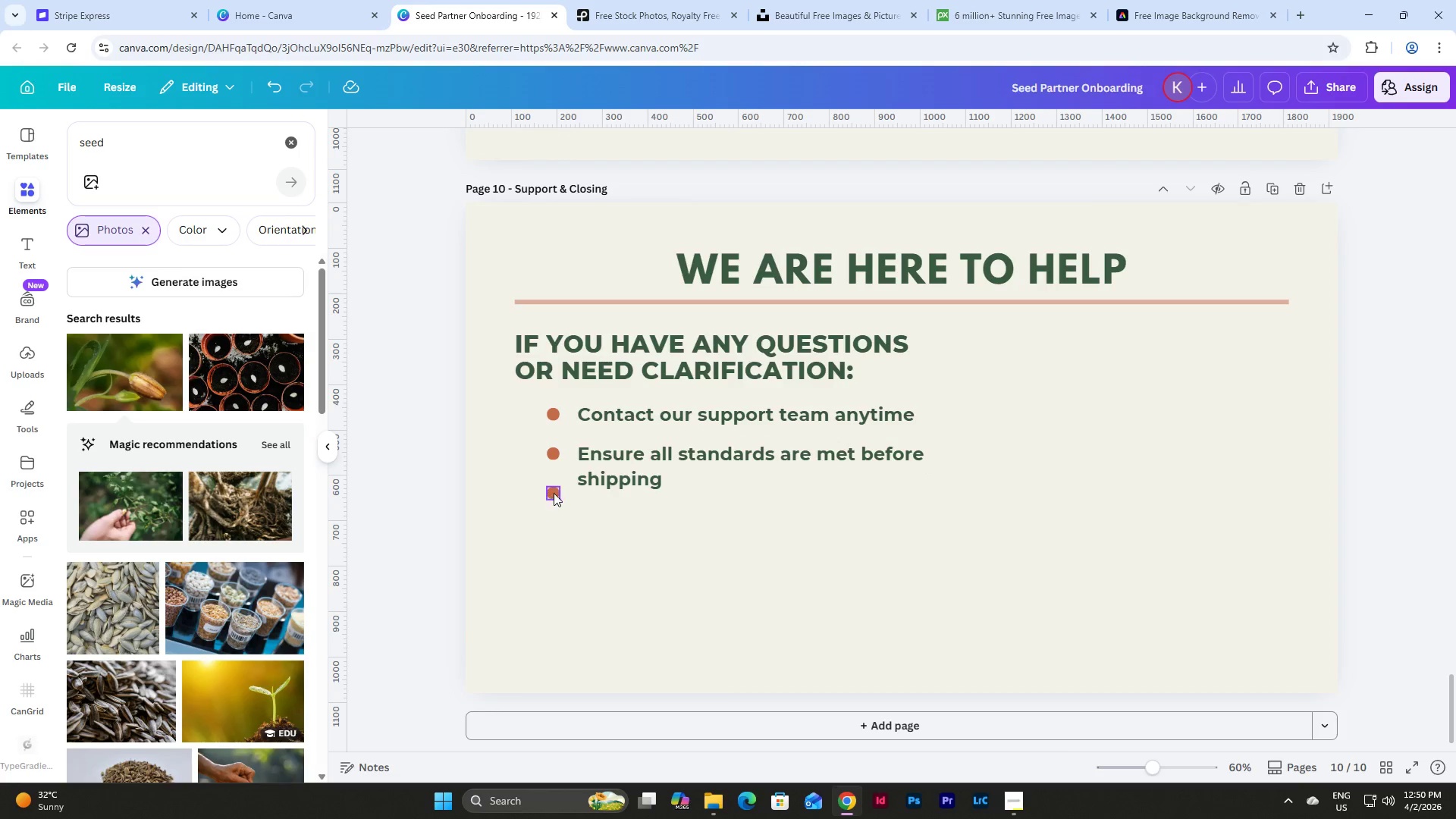 
left_click([555, 493])
 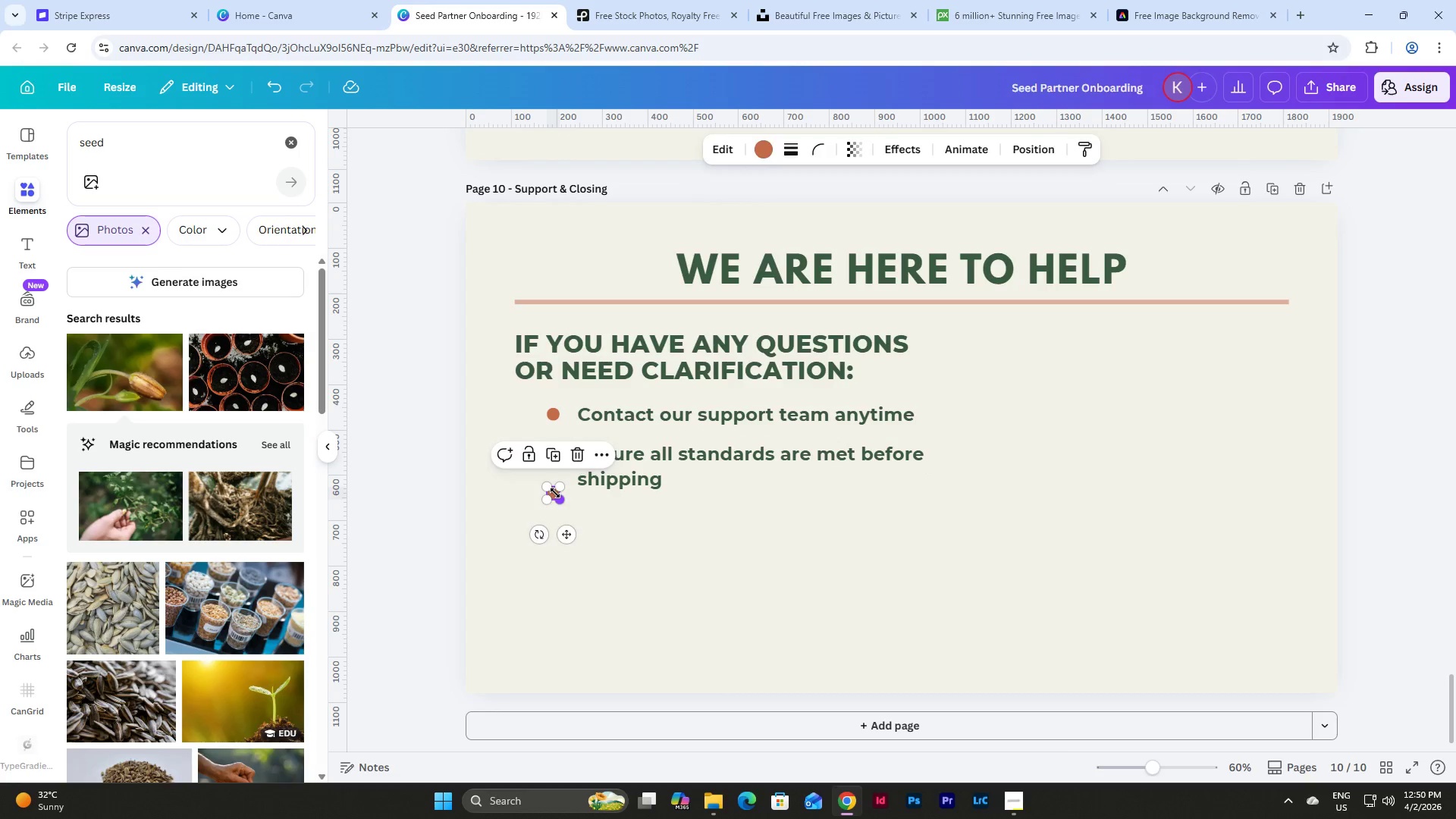 
key(Backspace)
 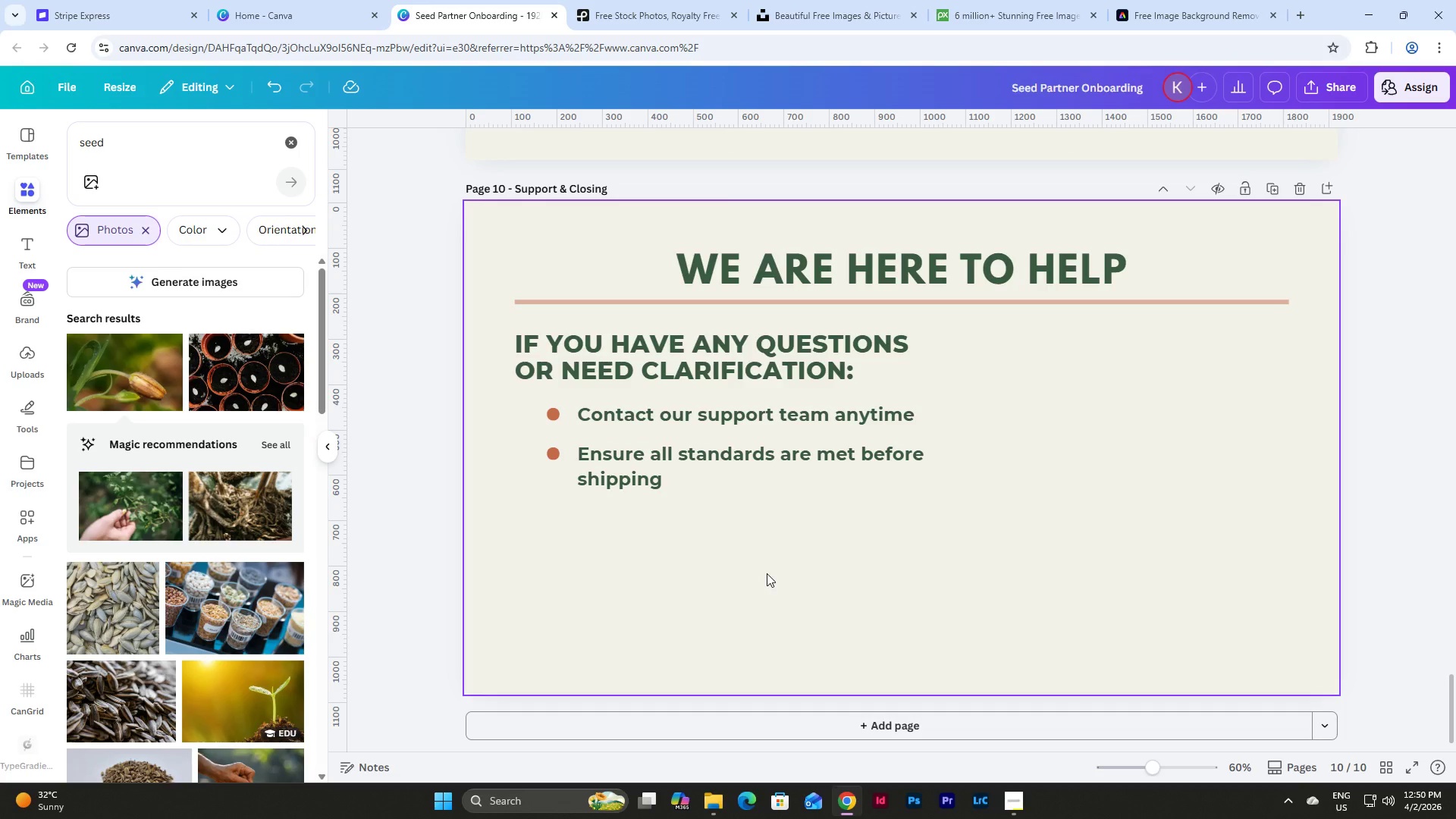 
left_click([758, 542])
 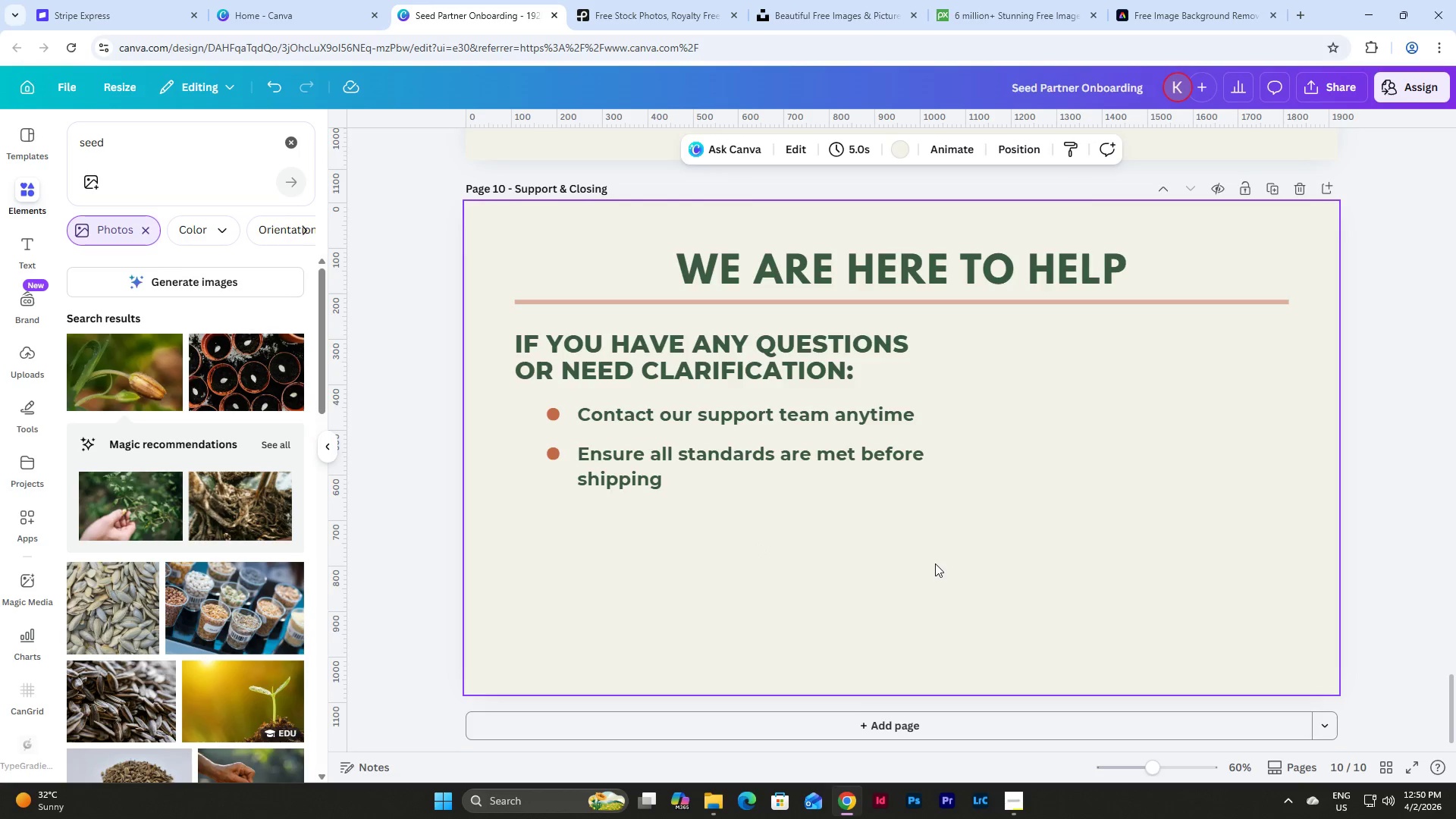 
scroll: coordinate [935, 563], scroll_direction: up, amount: 2.0
 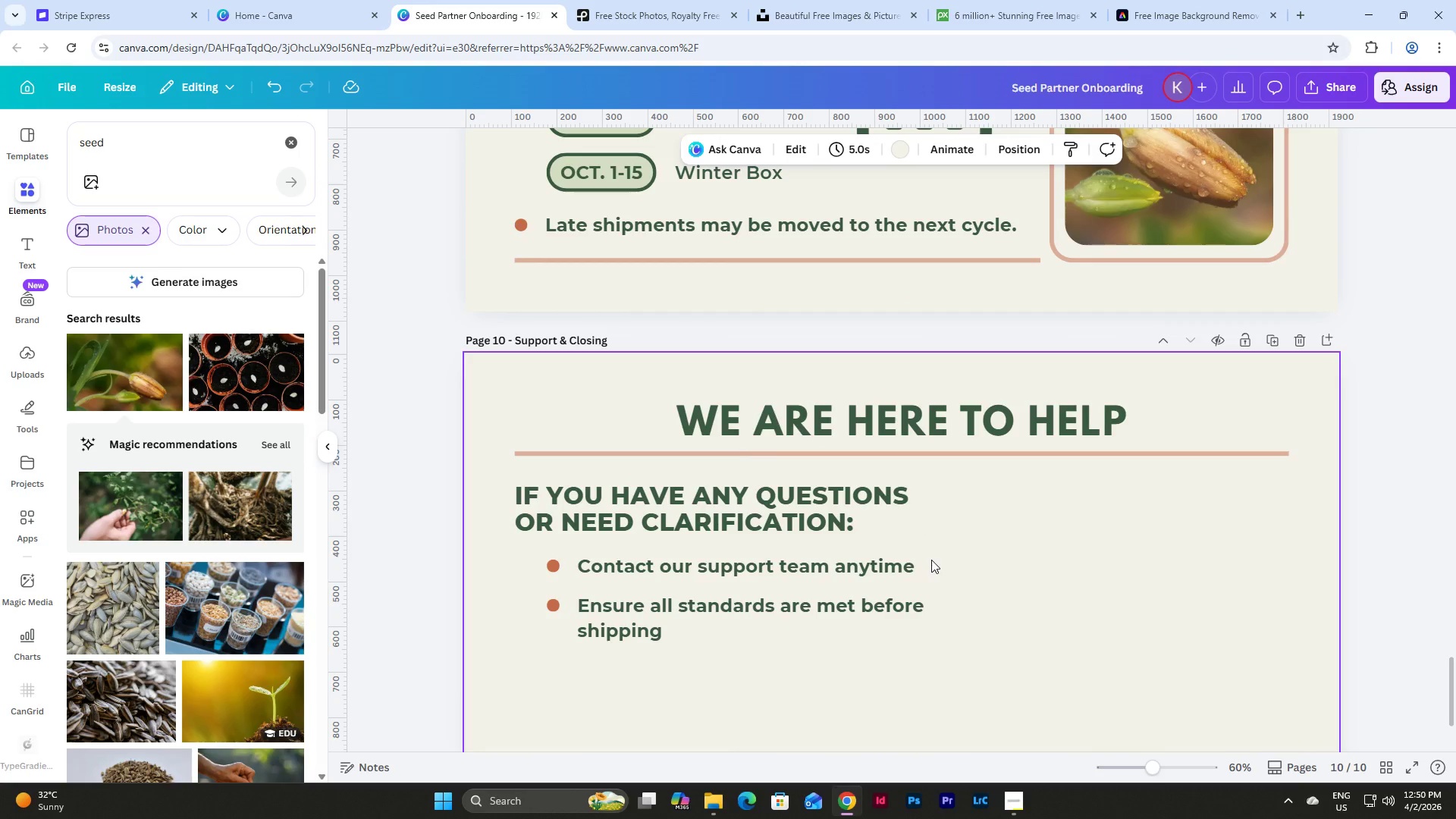 
scroll: coordinate [940, 563], scroll_direction: down, amount: 3.0
 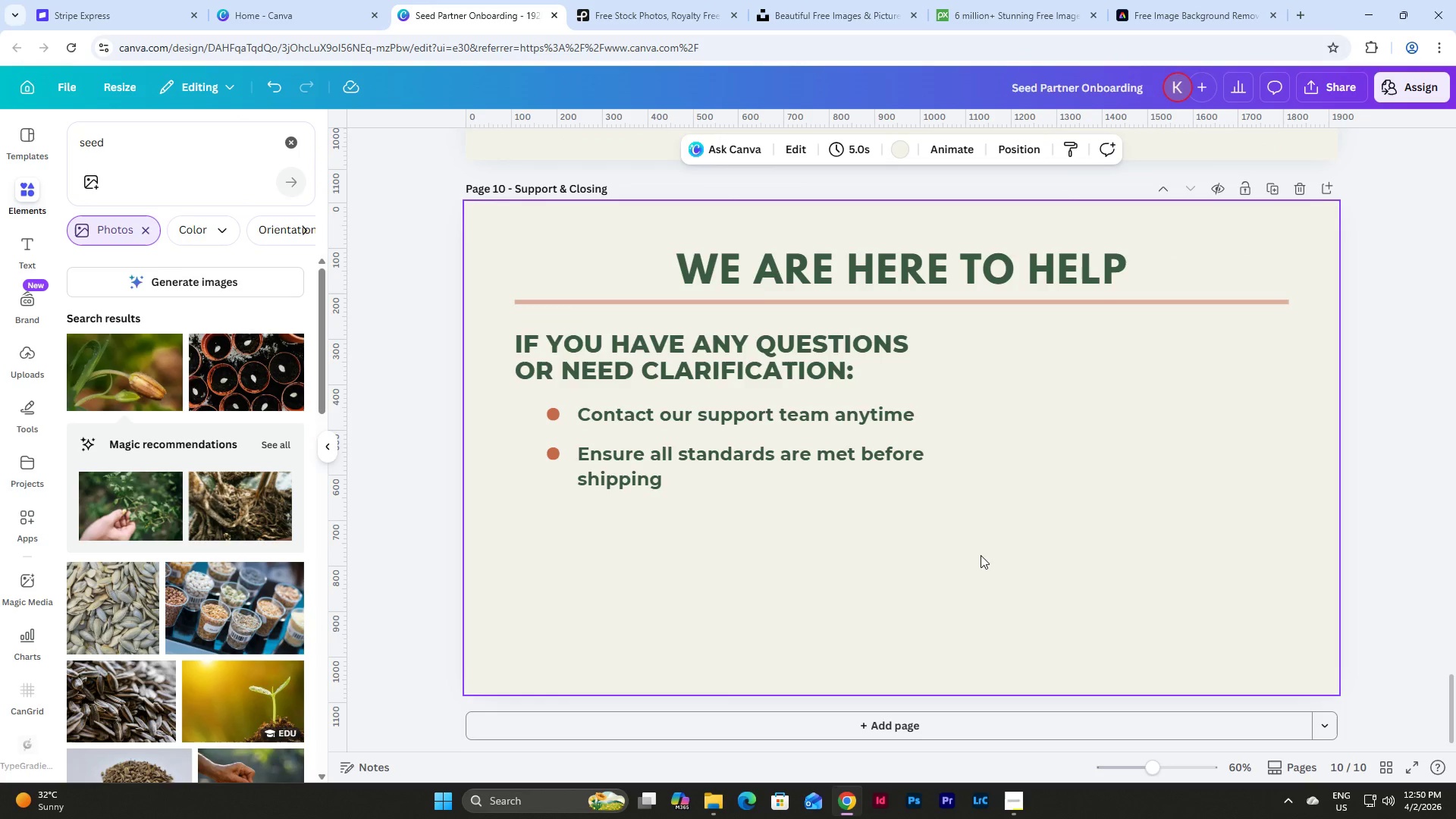 
scroll: coordinate [984, 543], scroll_direction: up, amount: 3.0
 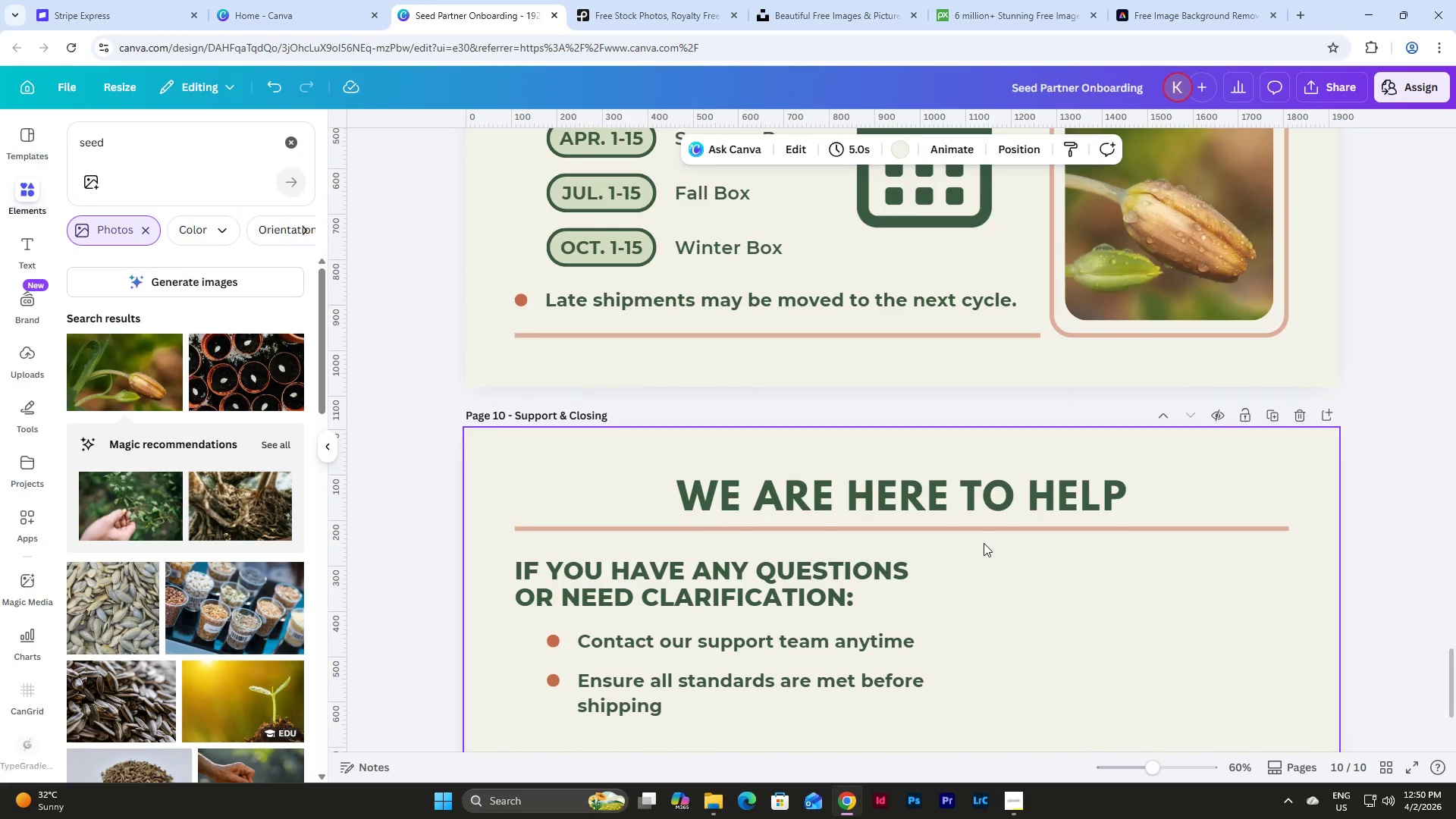 
scroll: coordinate [984, 543], scroll_direction: down, amount: 3.0
 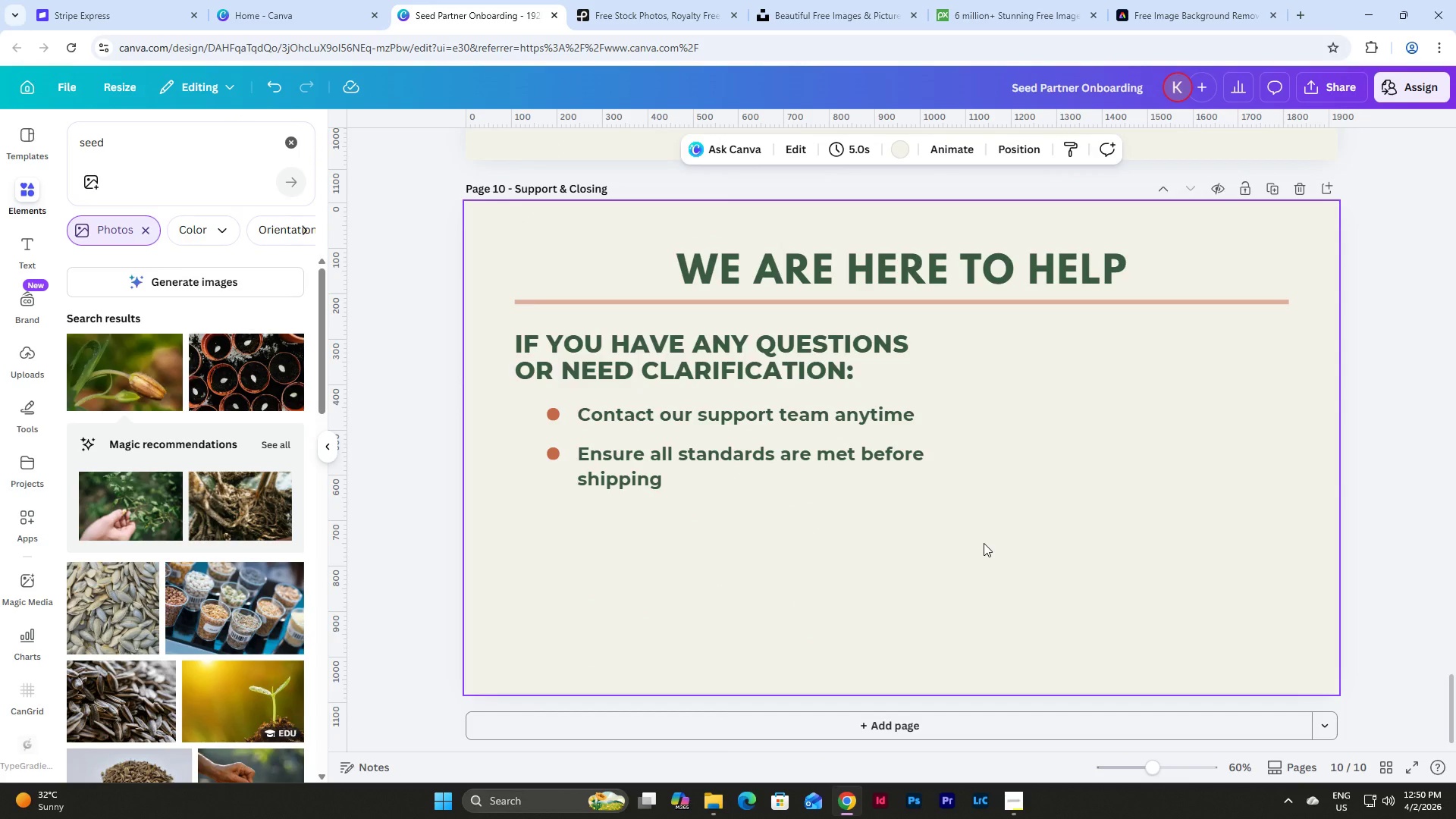 
scroll: coordinate [984, 543], scroll_direction: up, amount: 5.0
 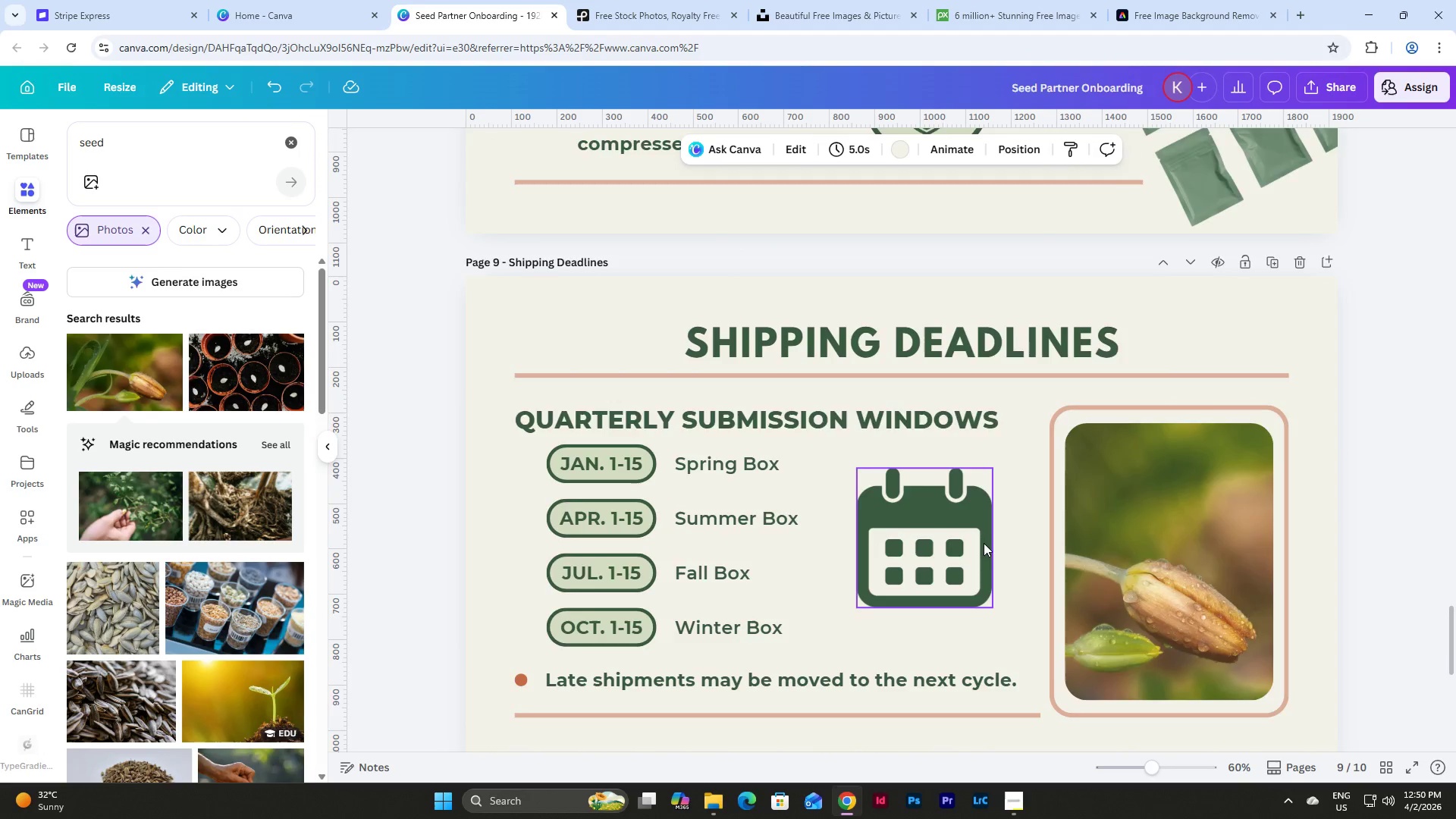 
scroll: coordinate [984, 543], scroll_direction: down, amount: 10.0
 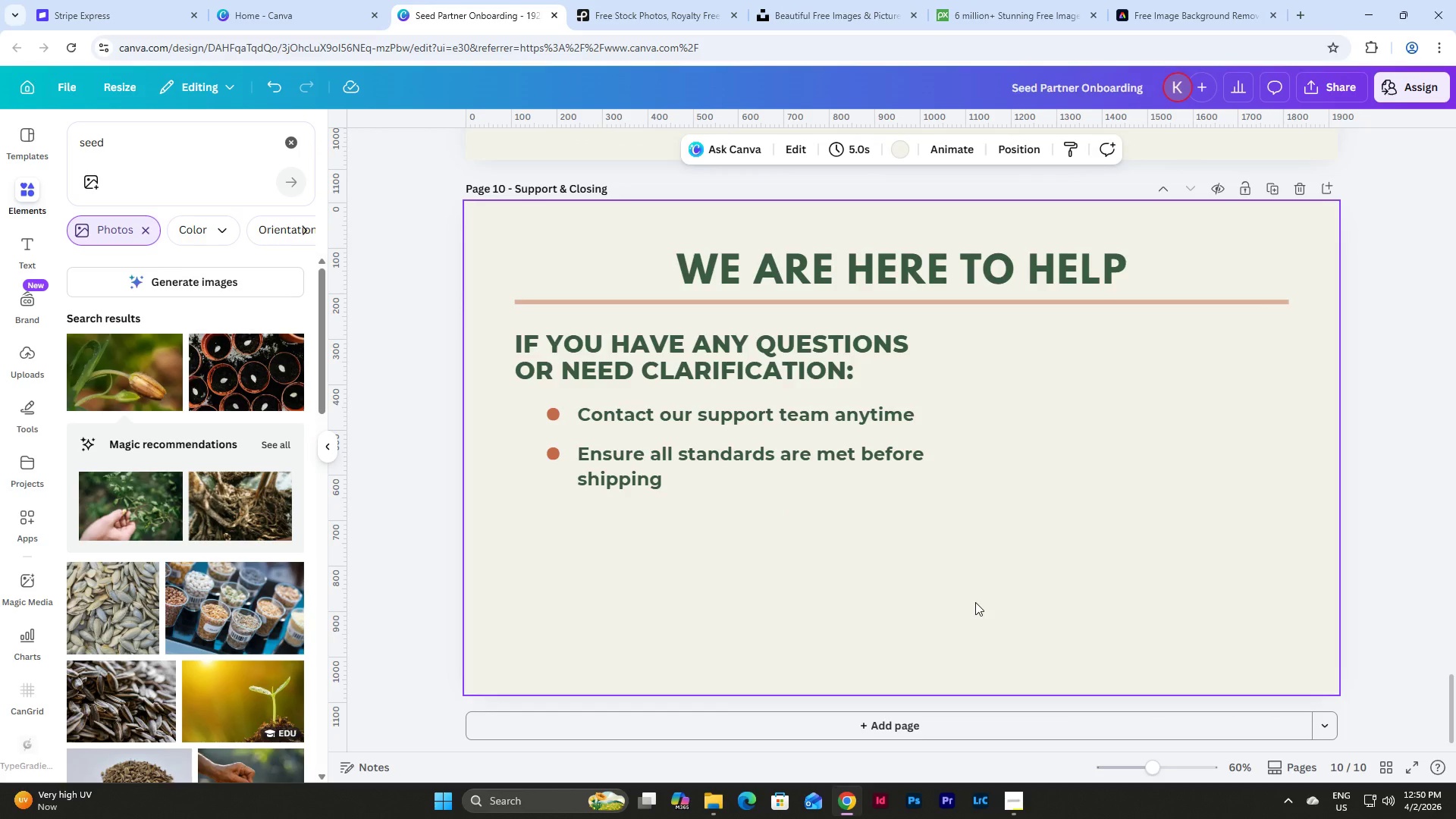 
scroll: coordinate [1028, 565], scroll_direction: up, amount: 8.0
 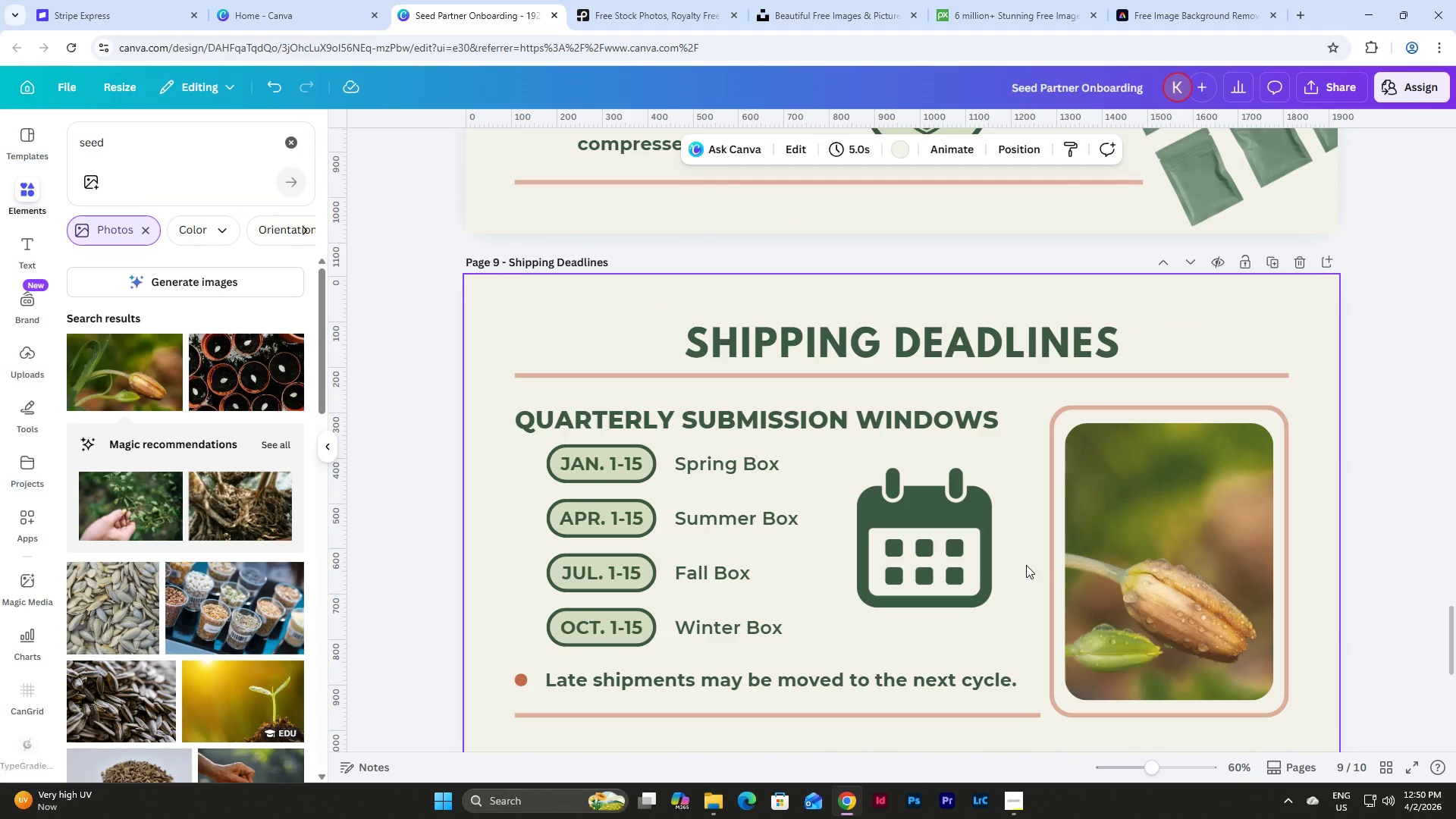 
scroll: coordinate [1026, 565], scroll_direction: down, amount: 8.0
 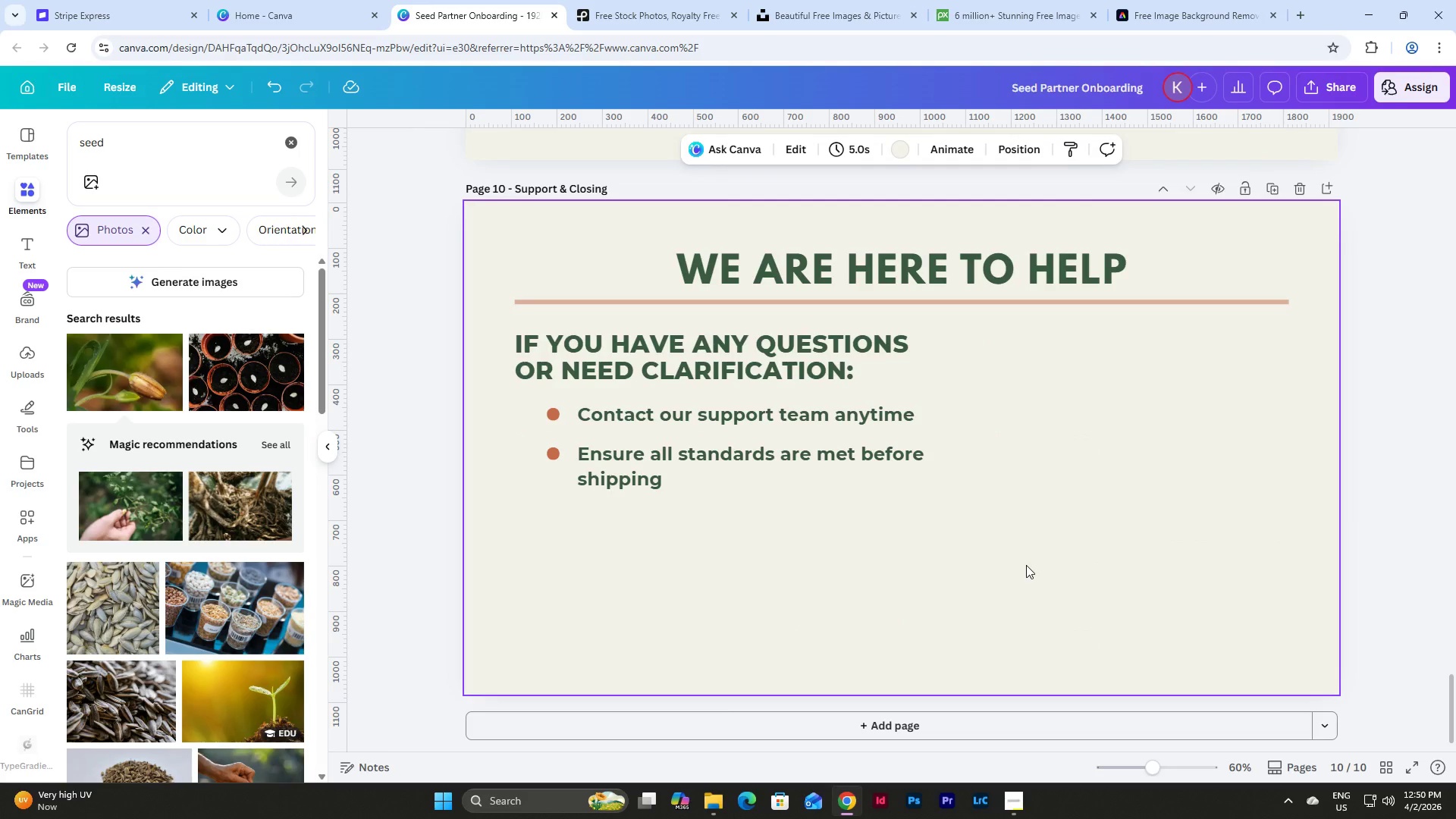 
scroll: coordinate [1026, 565], scroll_direction: up, amount: 4.0
 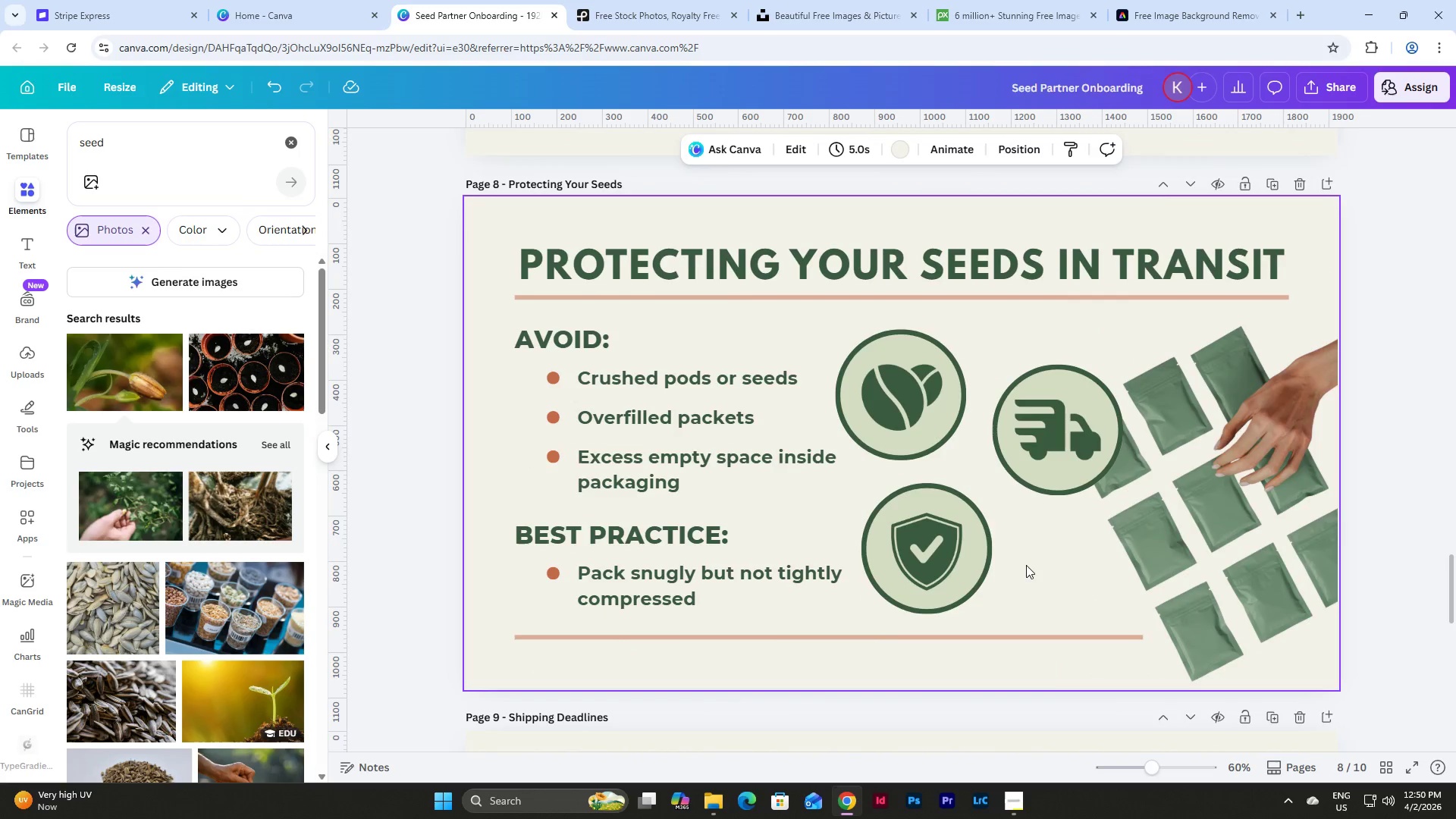 
scroll: coordinate [1026, 565], scroll_direction: down, amount: 12.0
 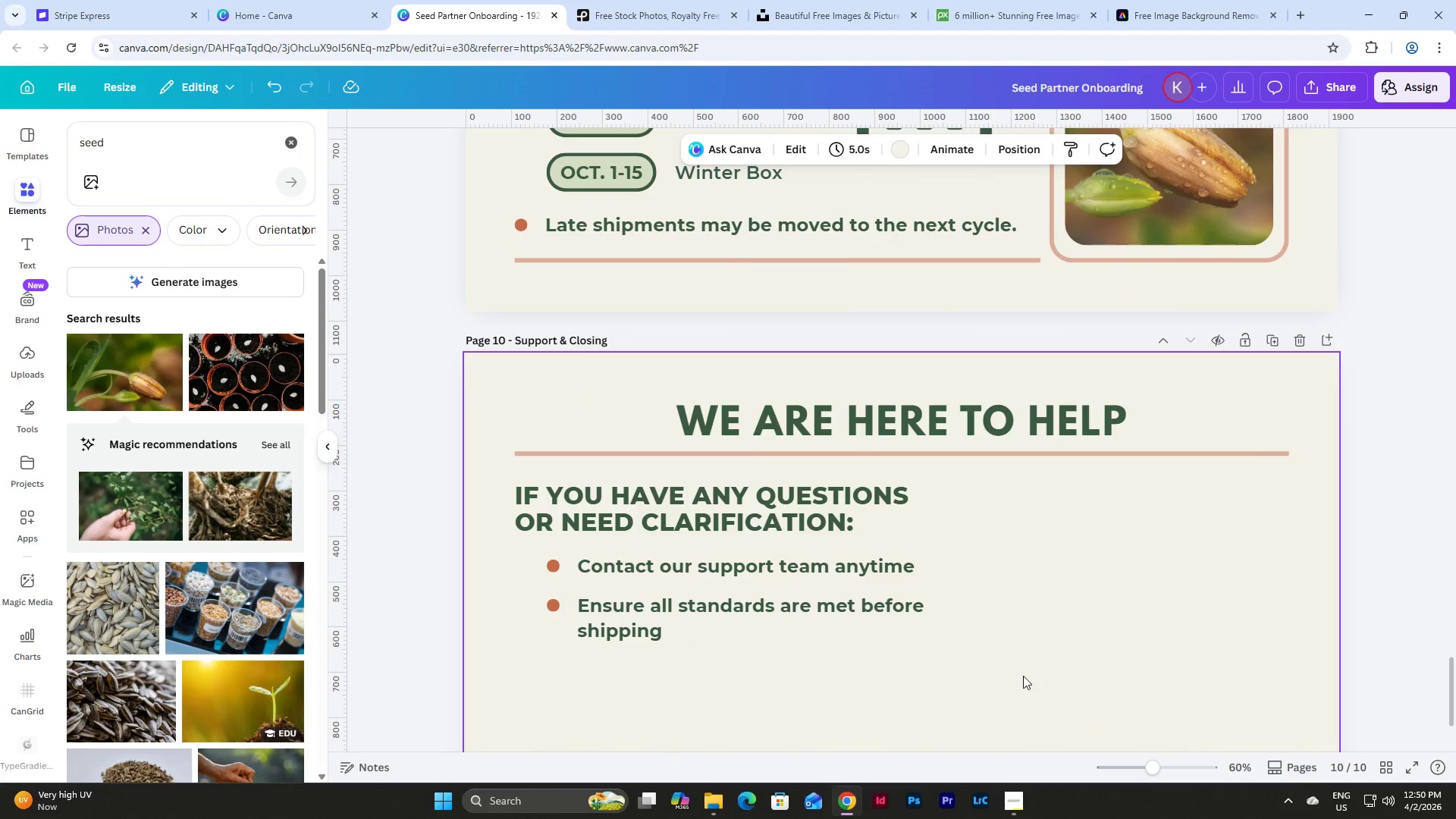 
left_click_drag(start_coordinate=[1017, 705], to_coordinate=[502, 484])
 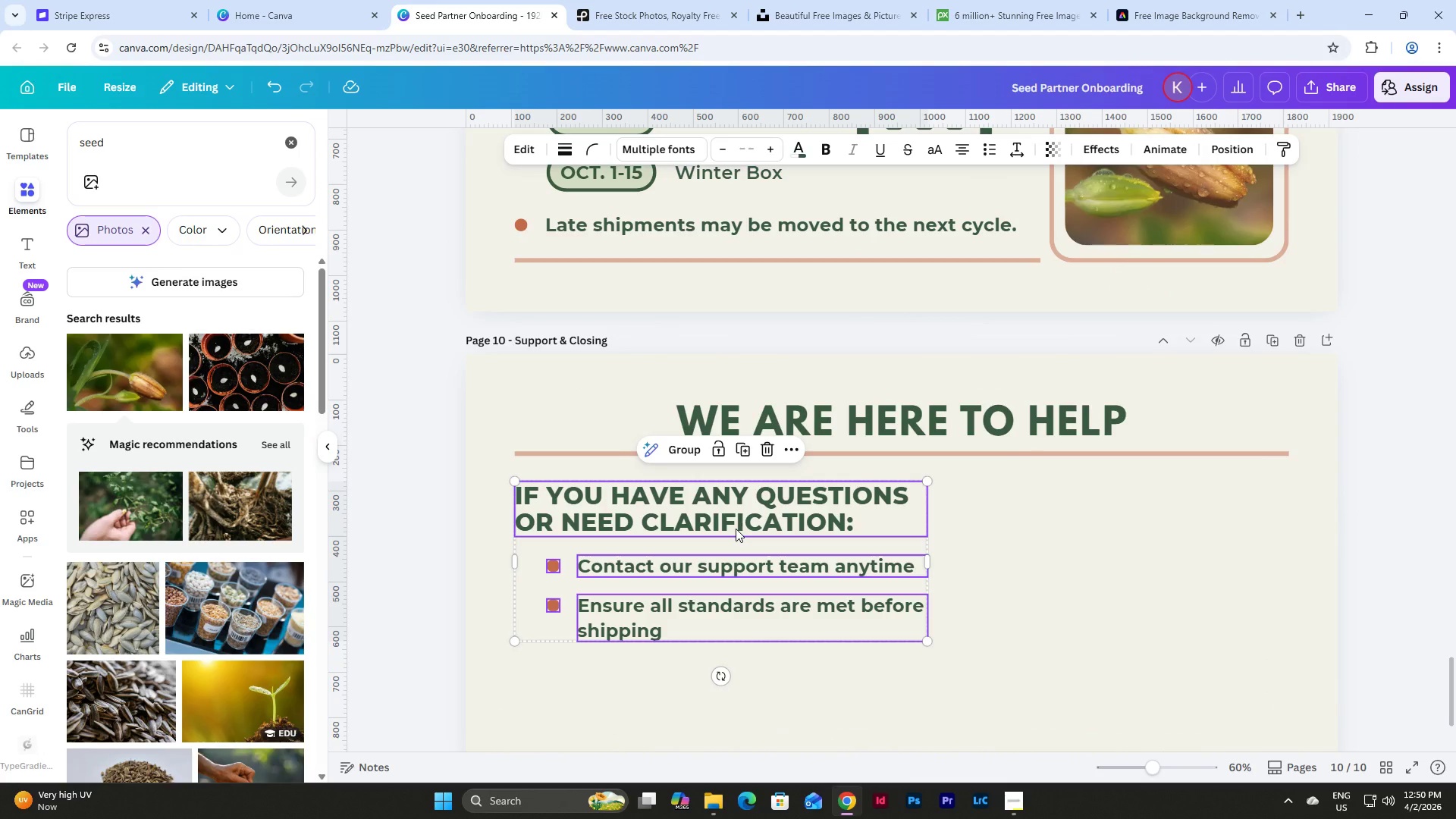 
hold_key(key=ShiftLeft, duration=2.77)
 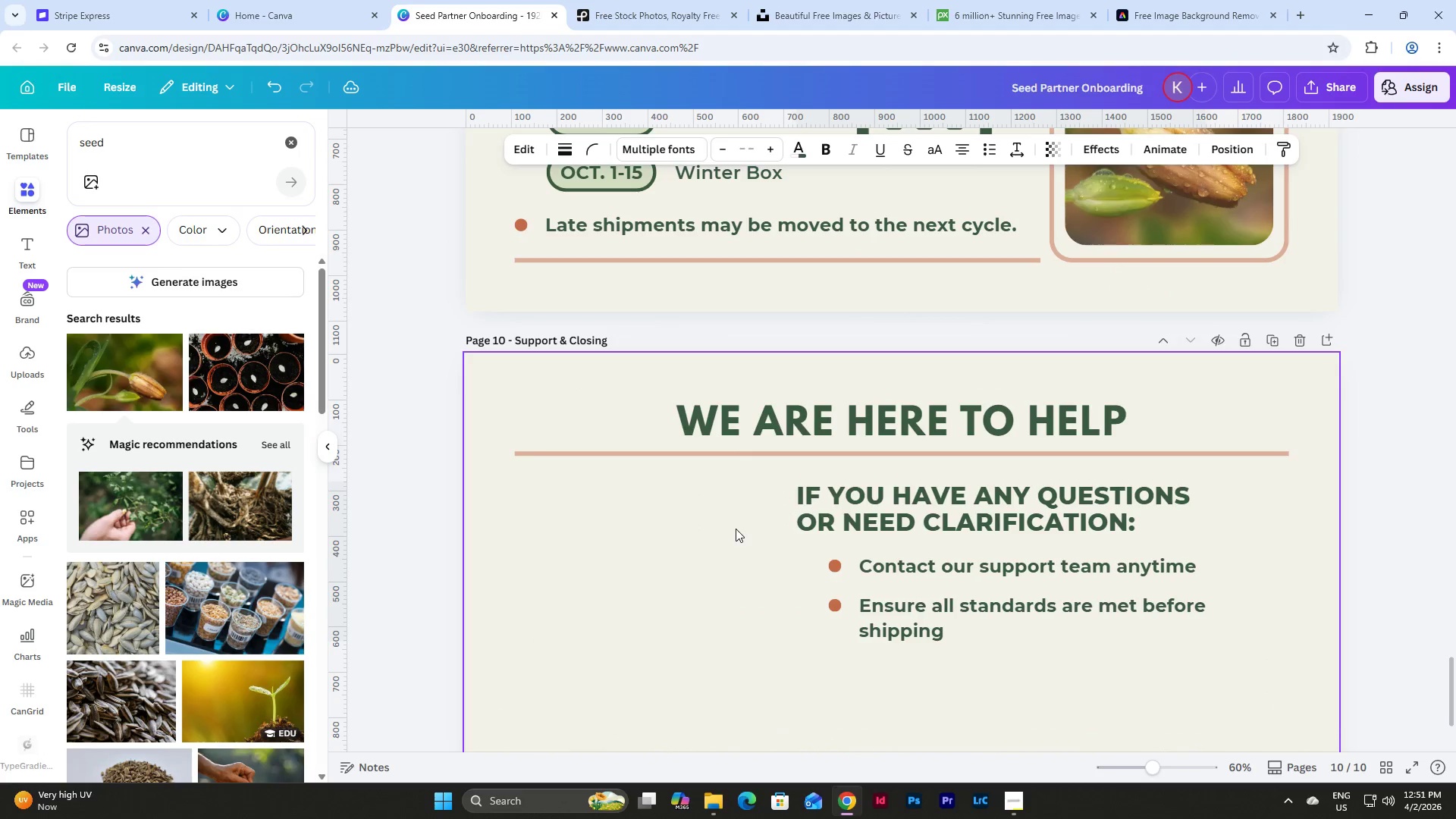 
hold_key(key=ArrowRight, duration=1.5)
 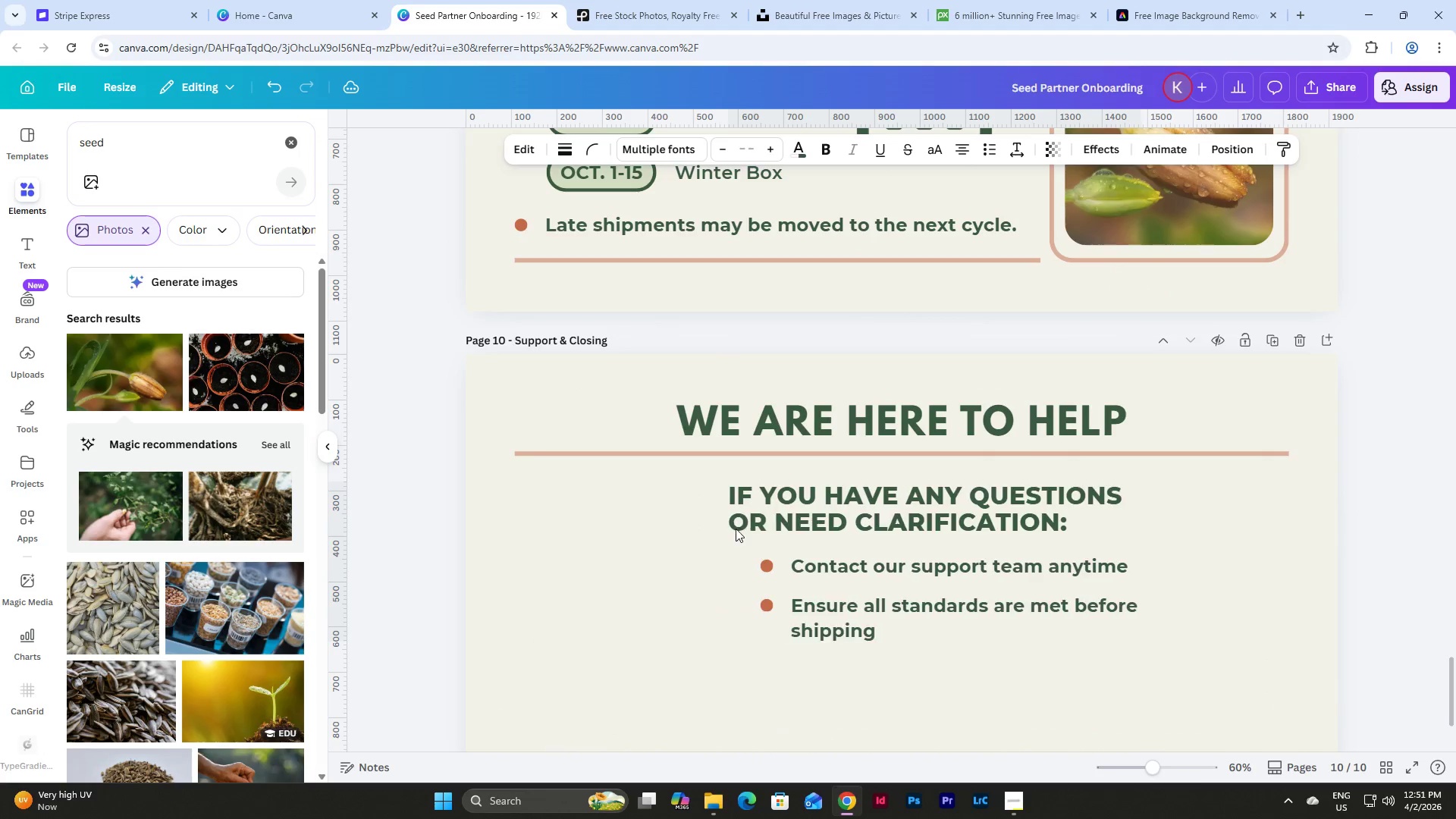 
hold_key(key=ArrowRight, duration=0.97)
 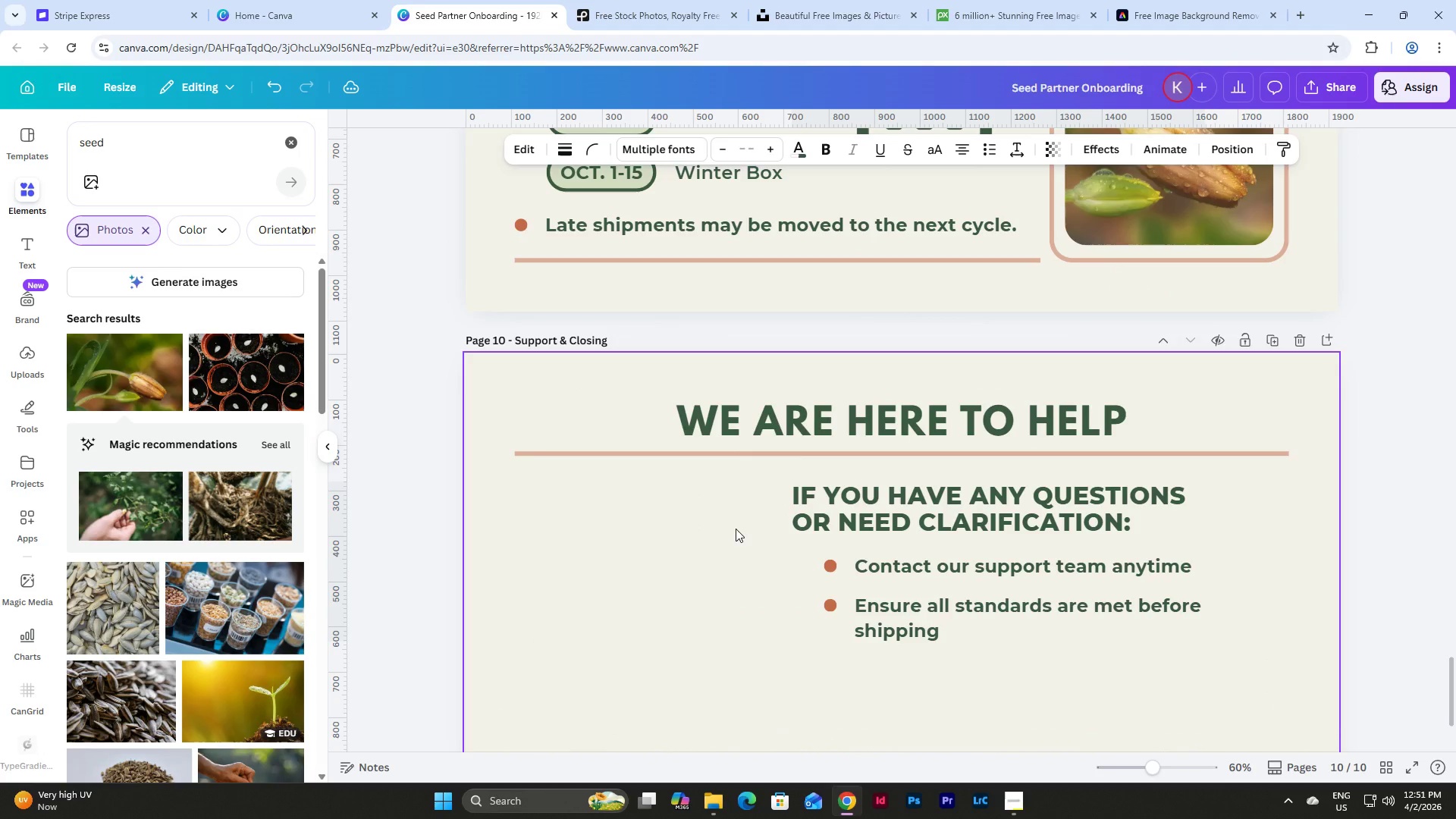 
hold_key(key=ArrowRight, duration=0.84)
 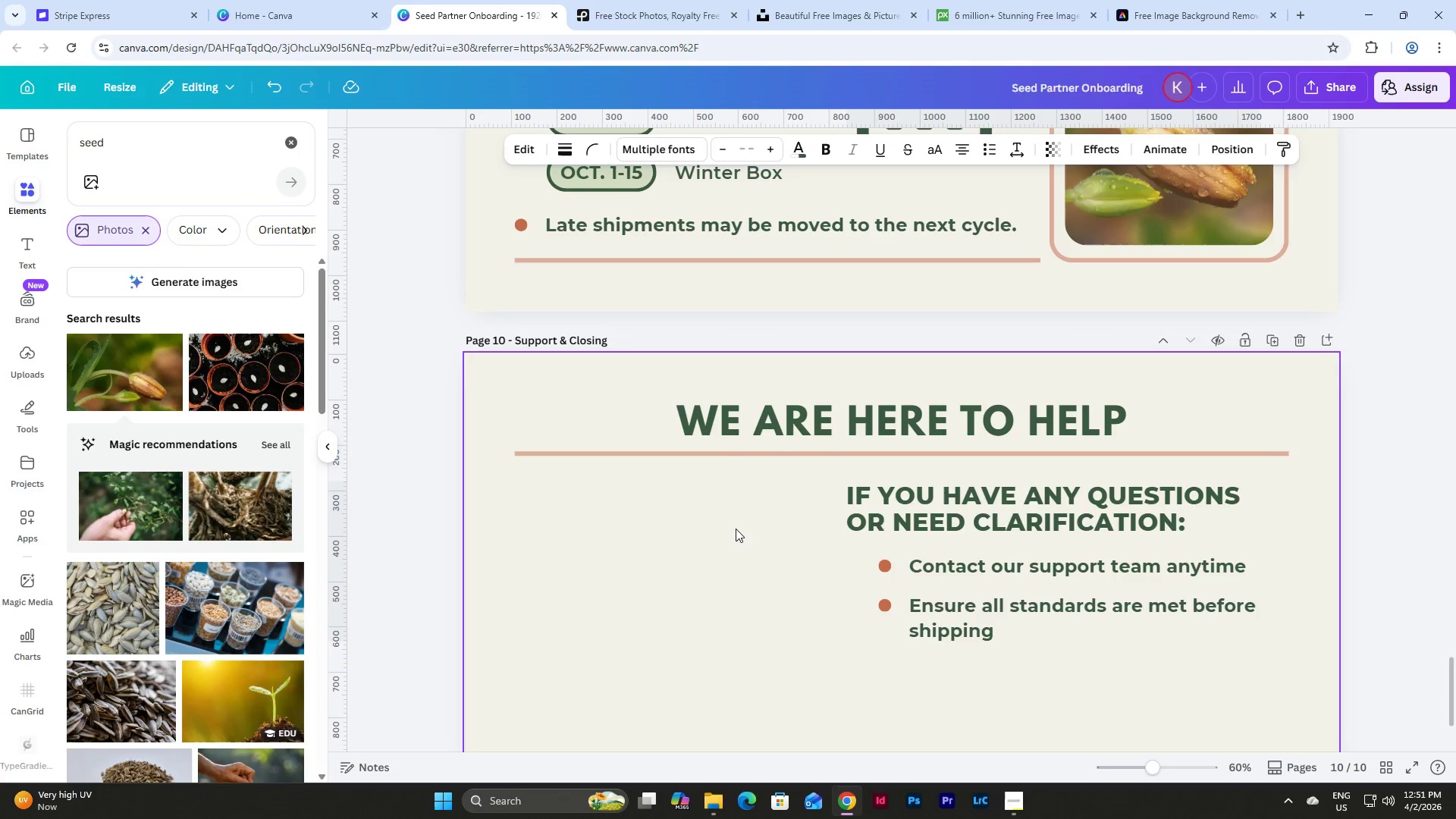 
key(Shift+ArrowRight)
 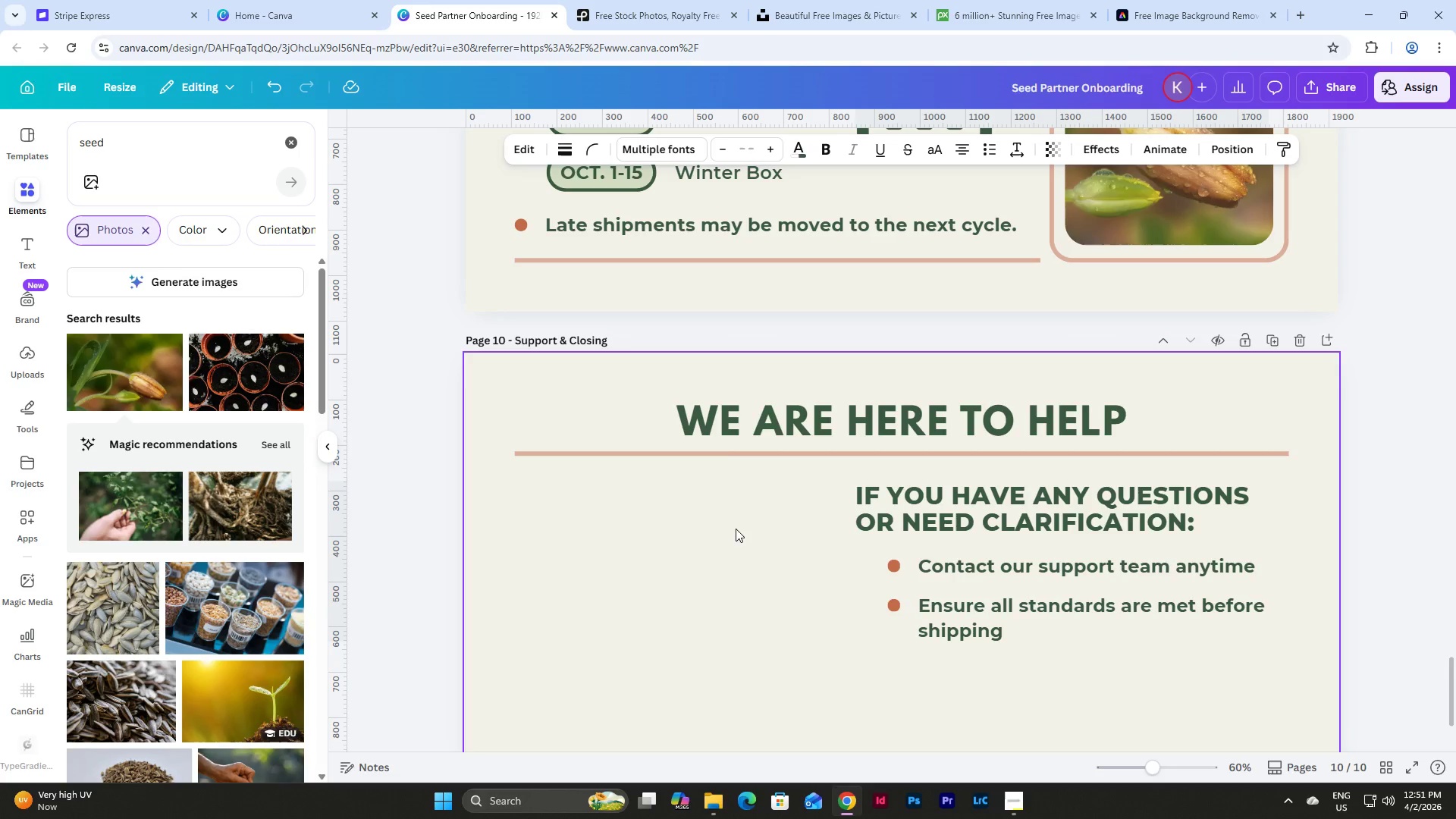 
key(Shift+ArrowRight)
 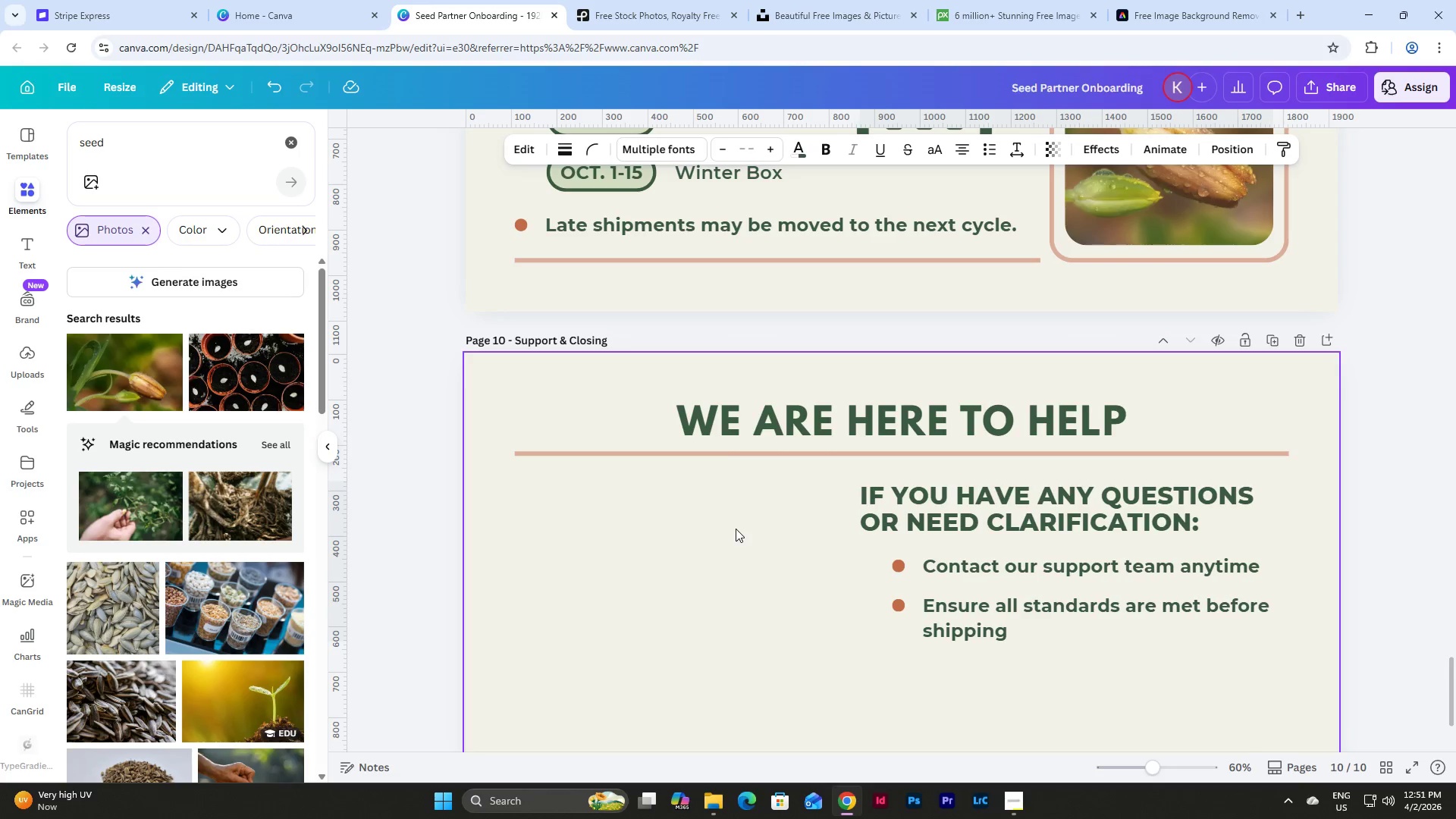 
key(Shift+ArrowRight)
 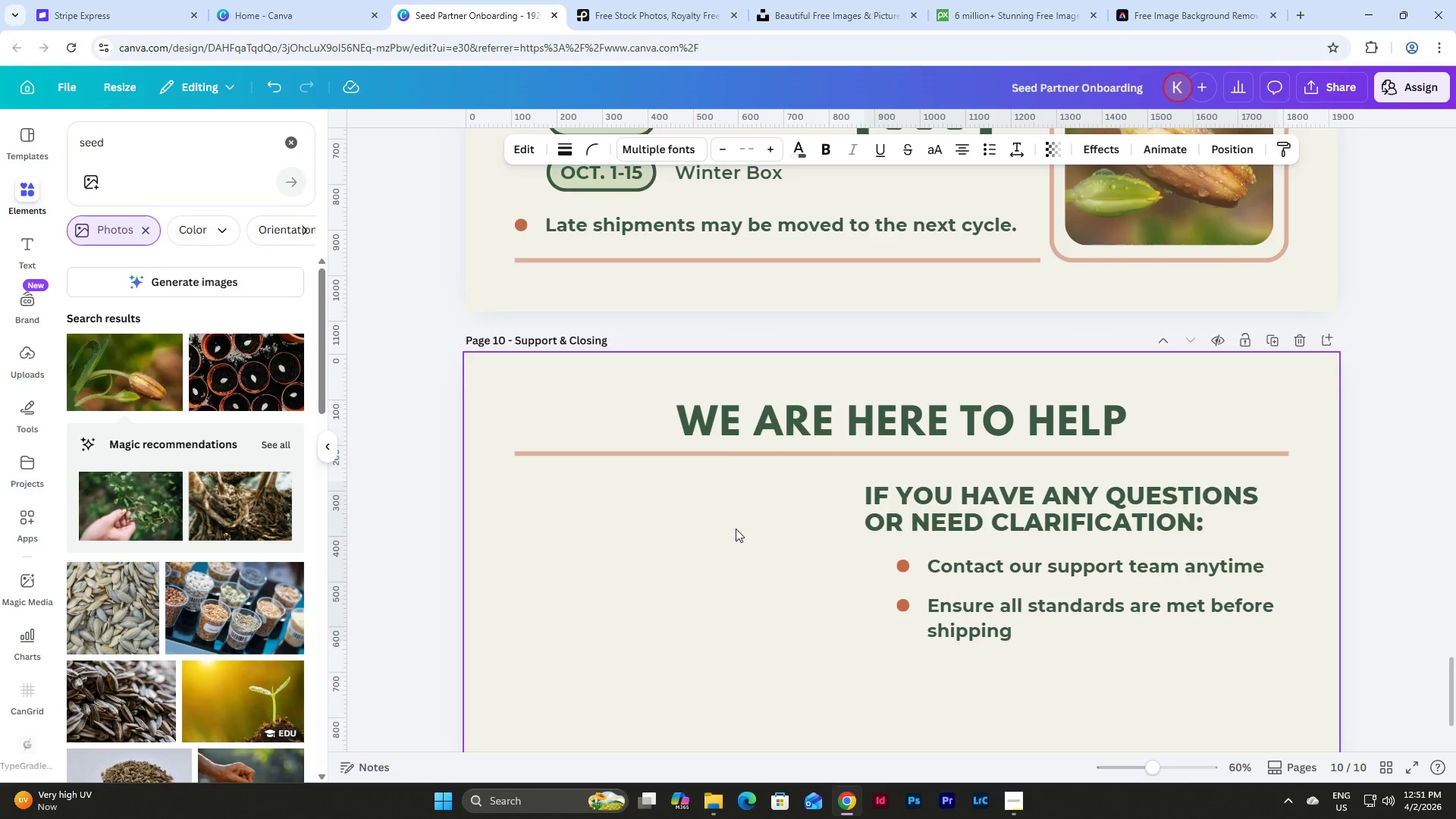 
key(Shift+ArrowRight)
 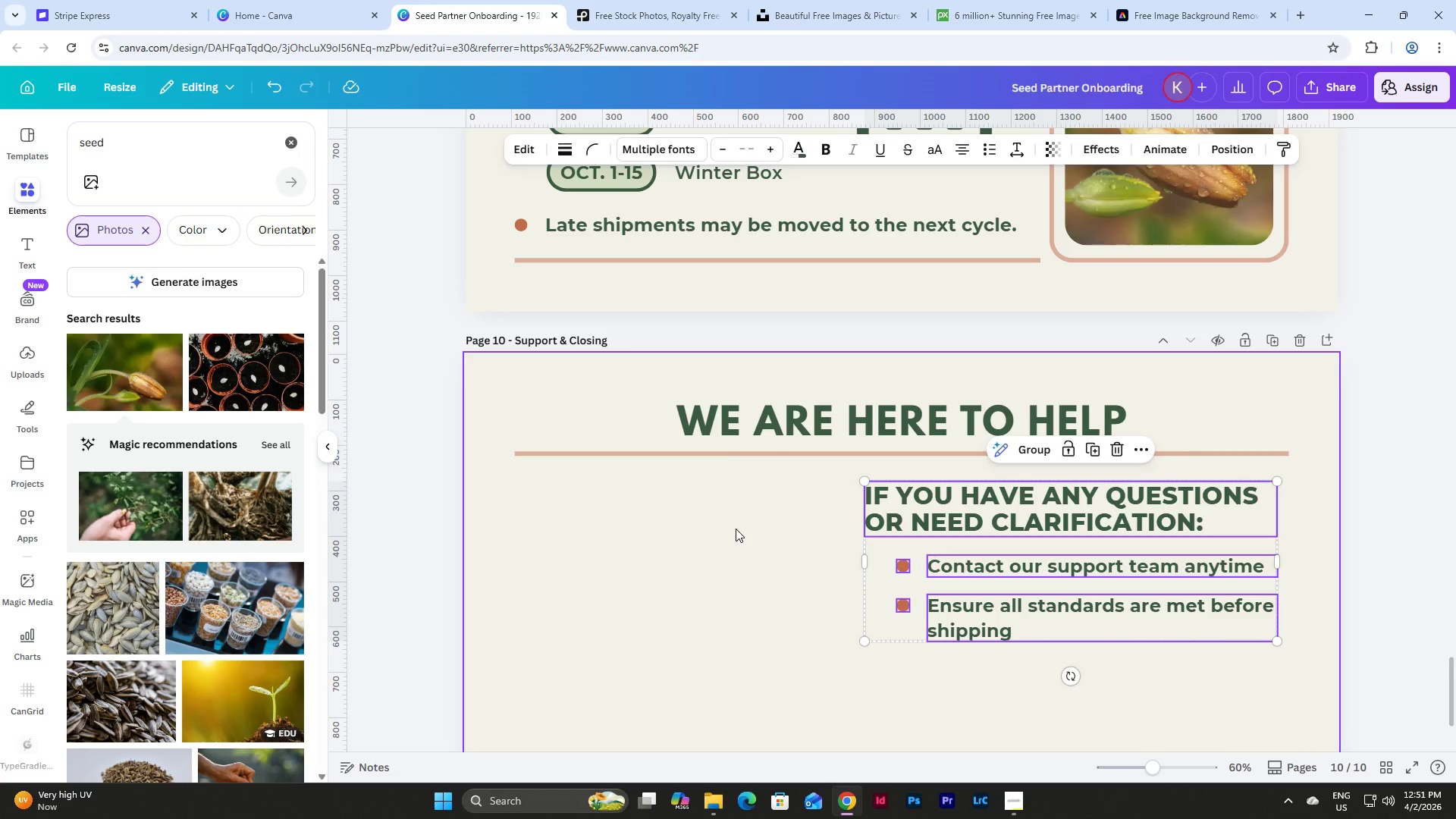 
scroll: coordinate [774, 479], scroll_direction: up, amount: 28.0
 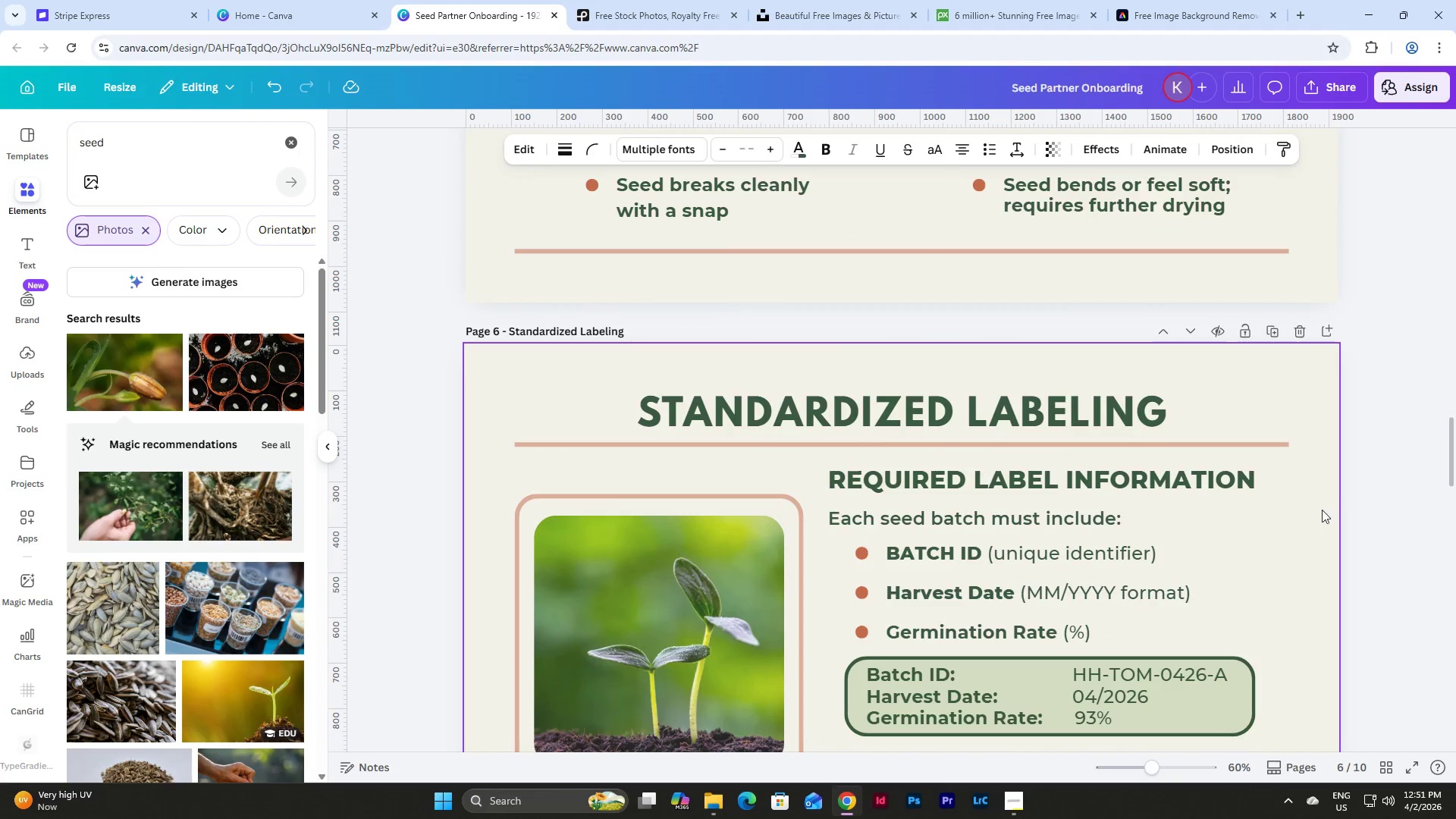 
left_click([1338, 485])
 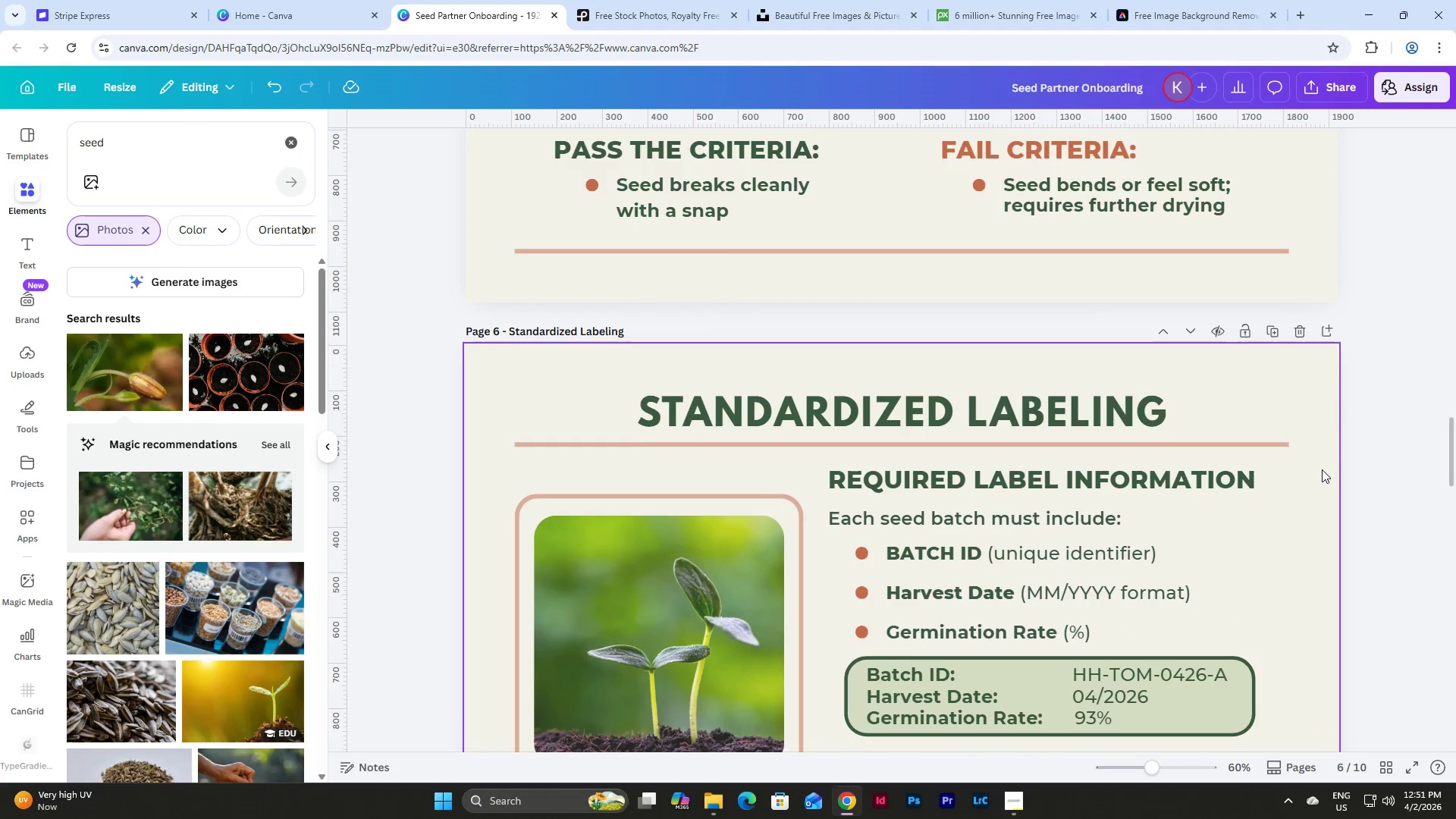 
scroll: coordinate [1322, 469], scroll_direction: down, amount: 3.0
 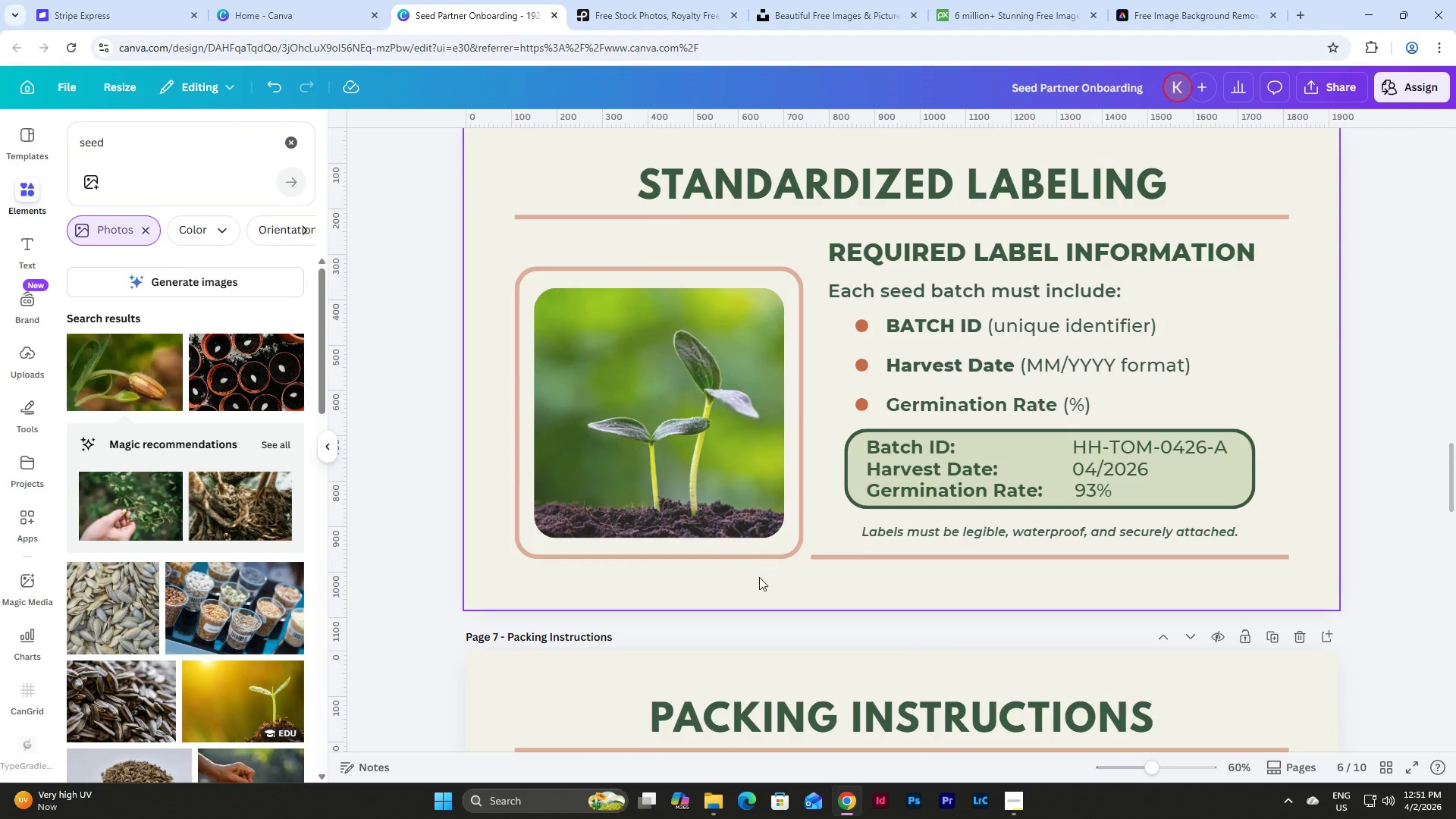 
left_click_drag(start_coordinate=[759, 582], to_coordinate=[632, 487])
 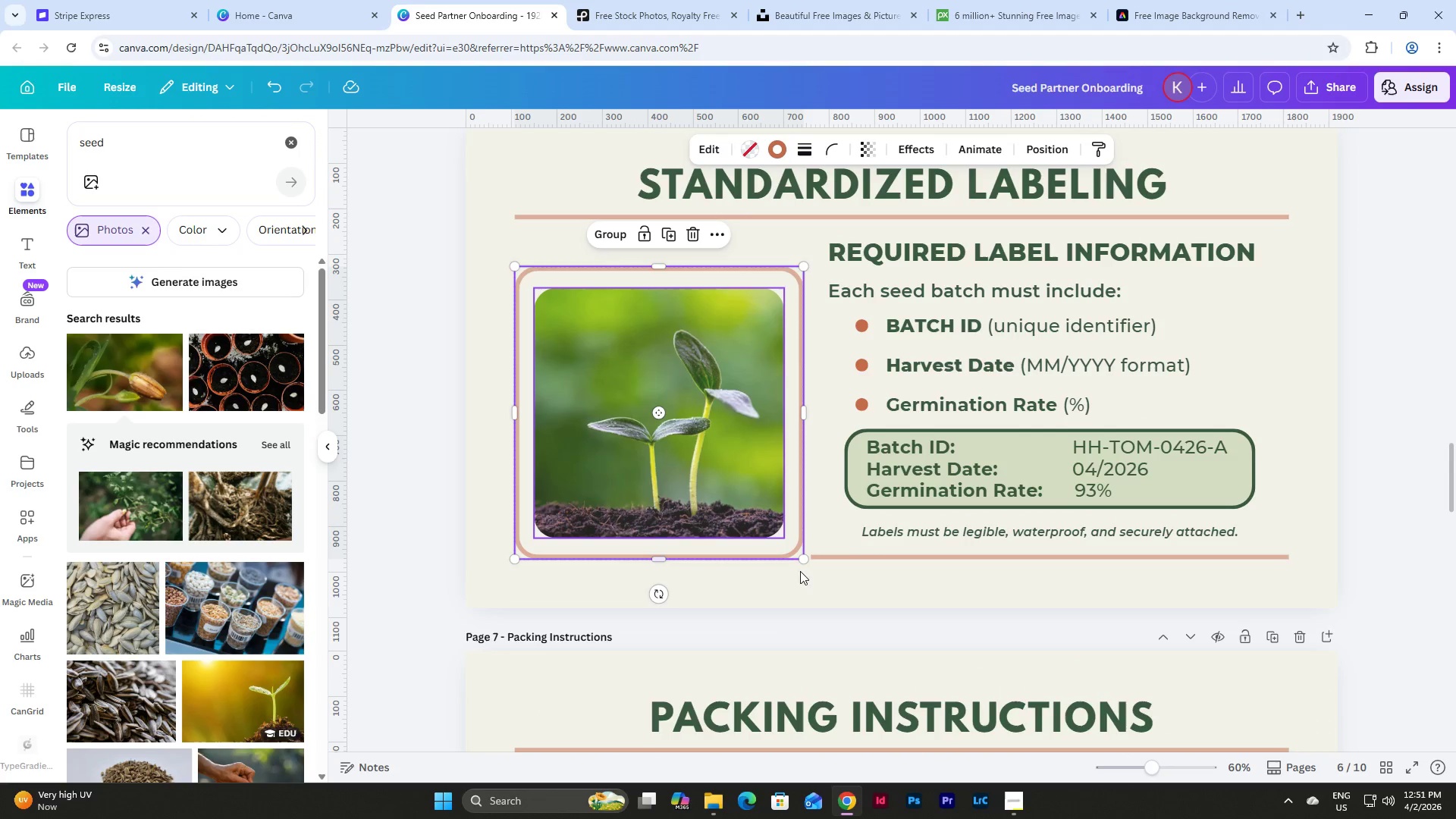 
hold_key(key=ShiftLeft, duration=0.77)
left_click_drag(start_coordinate=[822, 575], to_coordinate=[810, 552])
 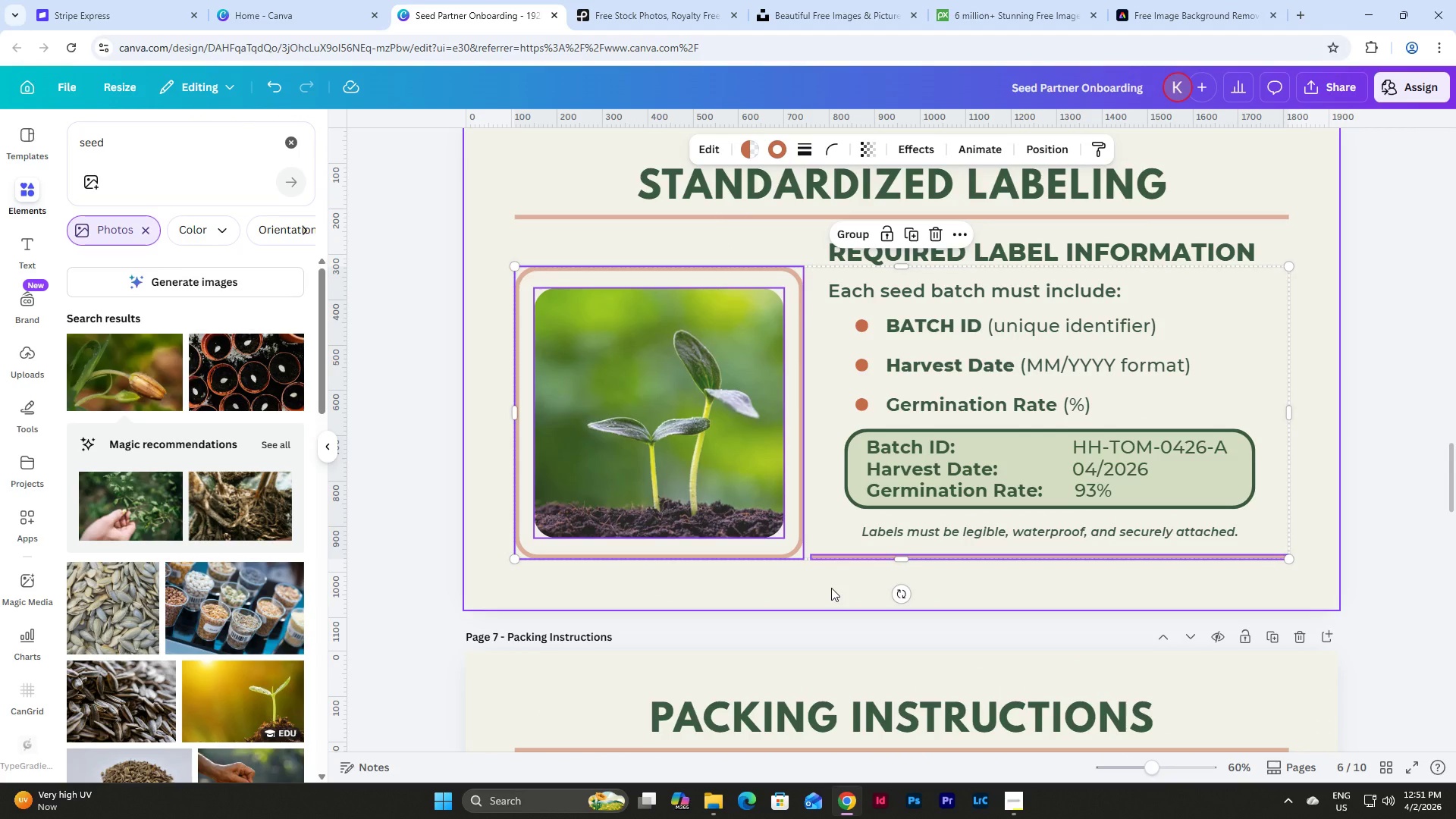 
key(Control+C)
 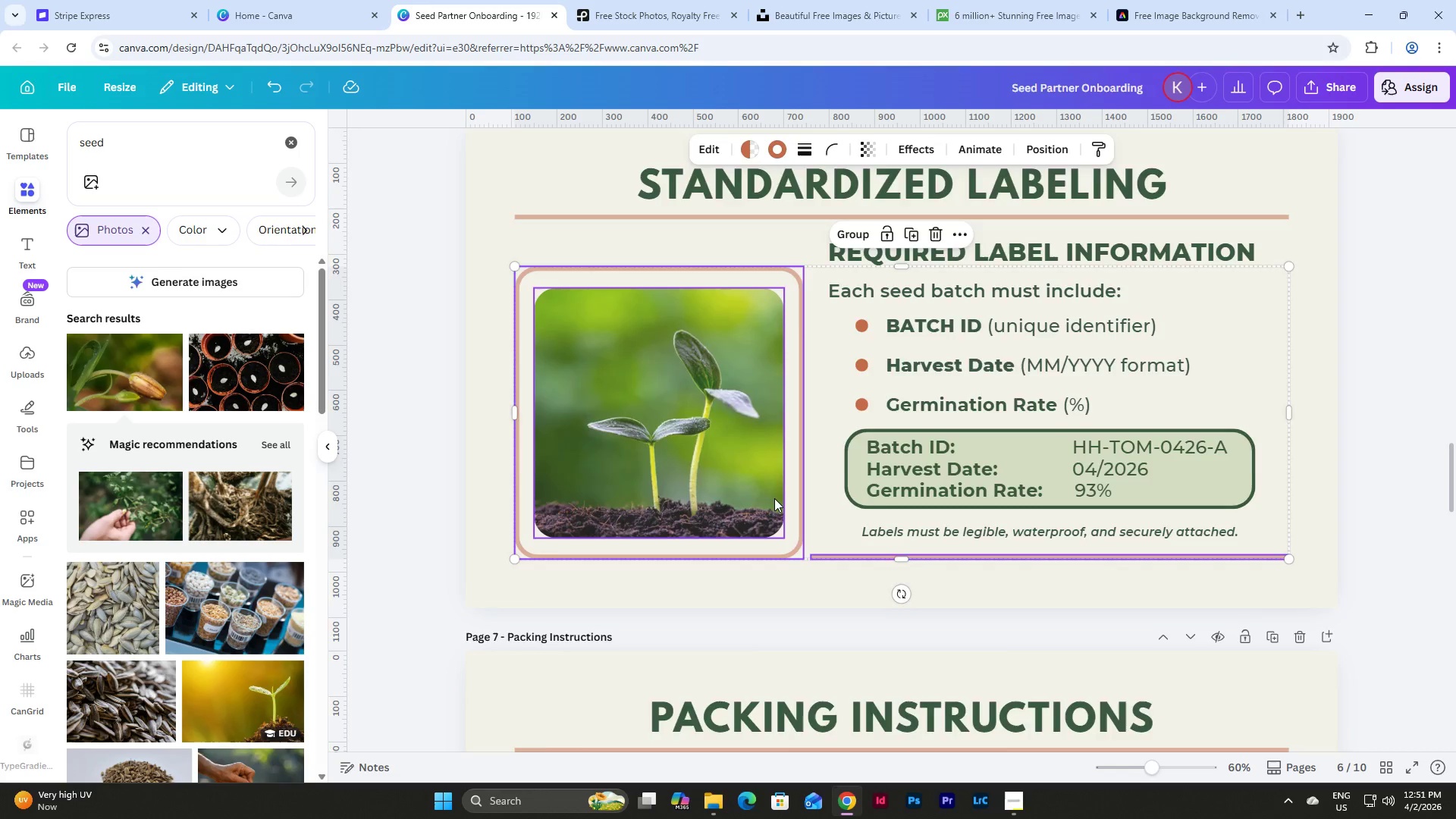 
left_click([680, 573])
 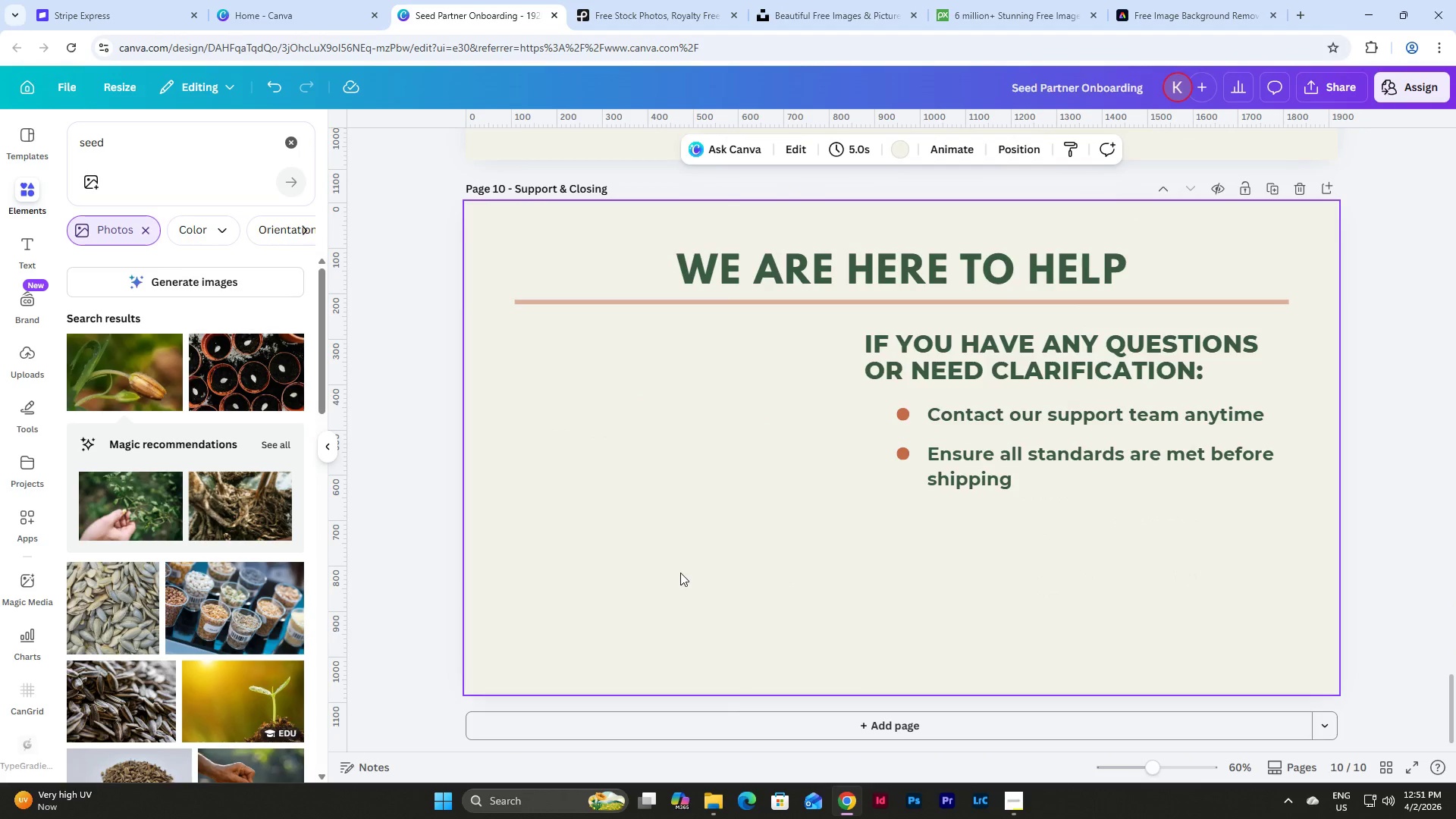 
scroll: coordinate [775, 499], scroll_direction: down, amount: 29.0
 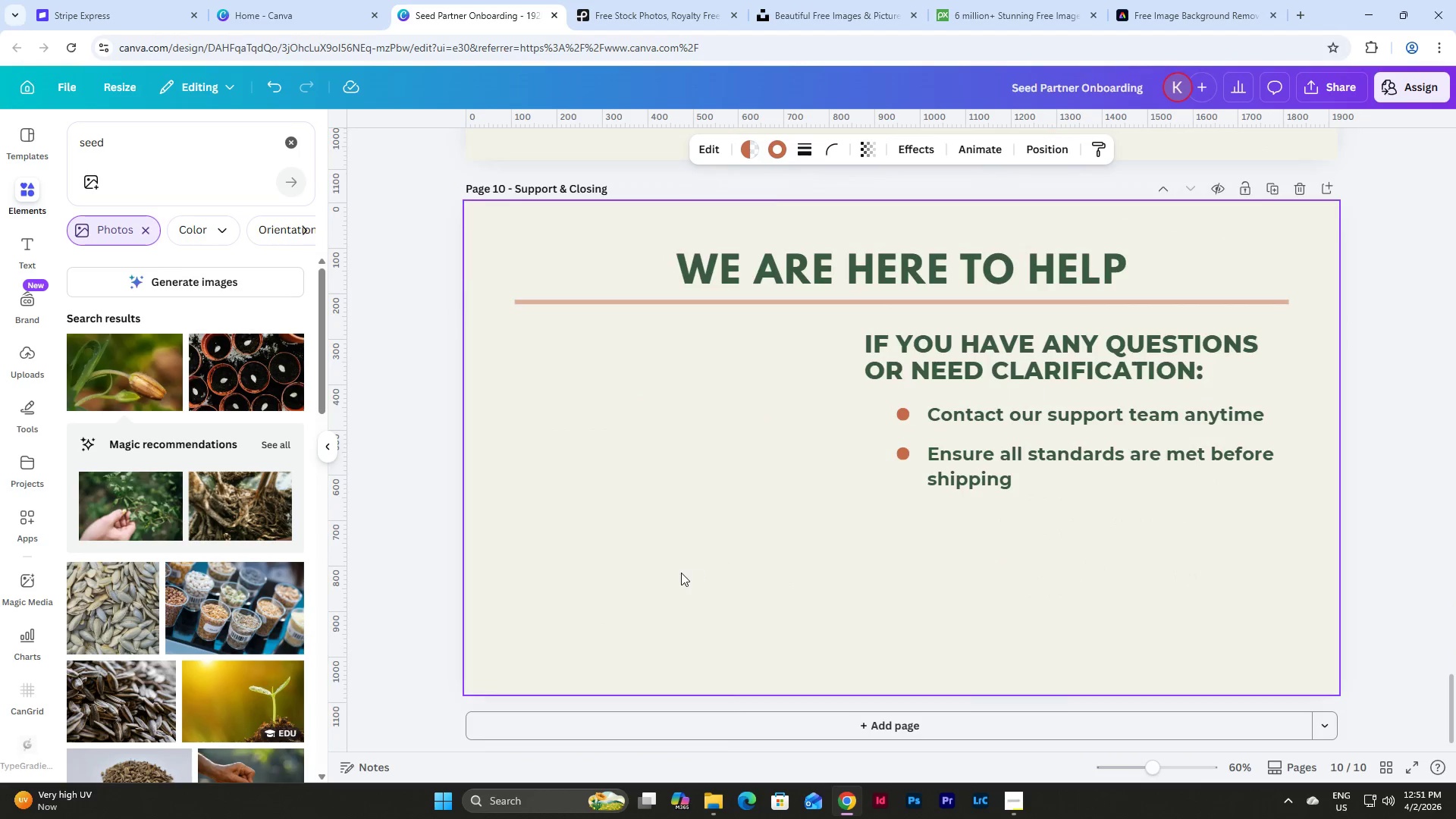 
key(Control+V)
 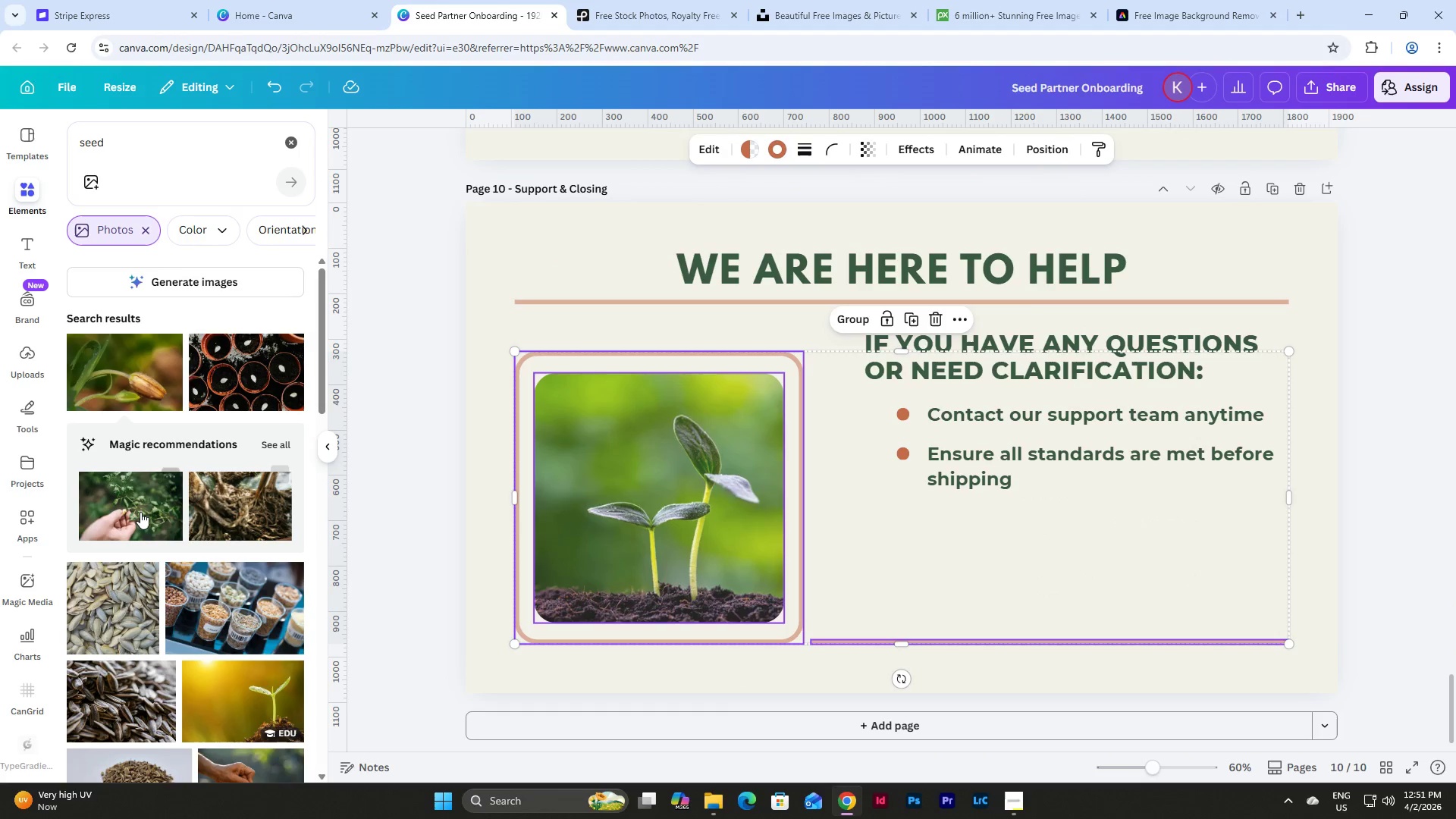 
scroll: coordinate [192, 419], scroll_direction: down, amount: 9.0
 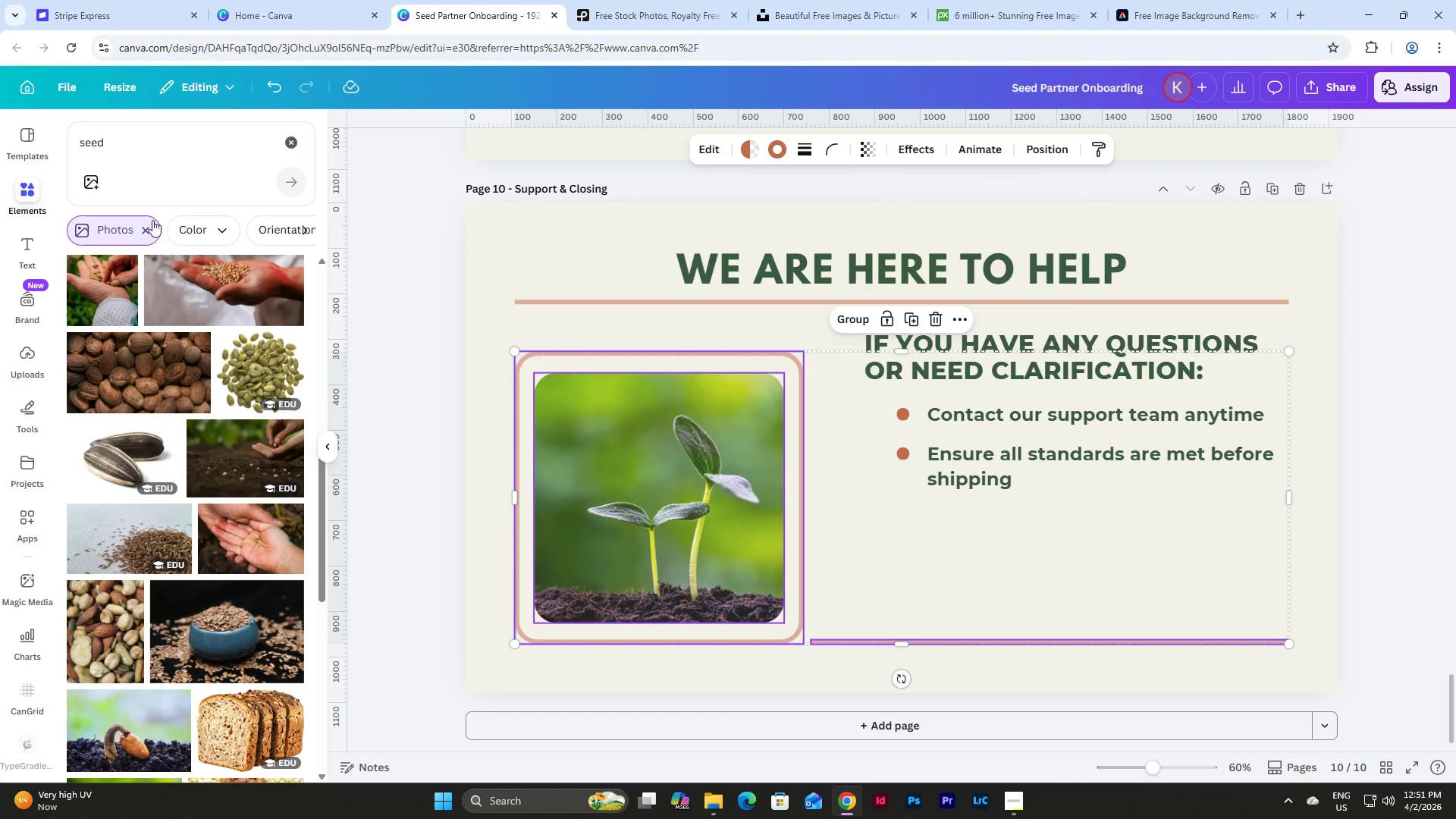 
left_click([149, 158])
 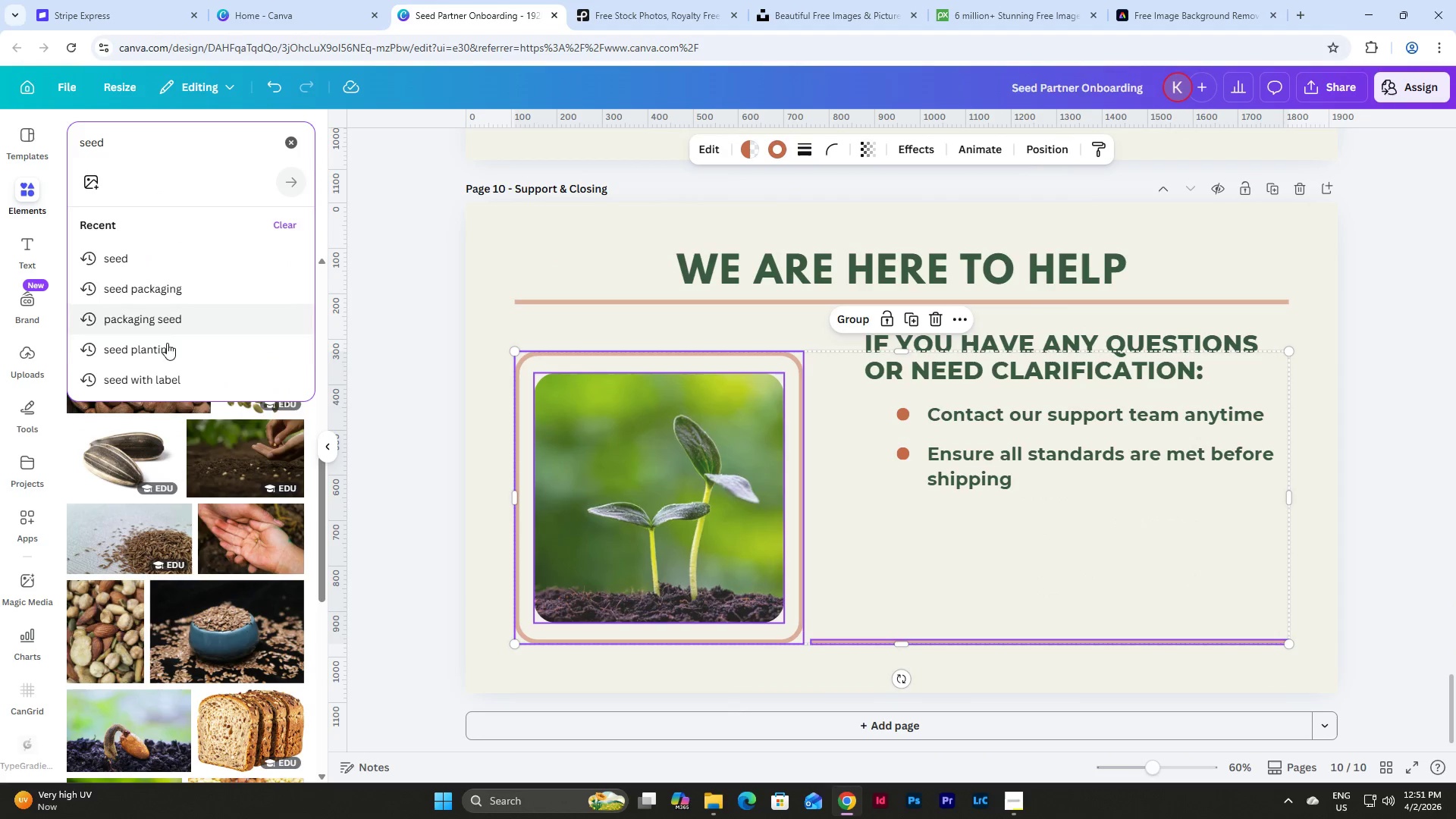 
left_click([165, 356])
 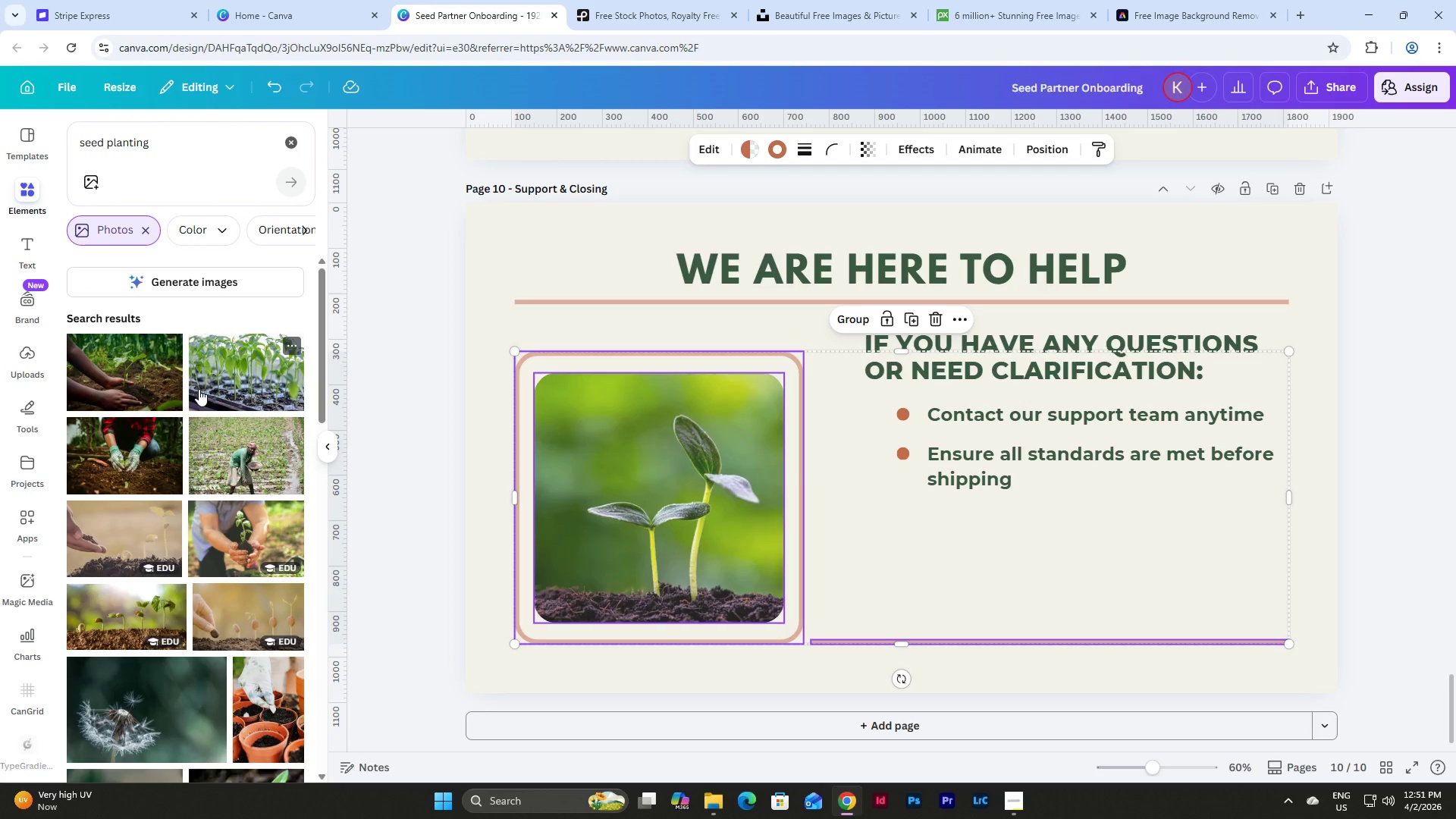 
scroll: coordinate [199, 389], scroll_direction: down, amount: 6.0
 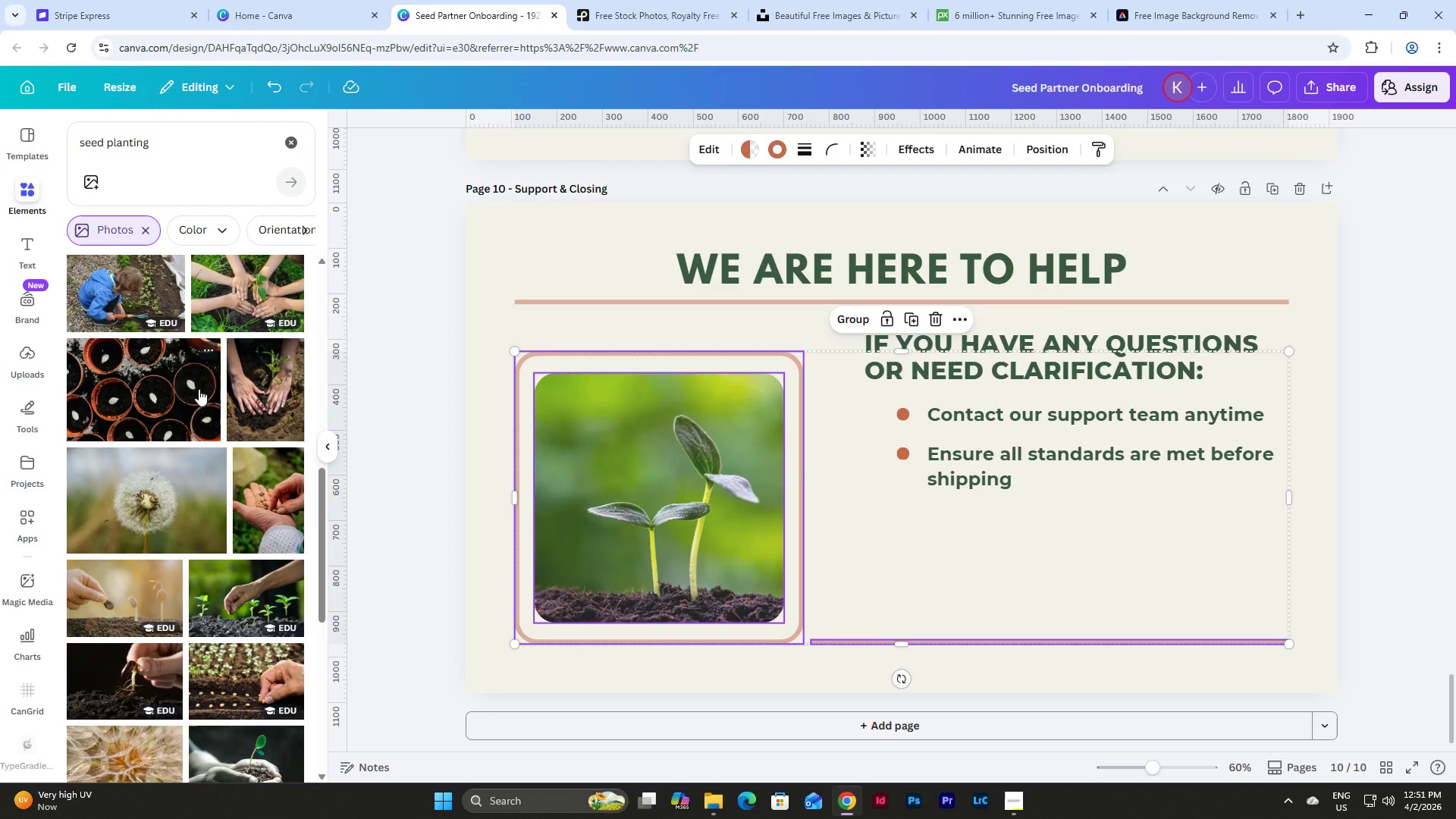 
scroll: coordinate [199, 389], scroll_direction: up, amount: 2.0
 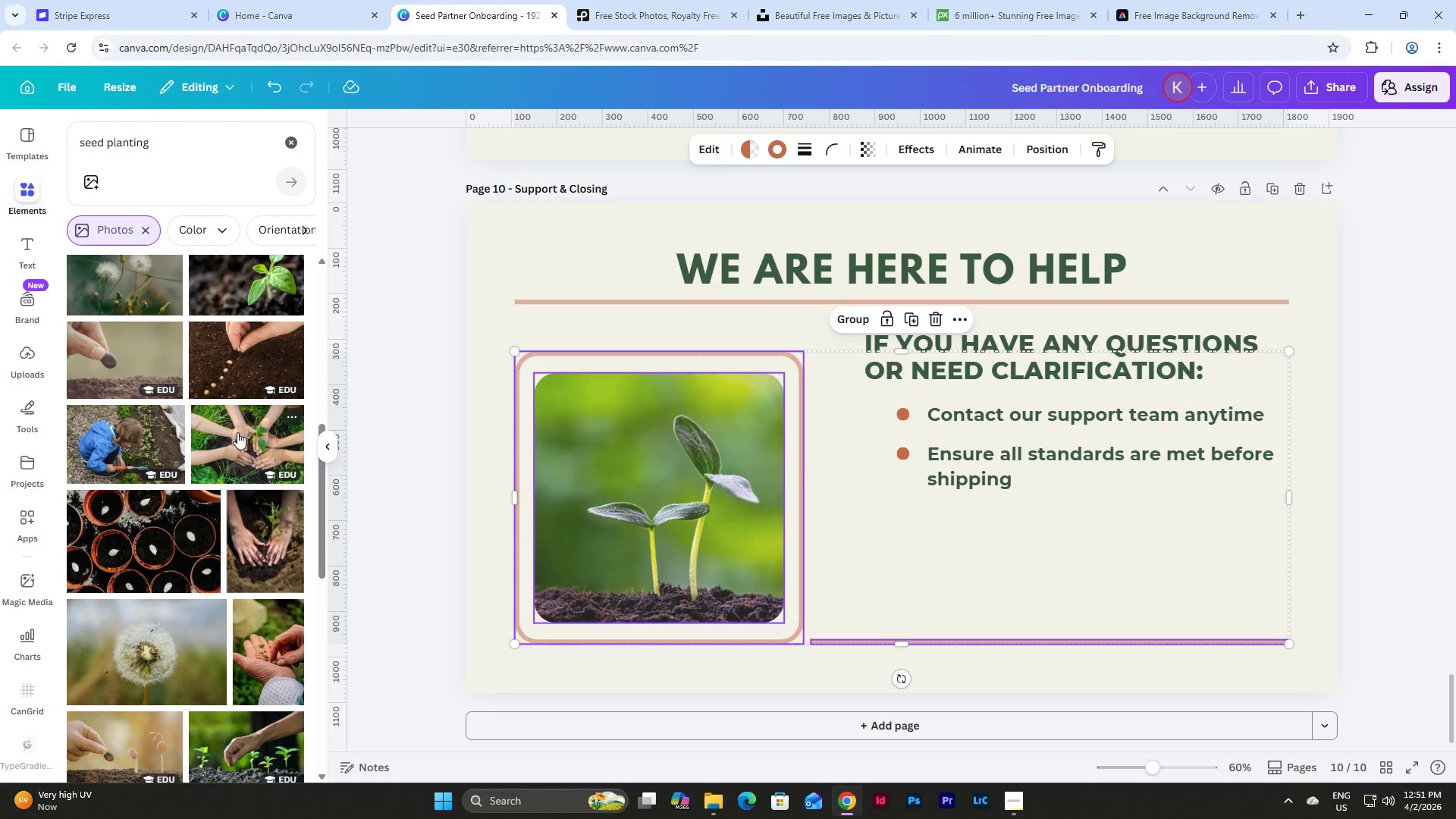 
left_click_drag(start_coordinate=[237, 432], to_coordinate=[632, 459])
 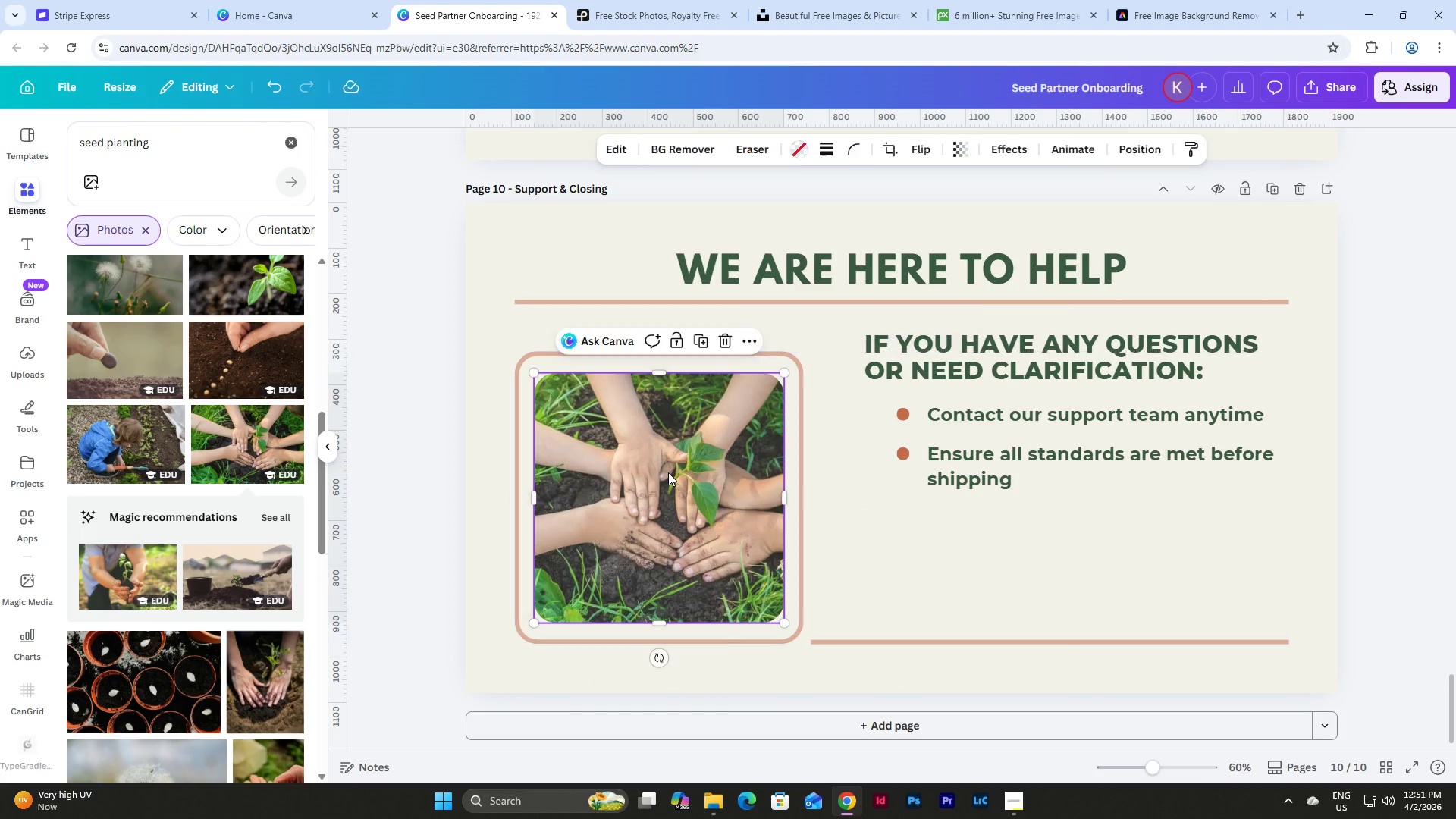 
double_click([668, 472])
 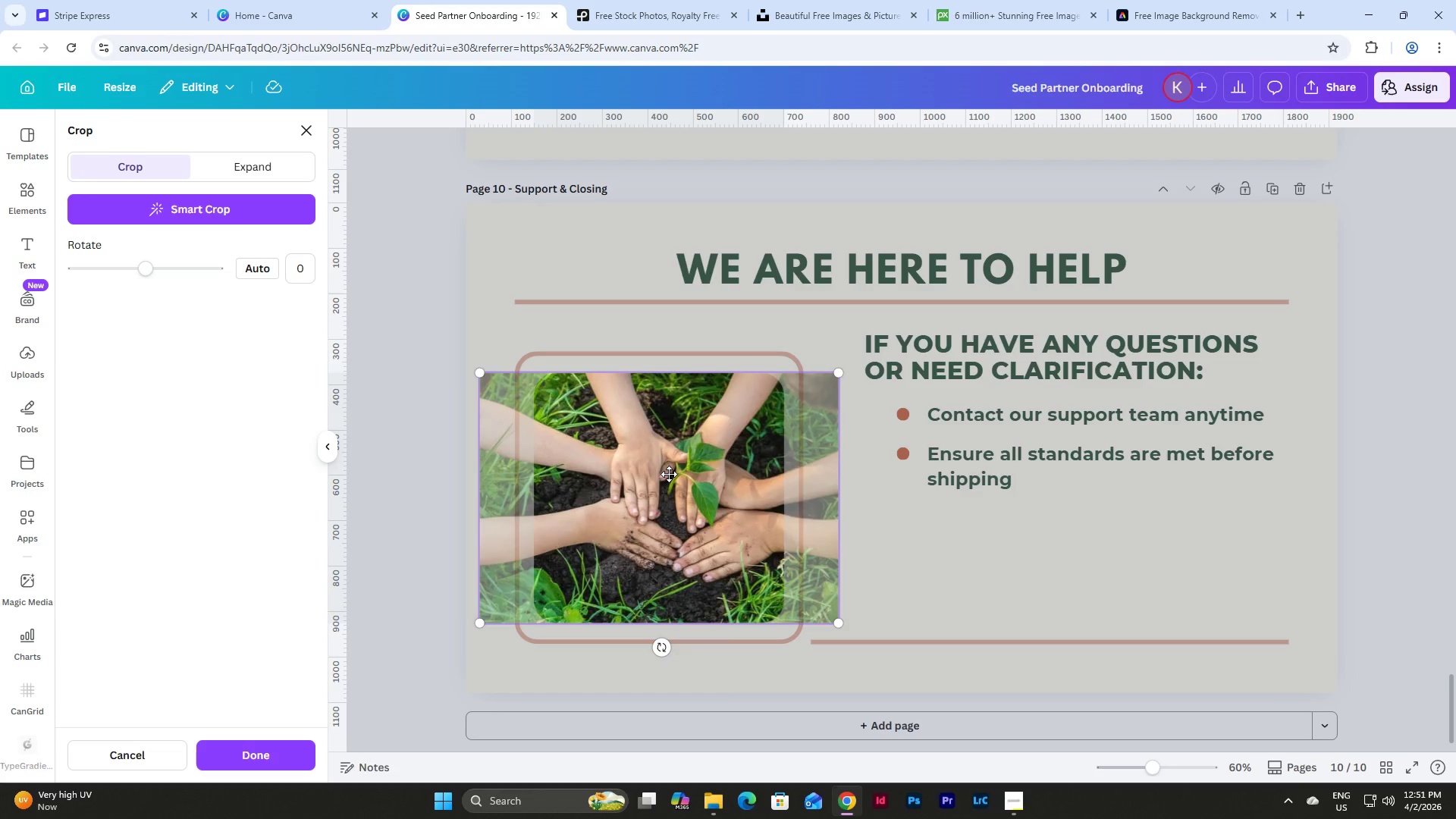 
left_click_drag(start_coordinate=[669, 474], to_coordinate=[635, 475])
 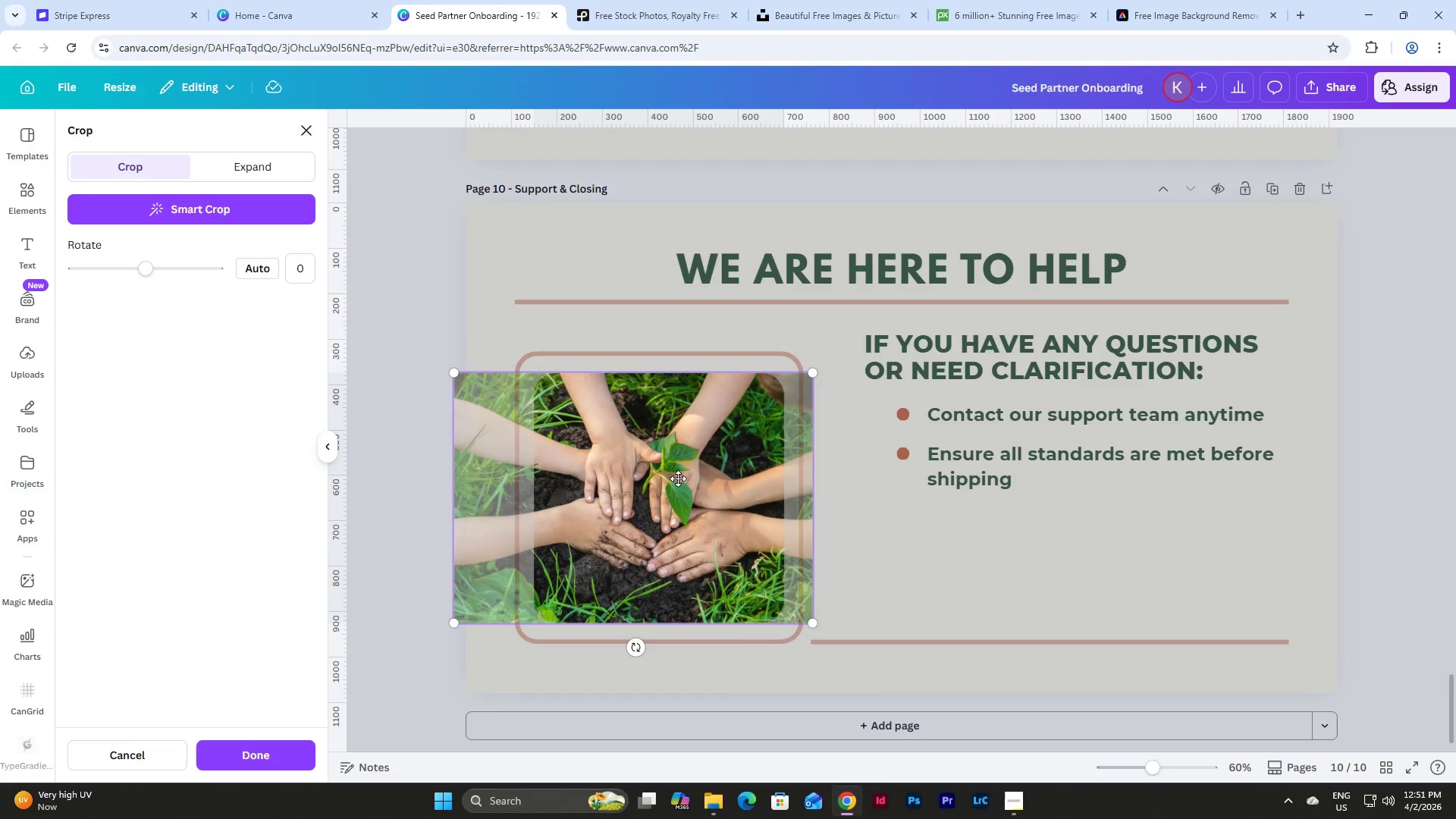 
left_click_drag(start_coordinate=[678, 479], to_coordinate=[673, 479])
 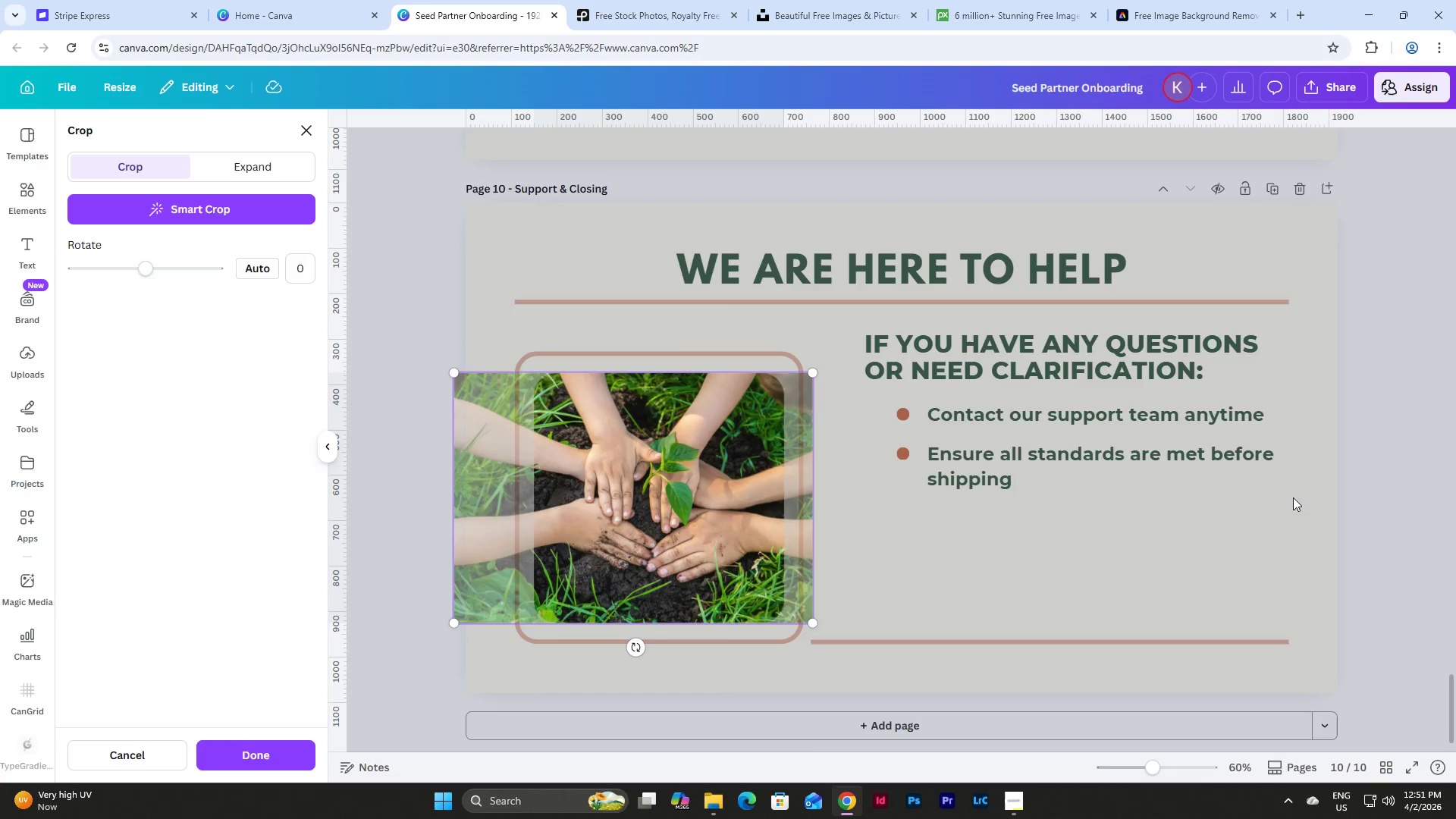 
left_click([1309, 497])
 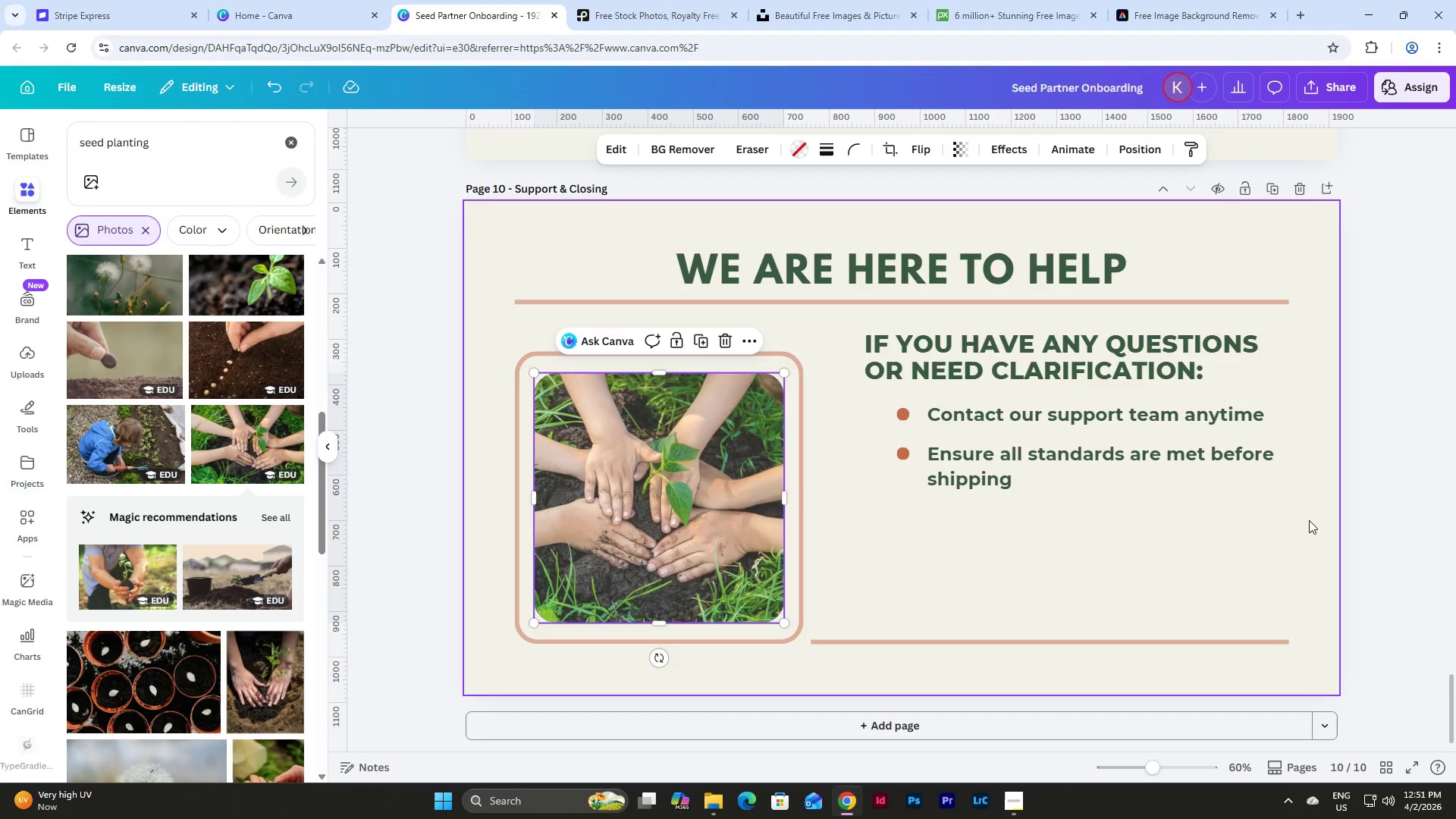 
left_click([1309, 520])
 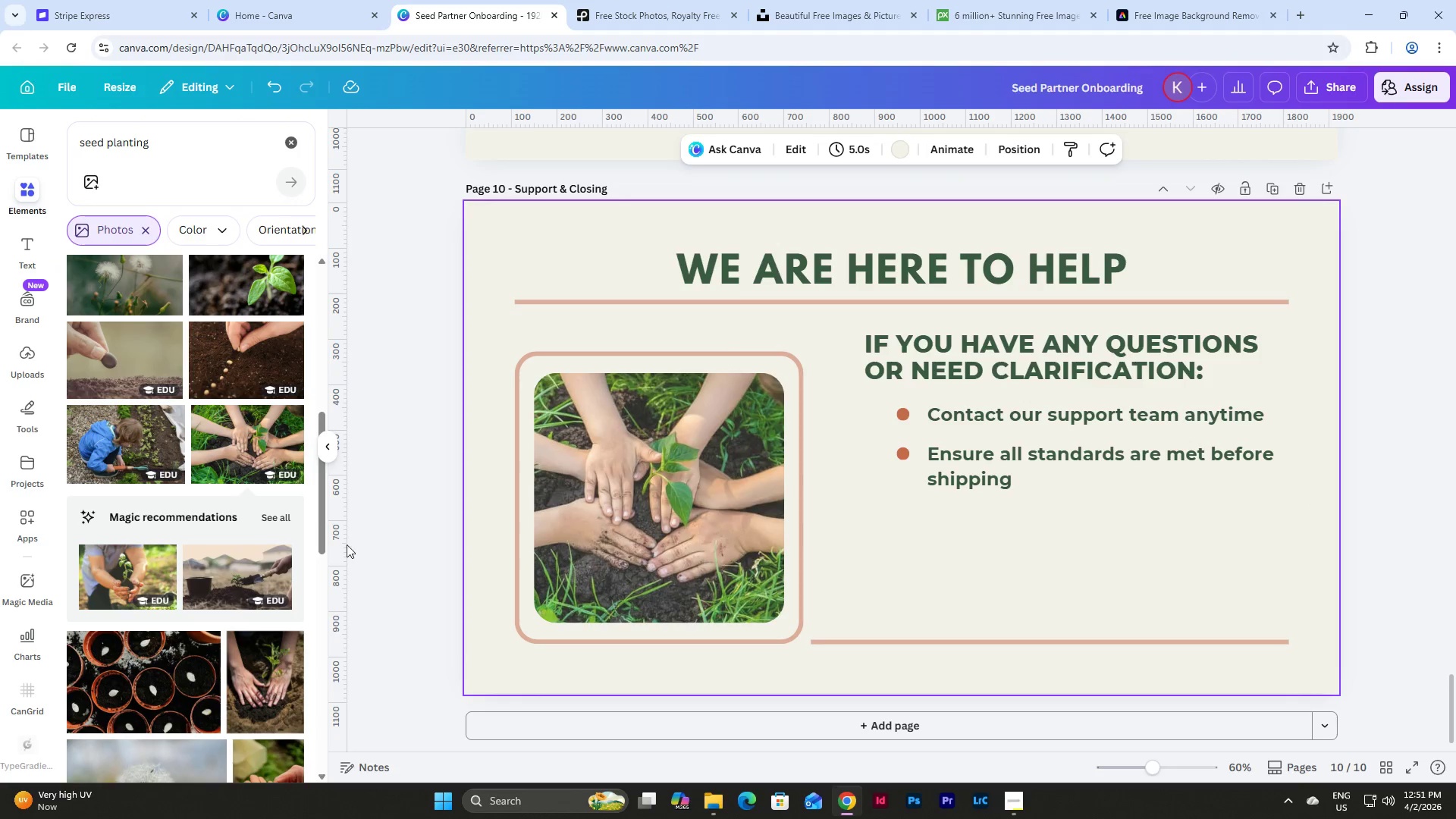 
scroll: coordinate [221, 412], scroll_direction: down, amount: 2.0
 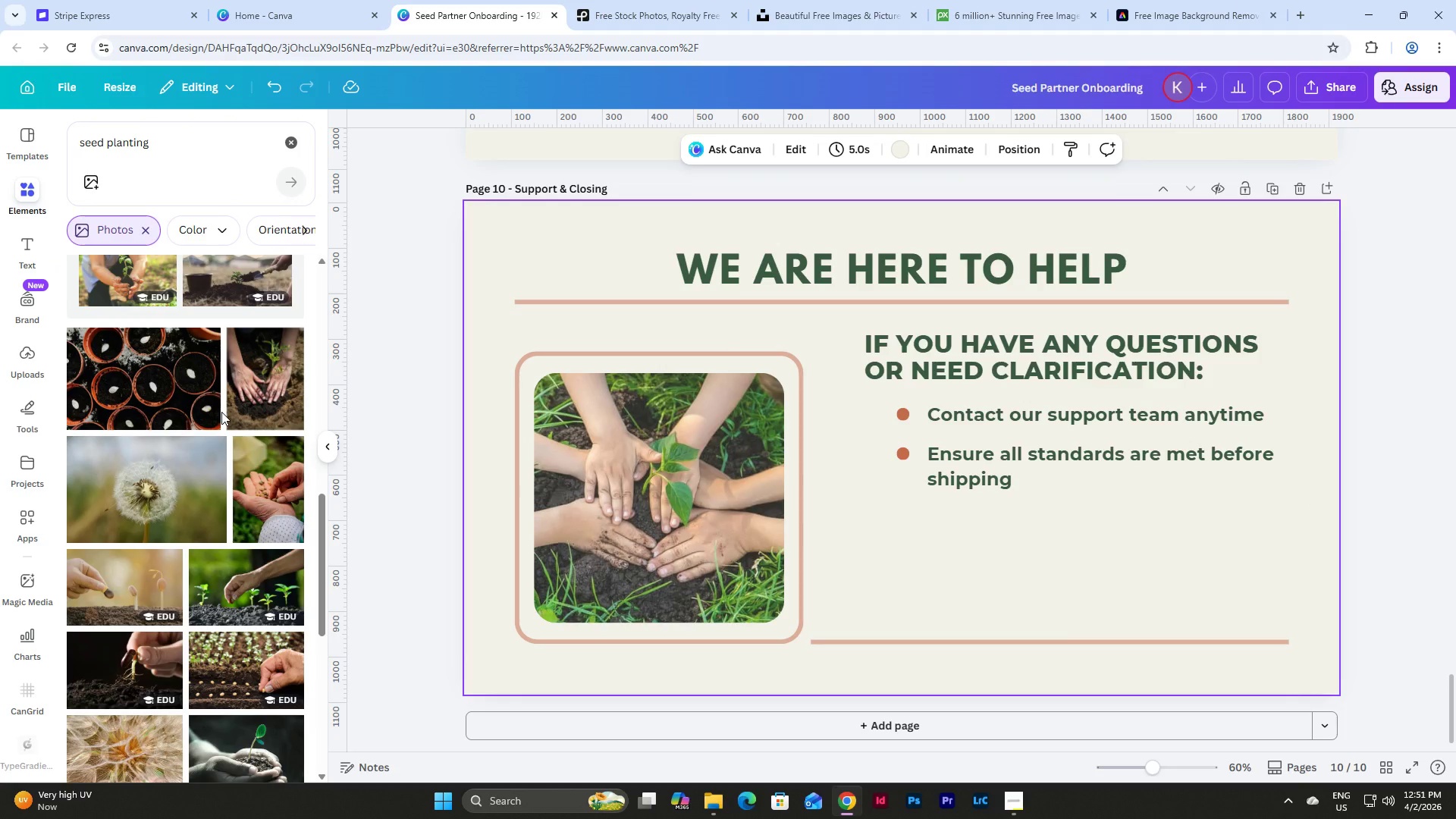 
wait(11.45)
 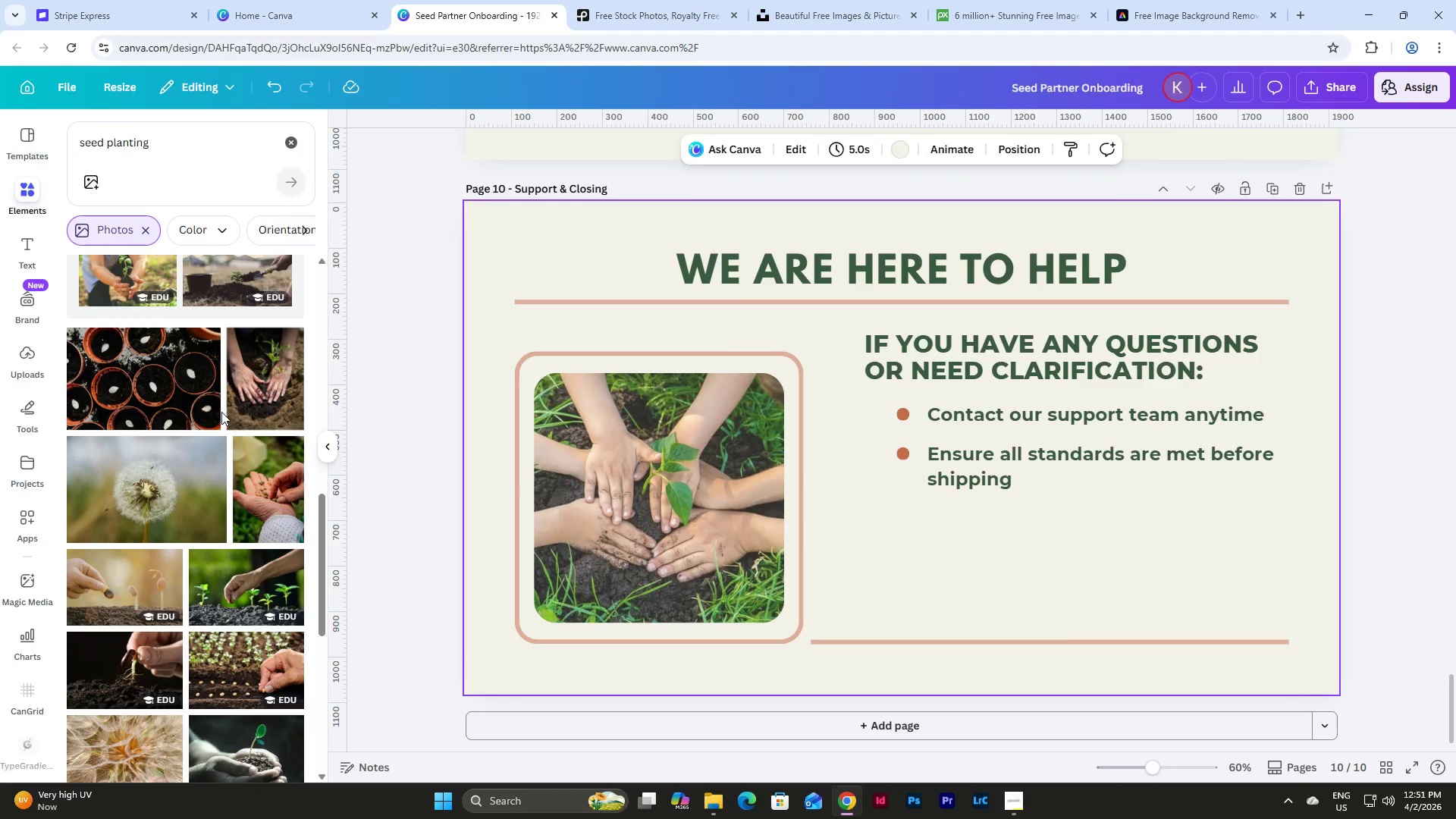 
left_click([1386, 767])
 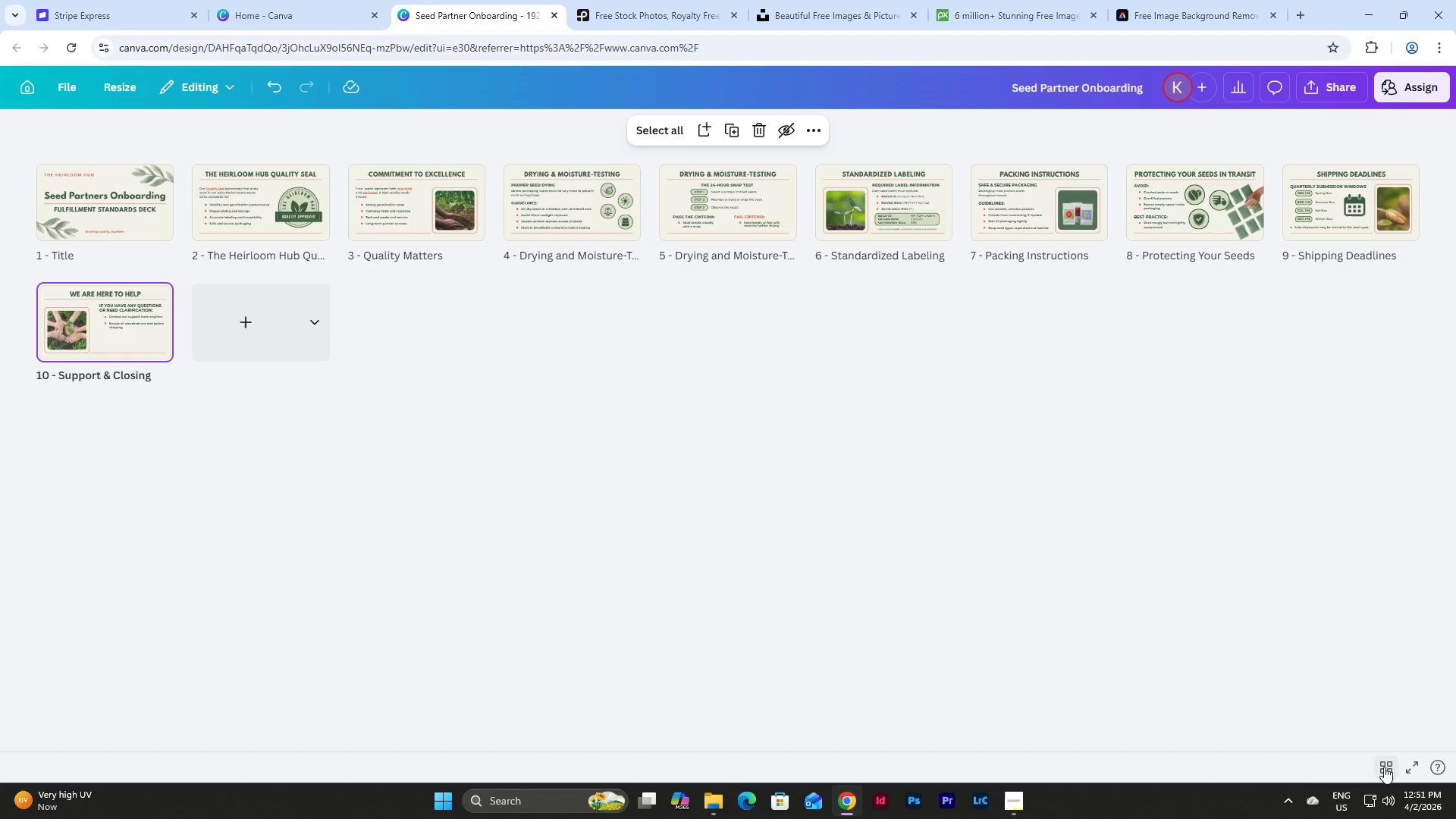 
left_click([1384, 767])
 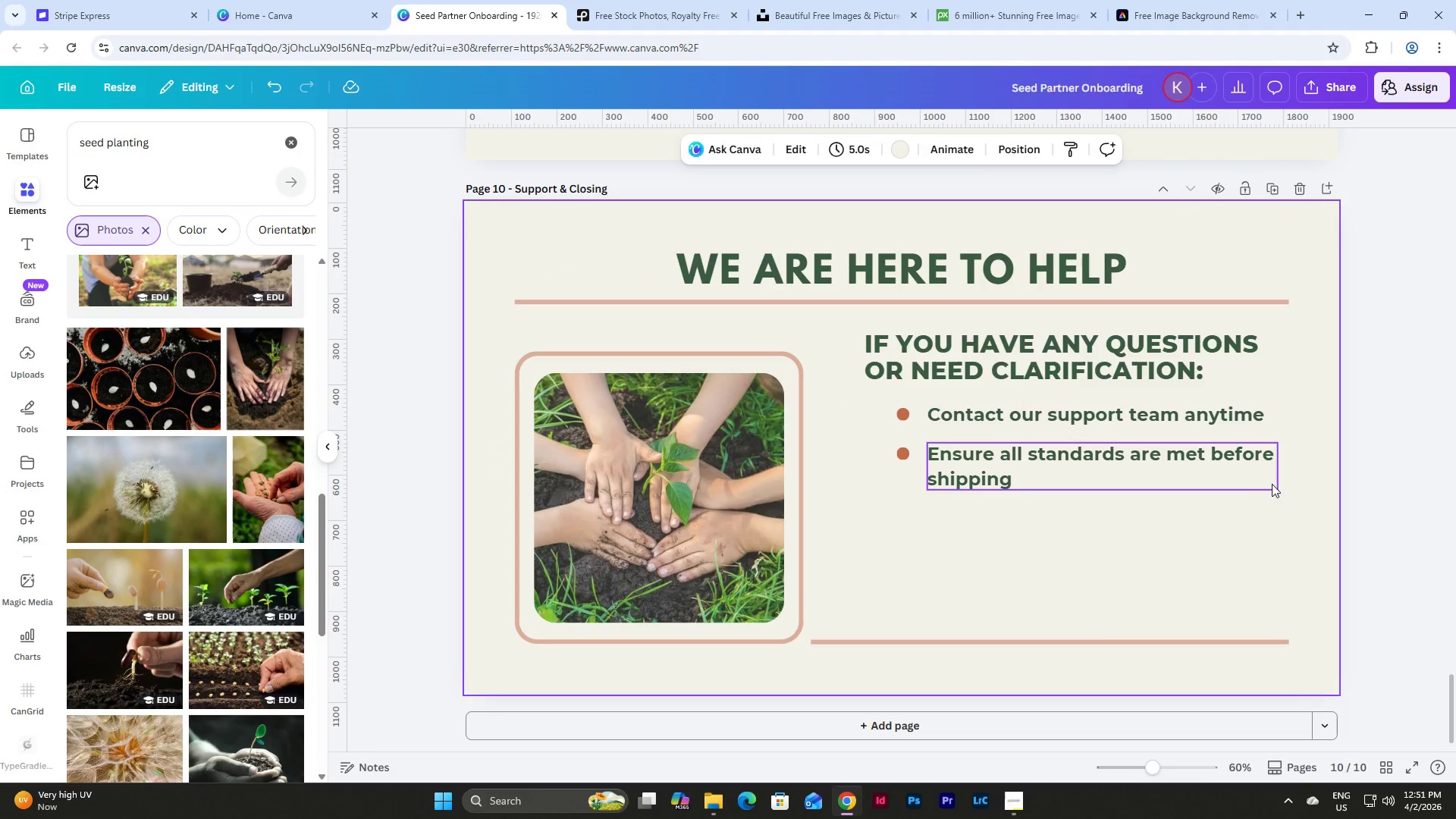 
left_click_drag(start_coordinate=[1285, 542], to_coordinate=[851, 335])
 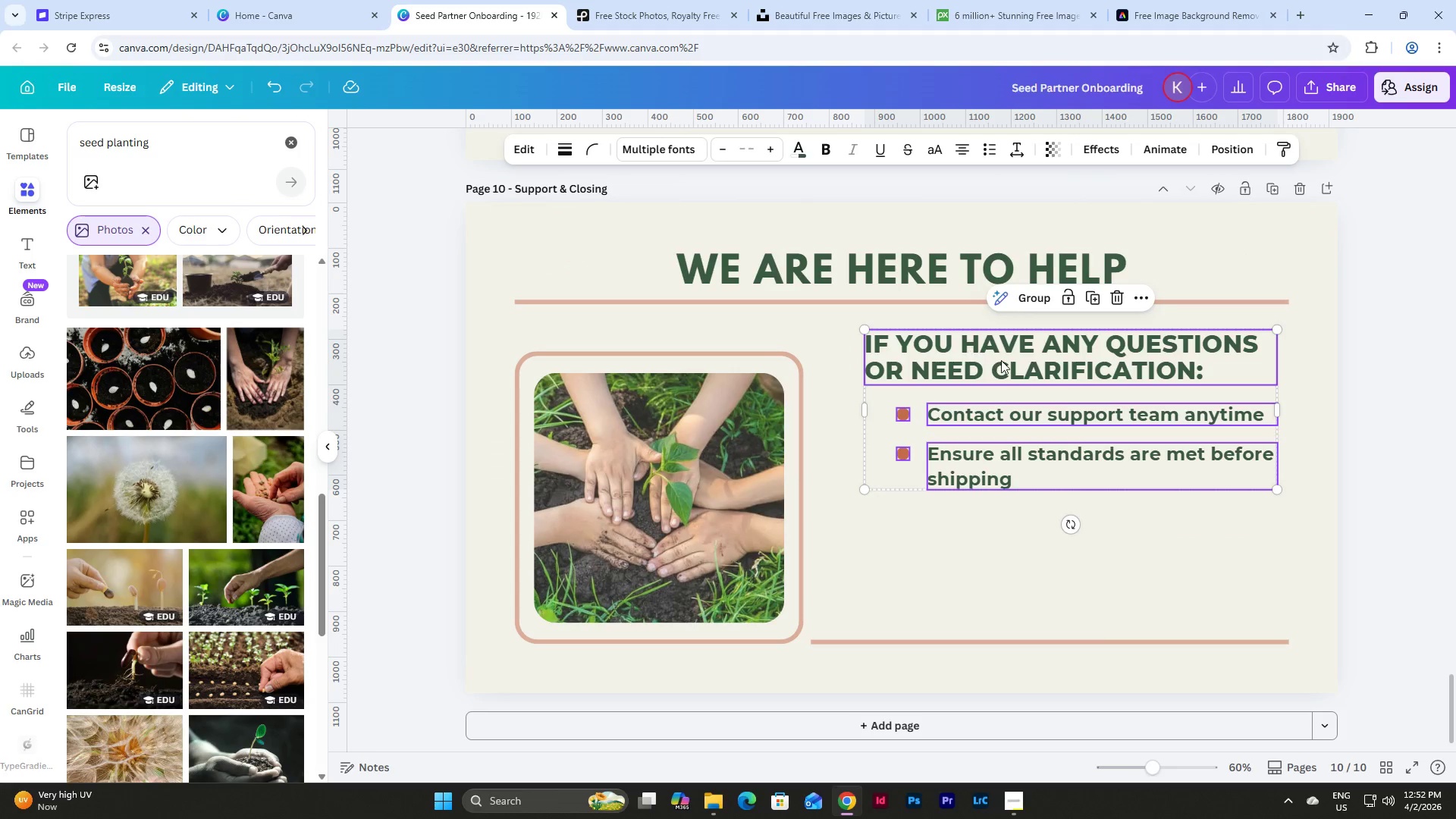 
left_click_drag(start_coordinate=[1001, 360], to_coordinate=[1006, 361])
 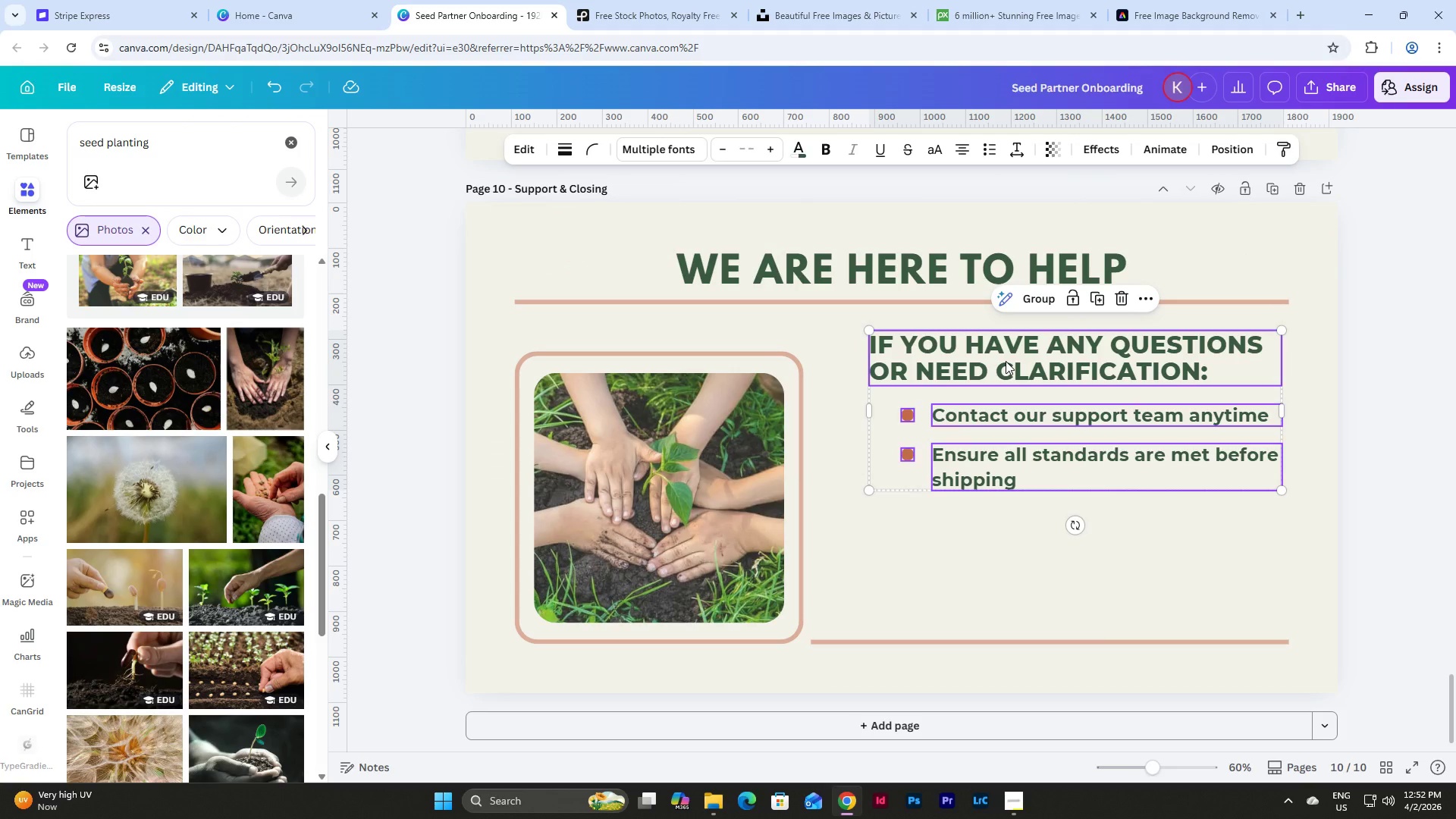 
key(Control+Z)
 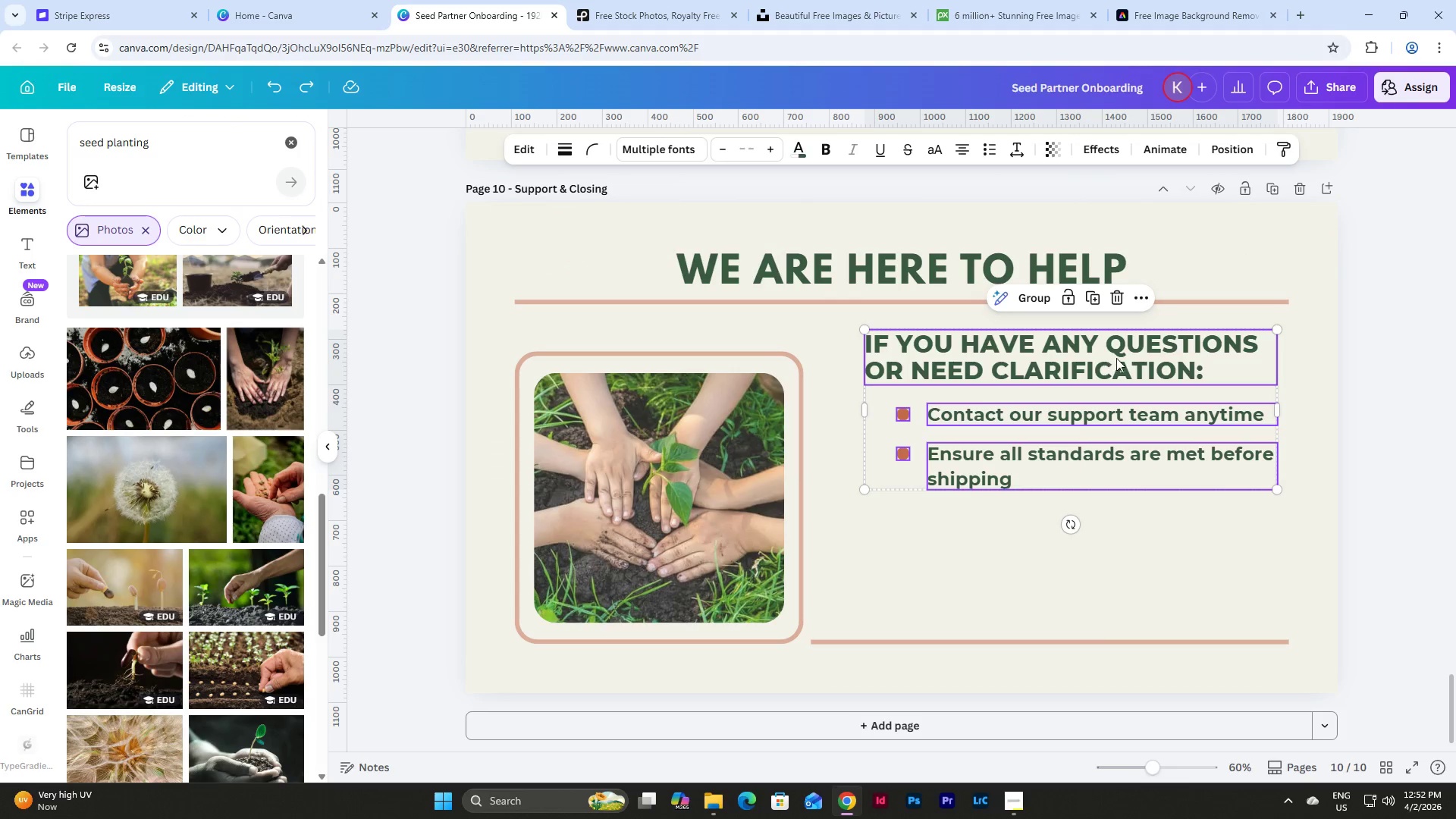 
left_click_drag(start_coordinate=[1116, 358], to_coordinate=[1123, 356])
 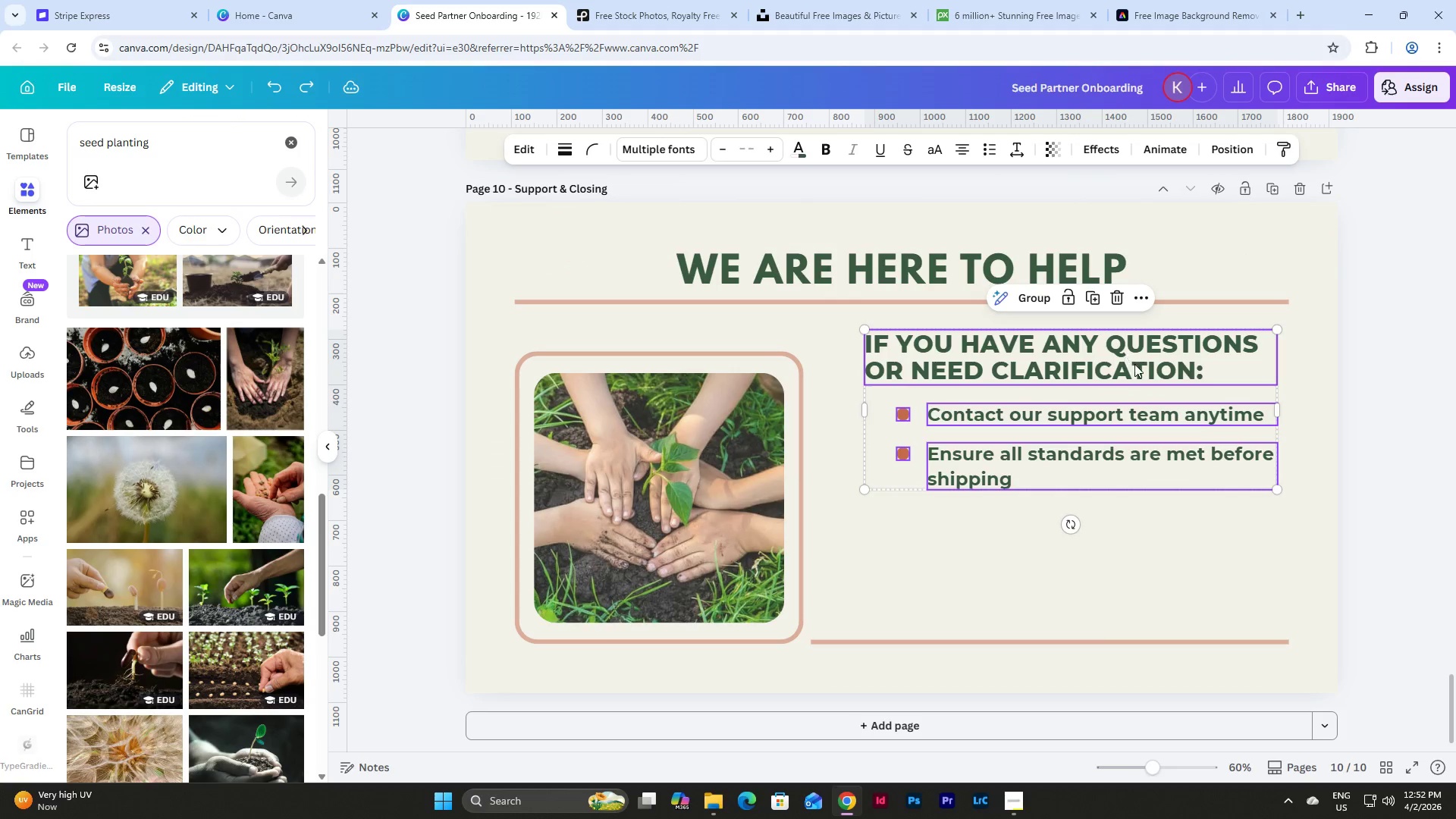 
key(Control+Z)
 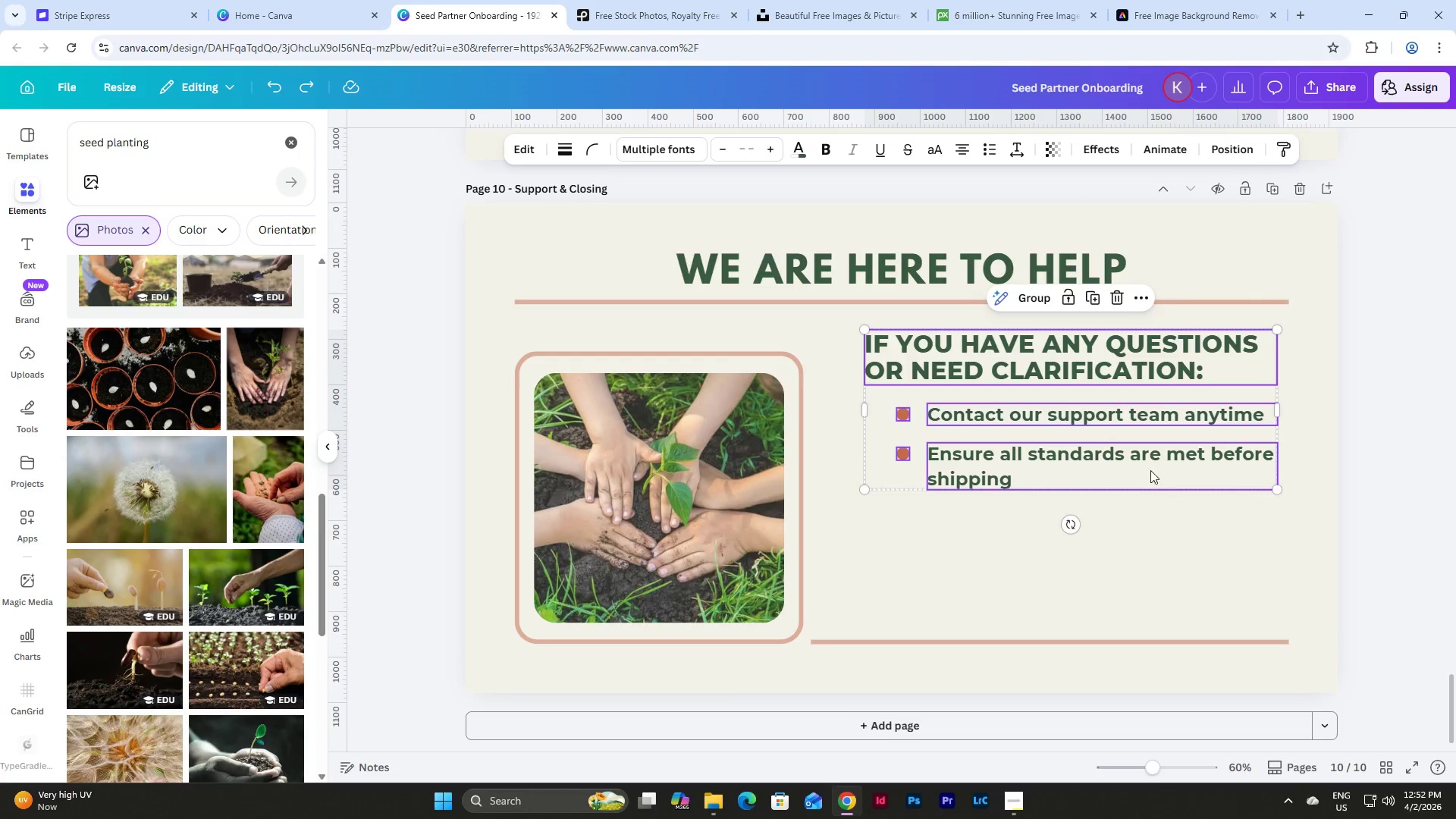 
wait(5.58)
 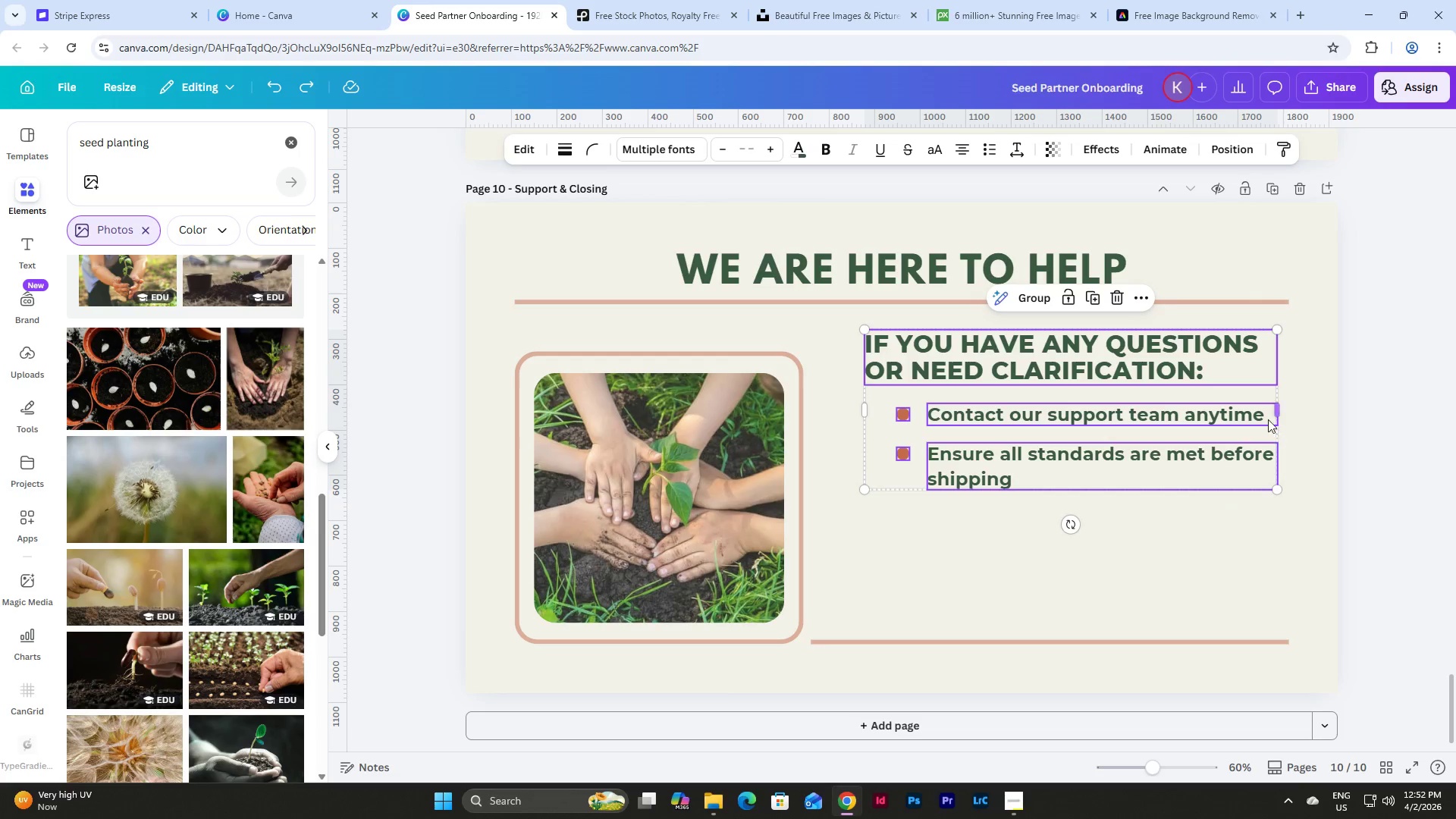 
key(Shift+ArrowLeft)
 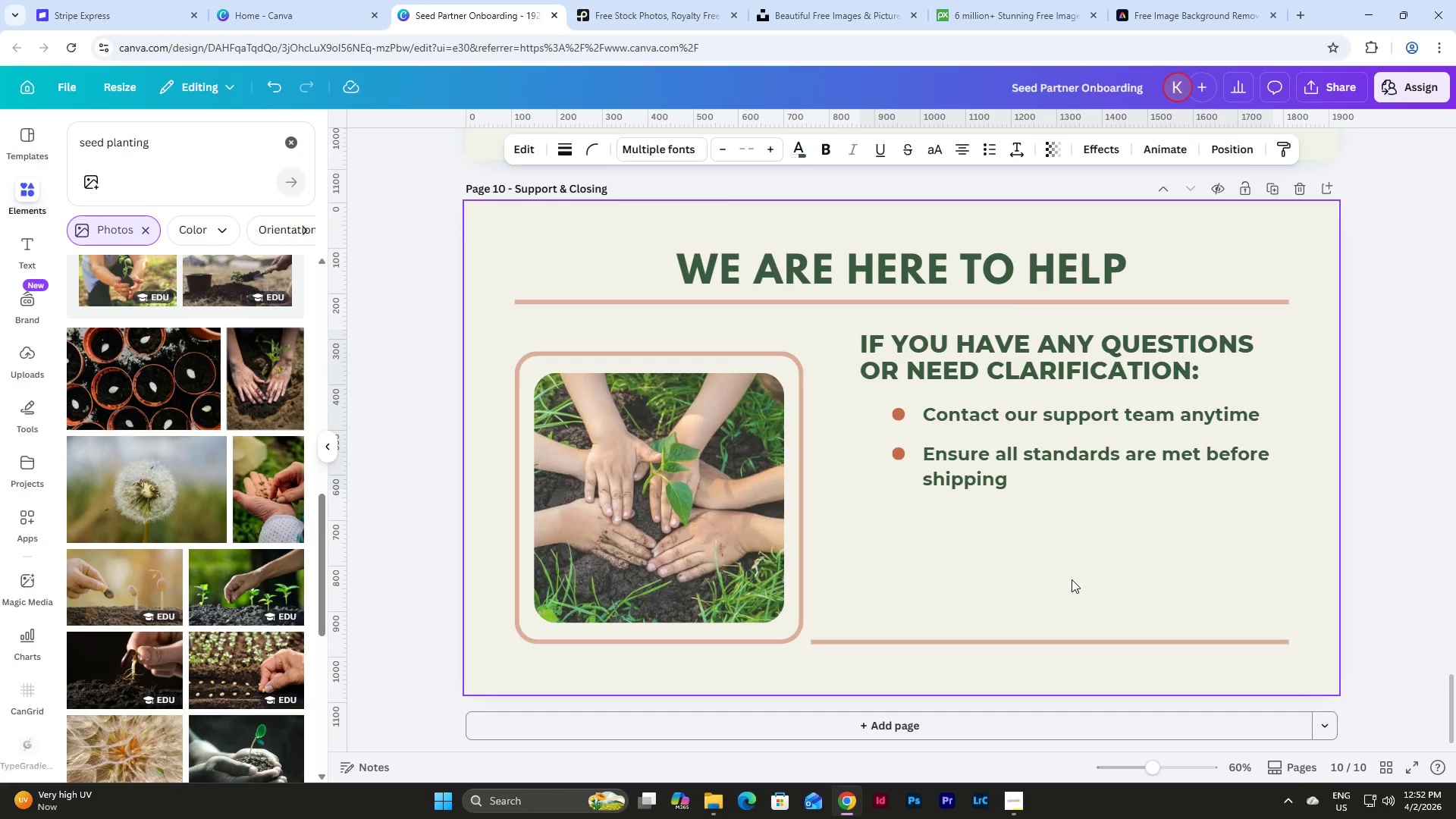 
key(Shift+ArrowLeft)
 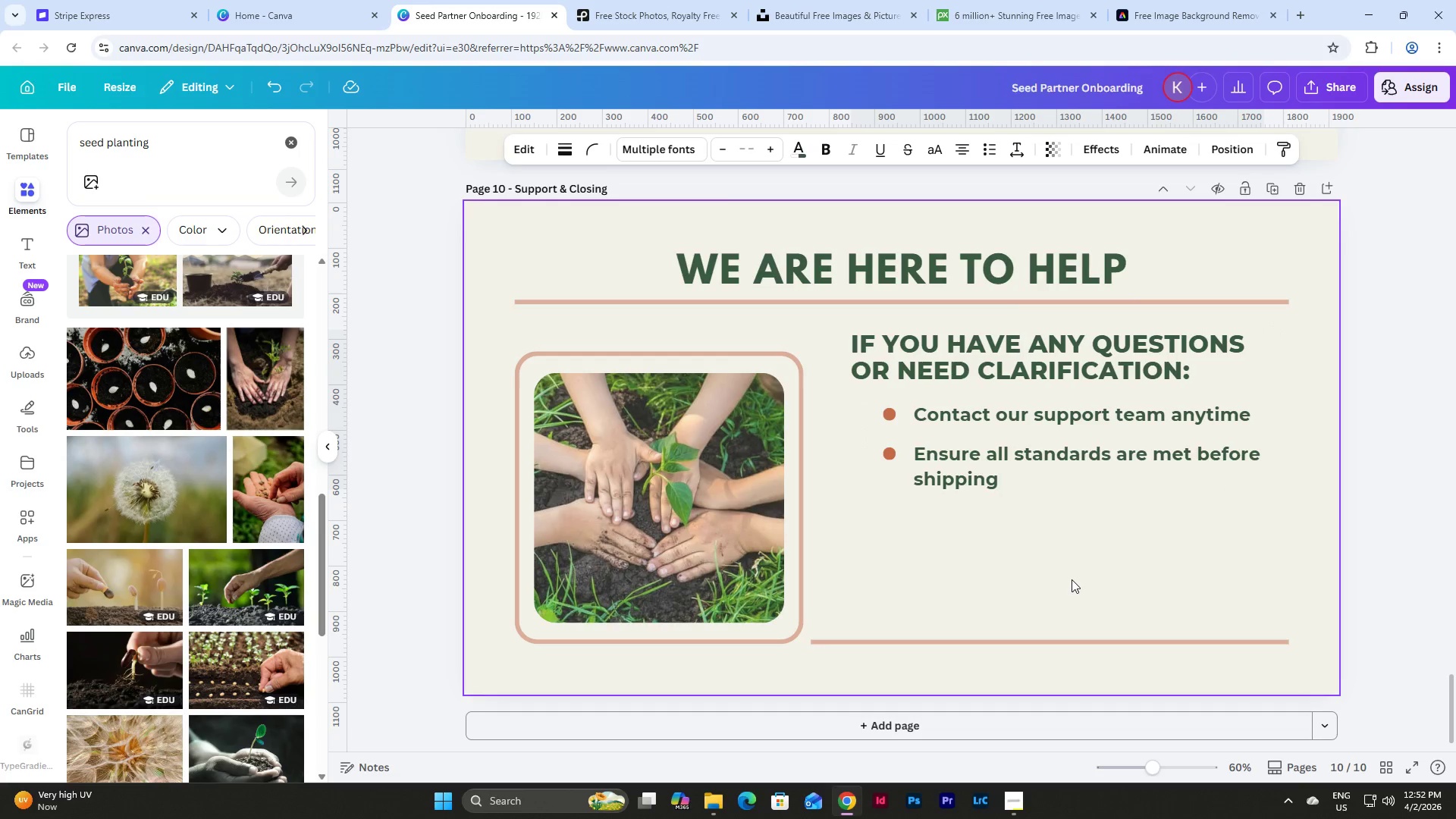 
key(Shift+ArrowLeft)
 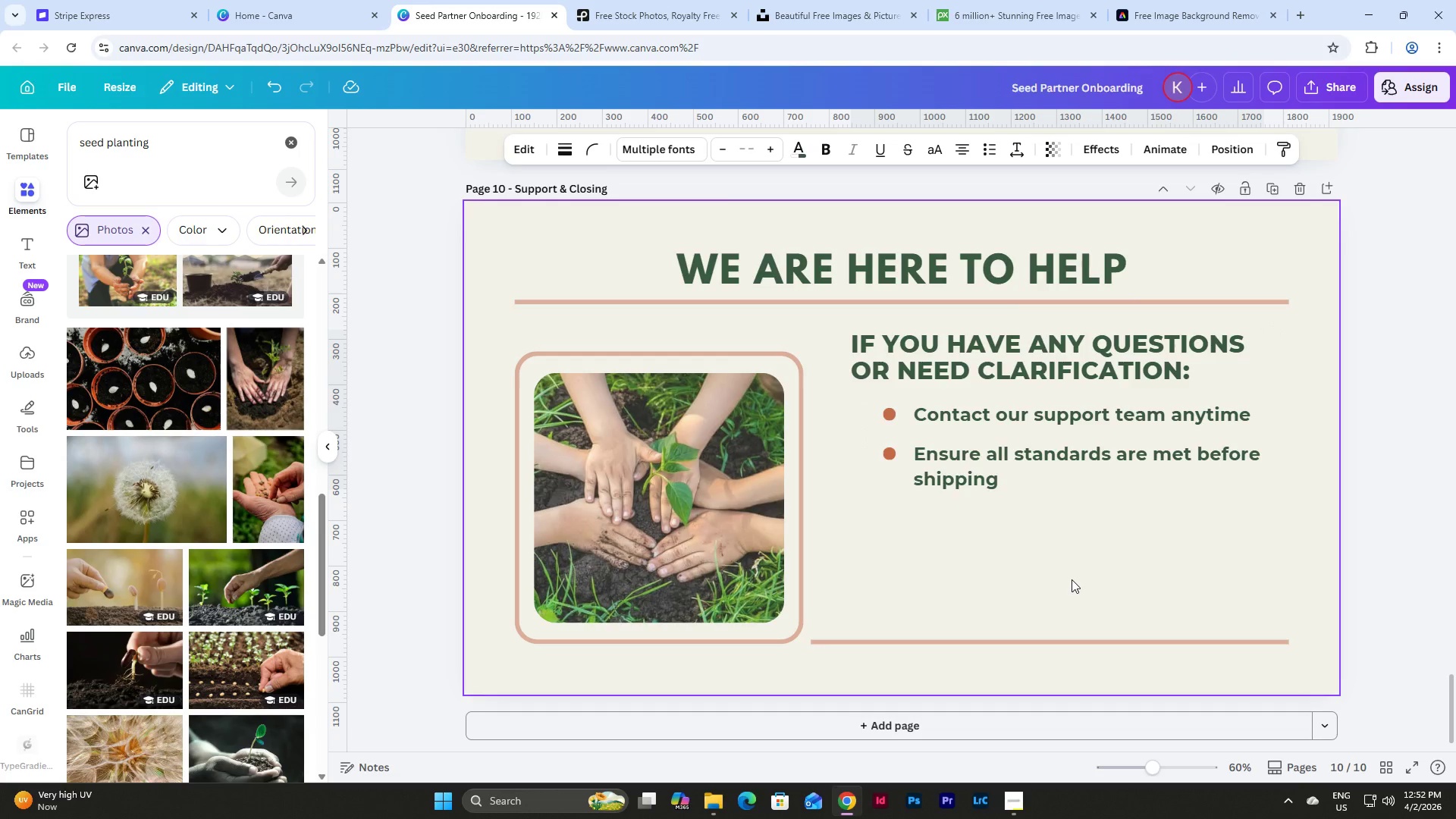 
key(Shift+ArrowLeft)
 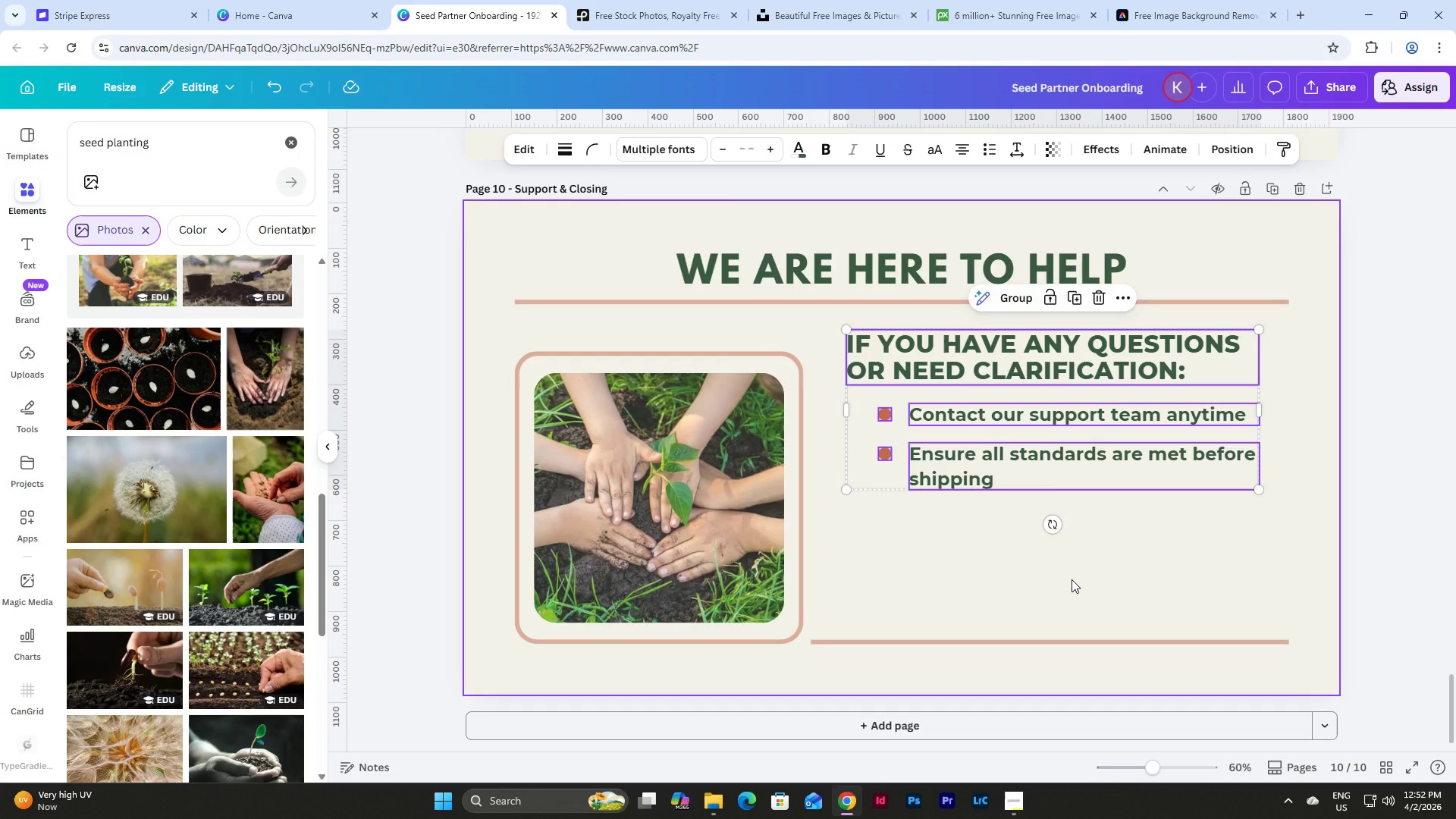 
key(Shift+ArrowRight)
 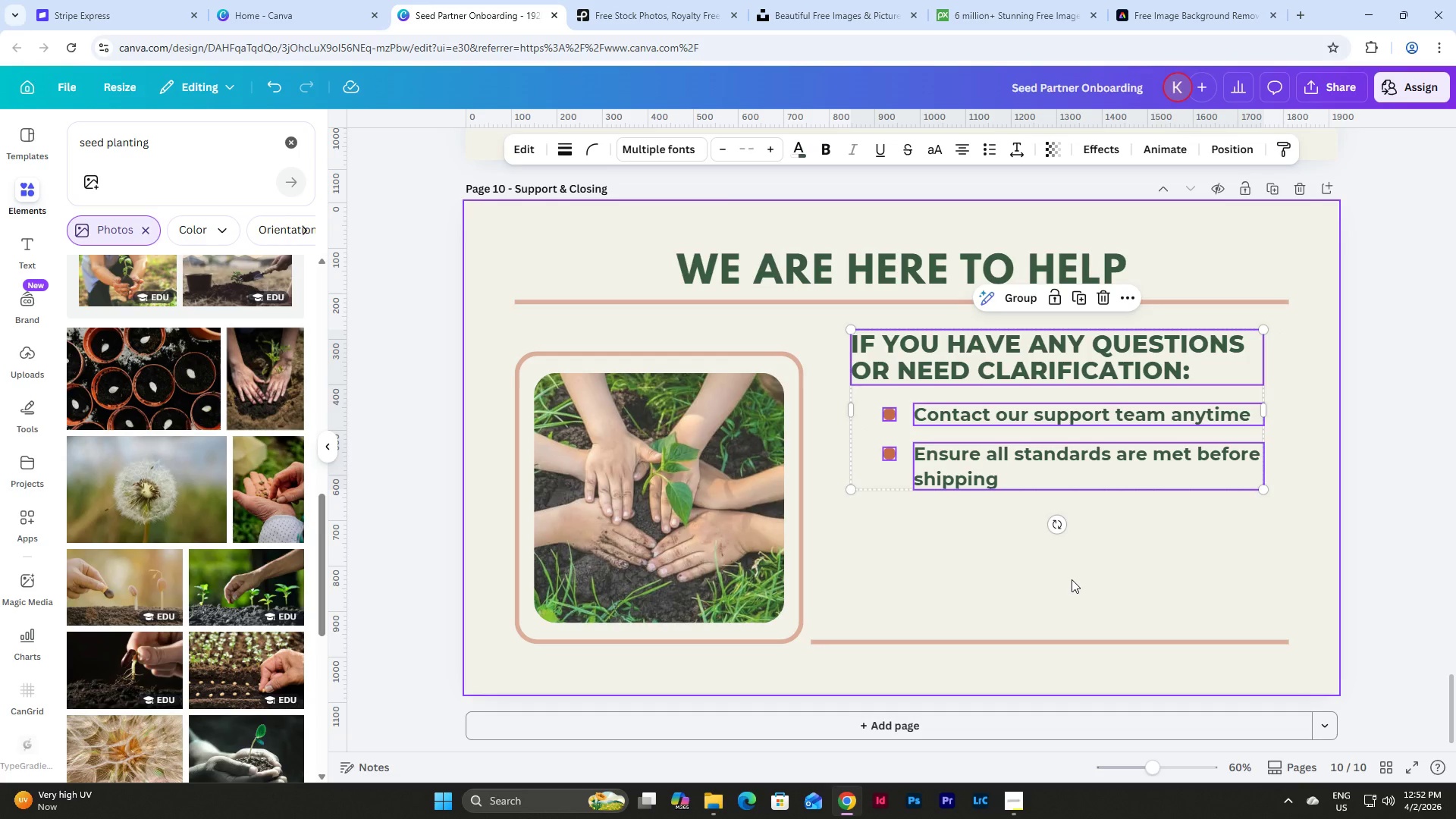 
key(Shift+ArrowLeft)
 